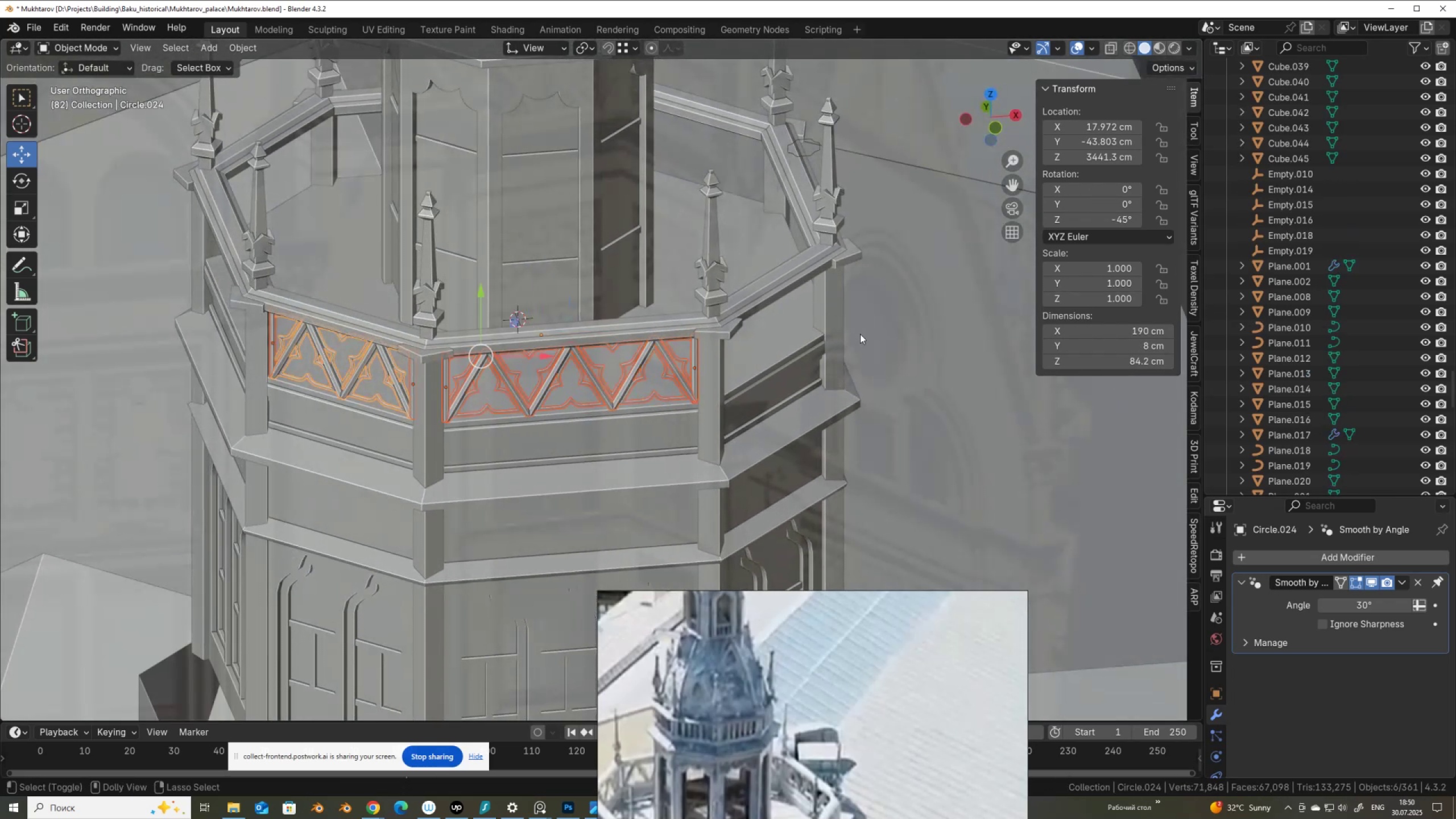 
key(Control+ControlLeft)
 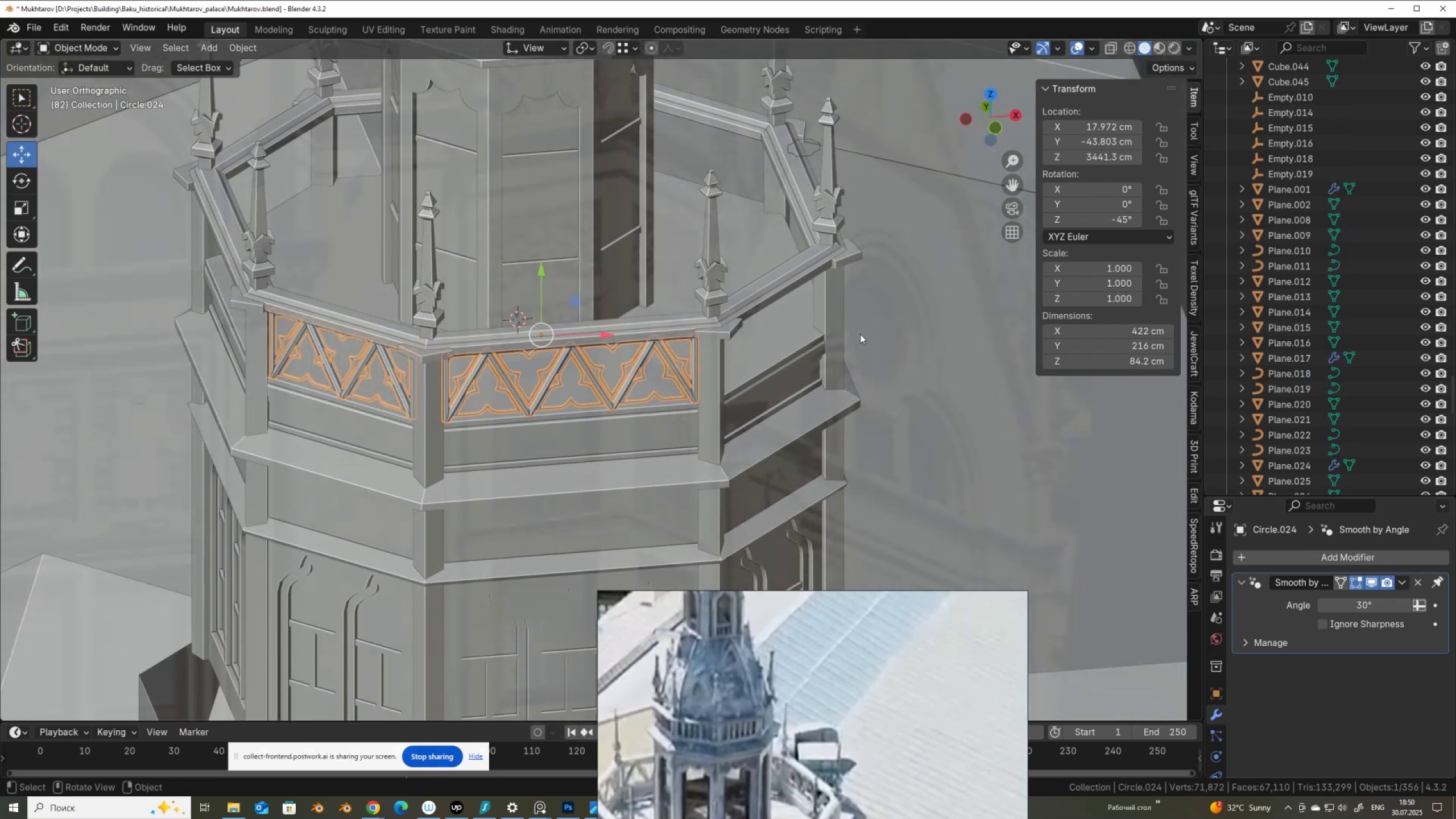 
key(Control+Shift+Z)
 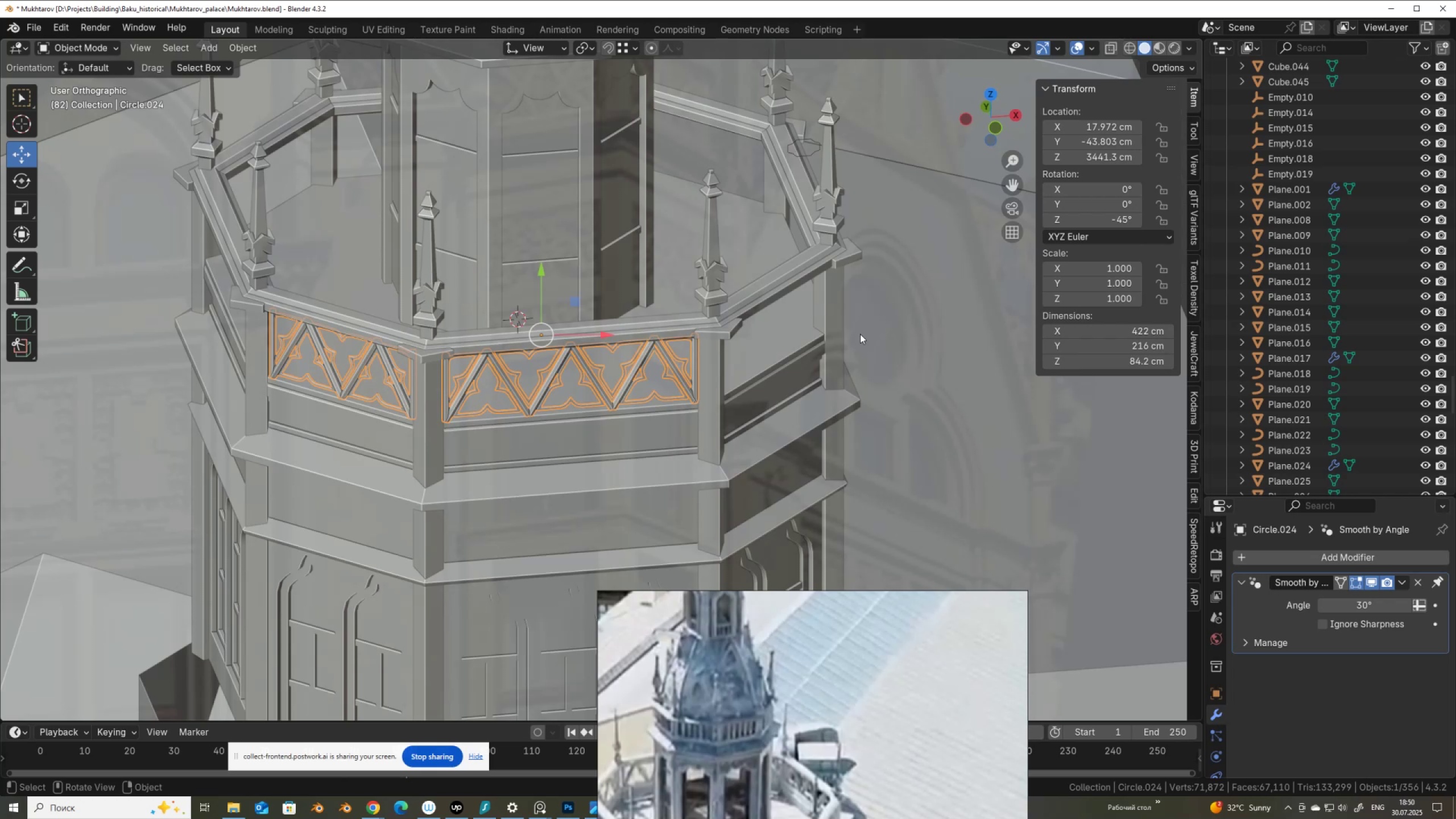 
key(Q)
 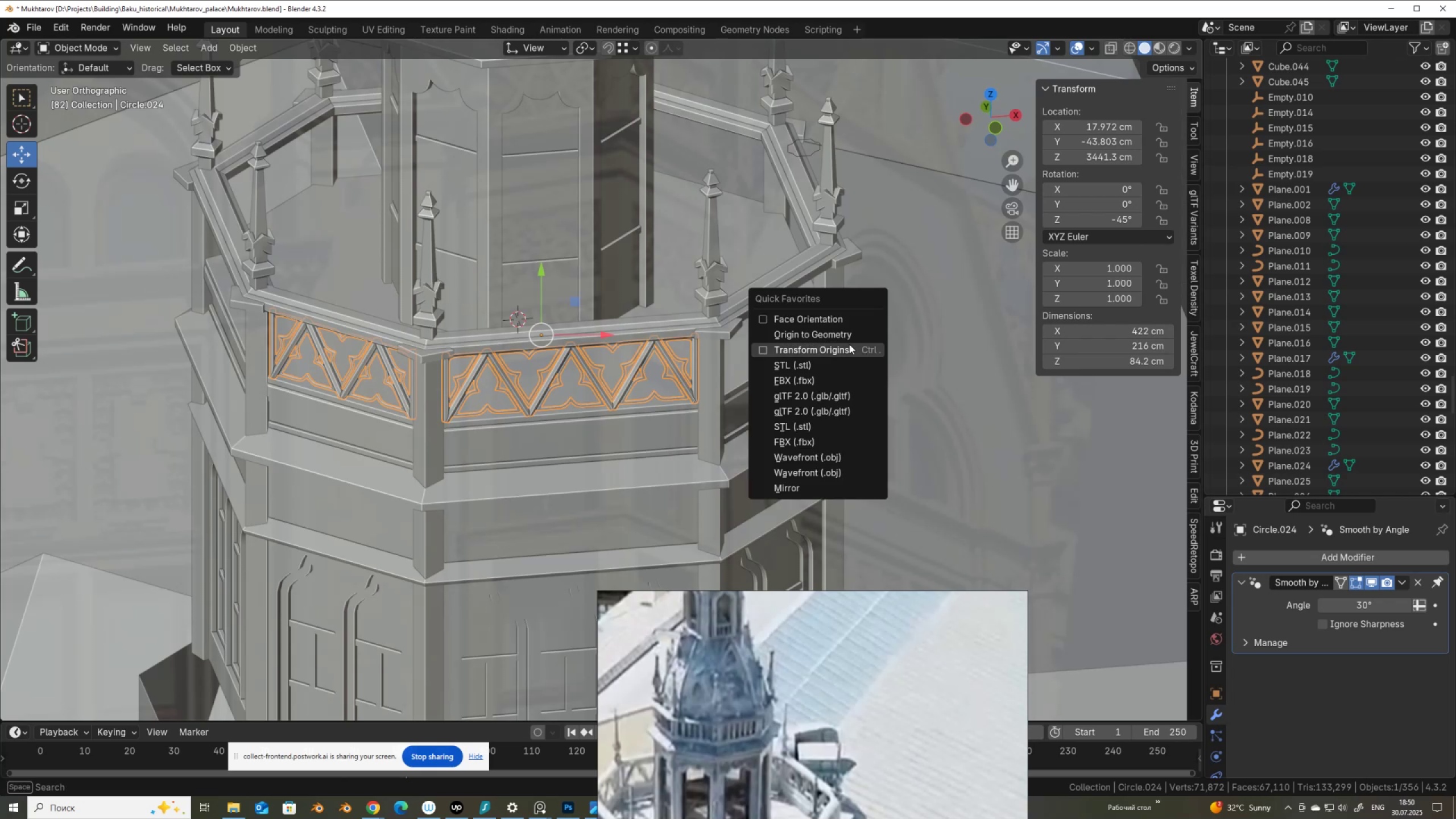 
left_click([847, 345])
 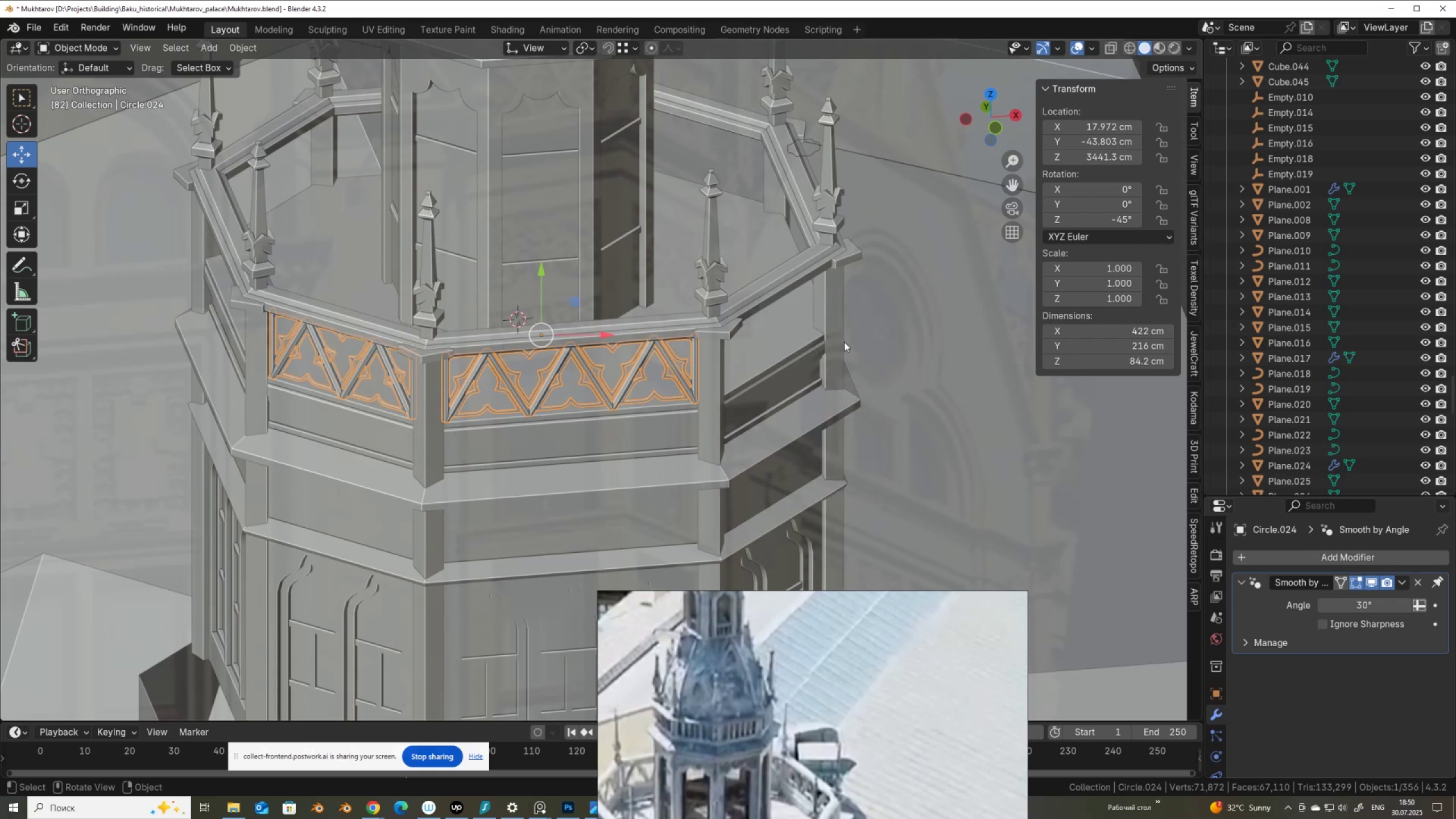 
hold_key(key=ShiftLeft, duration=1.88)
 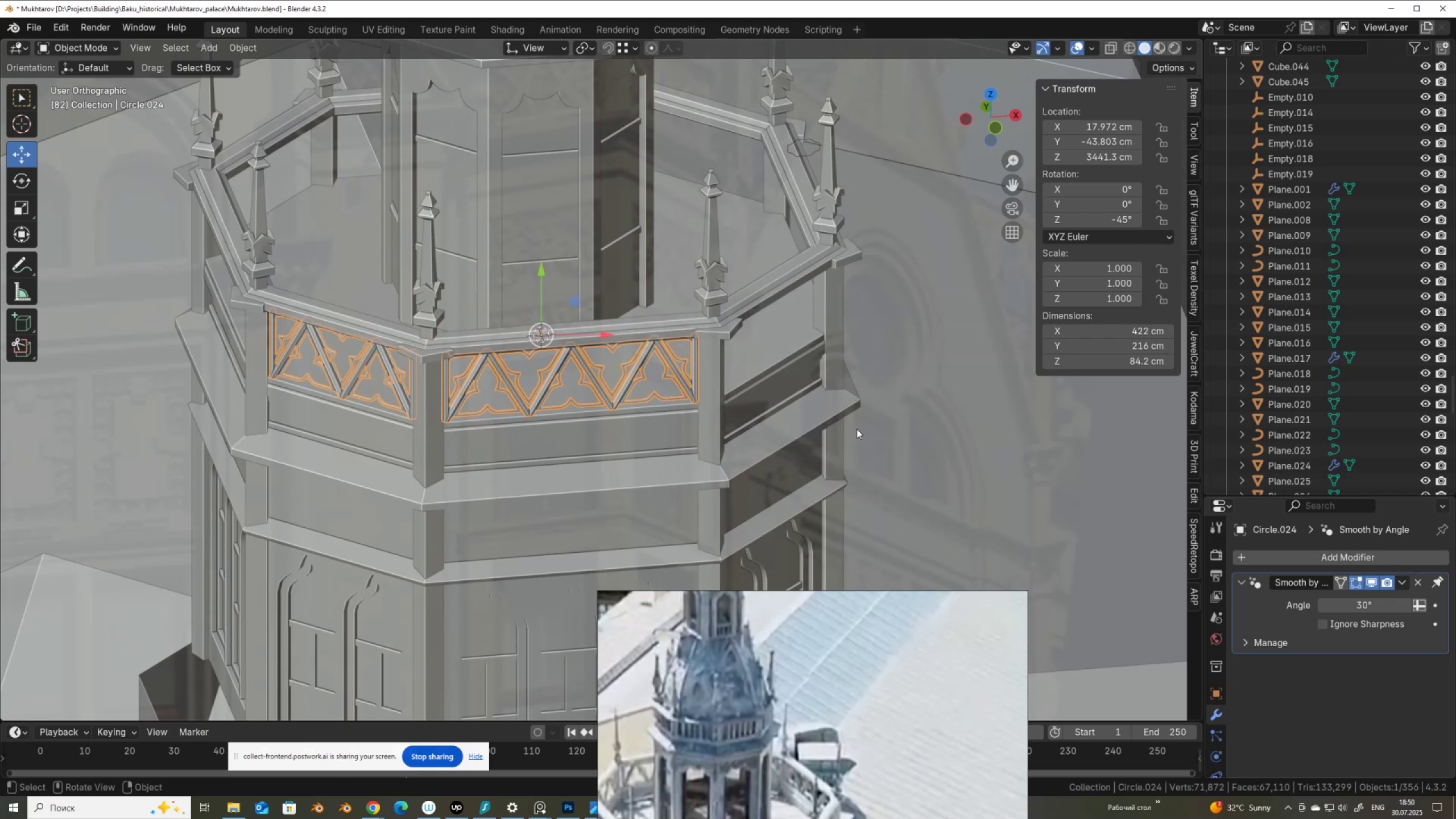 
hold_key(key=S, duration=1.5)
 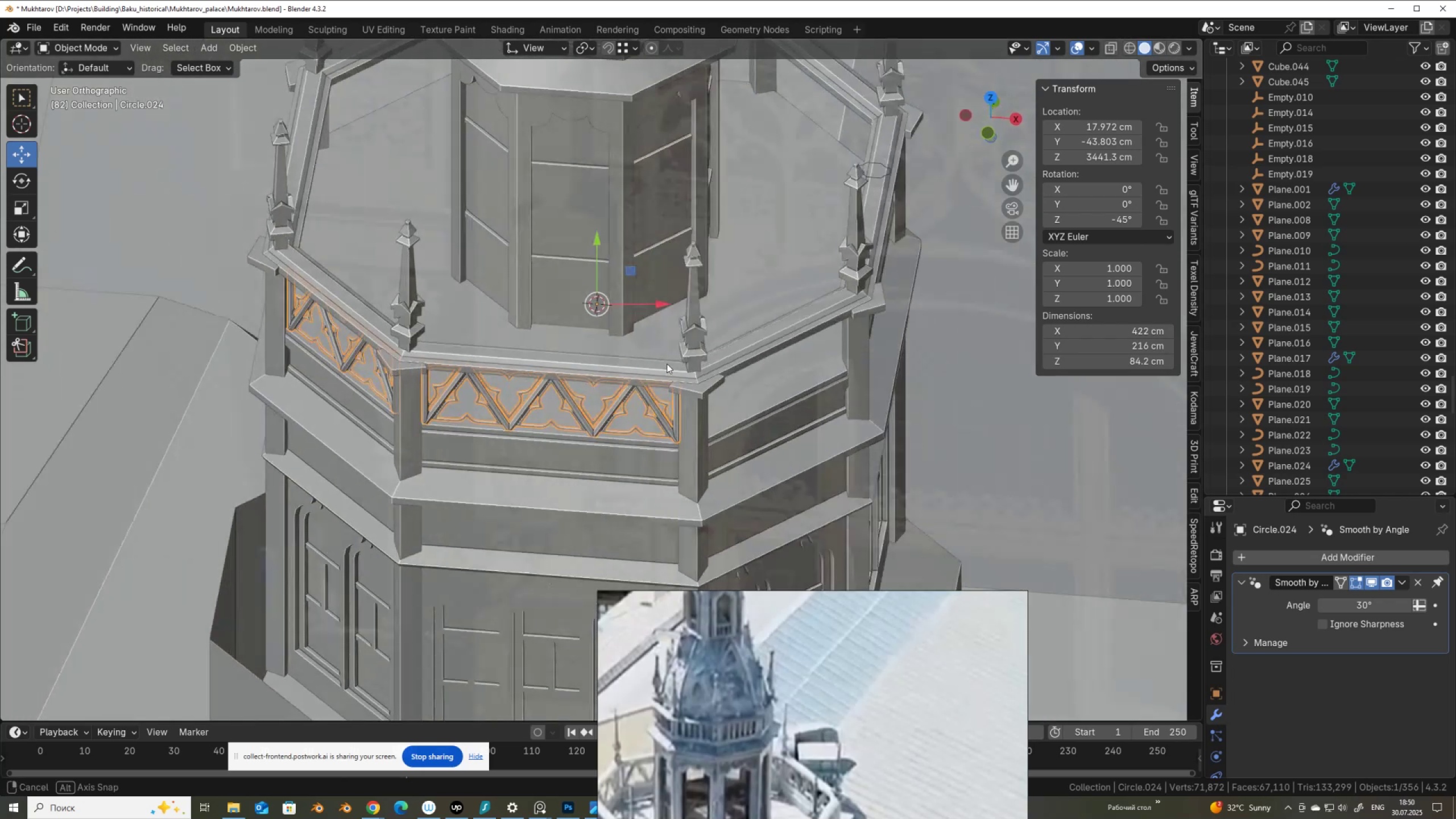 
hold_key(key=AltLeft, duration=0.46)
 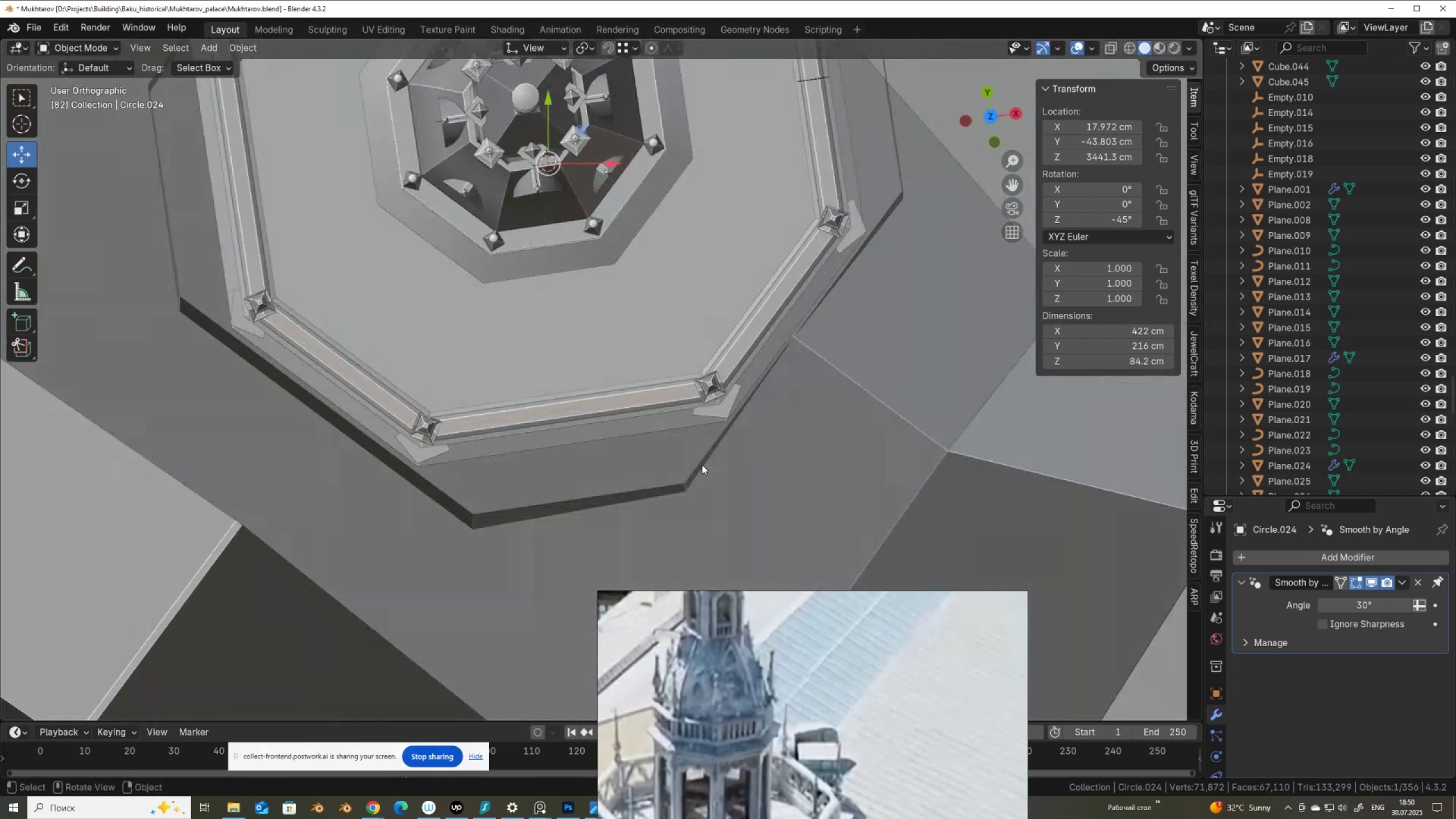 
key(Control+Z)
 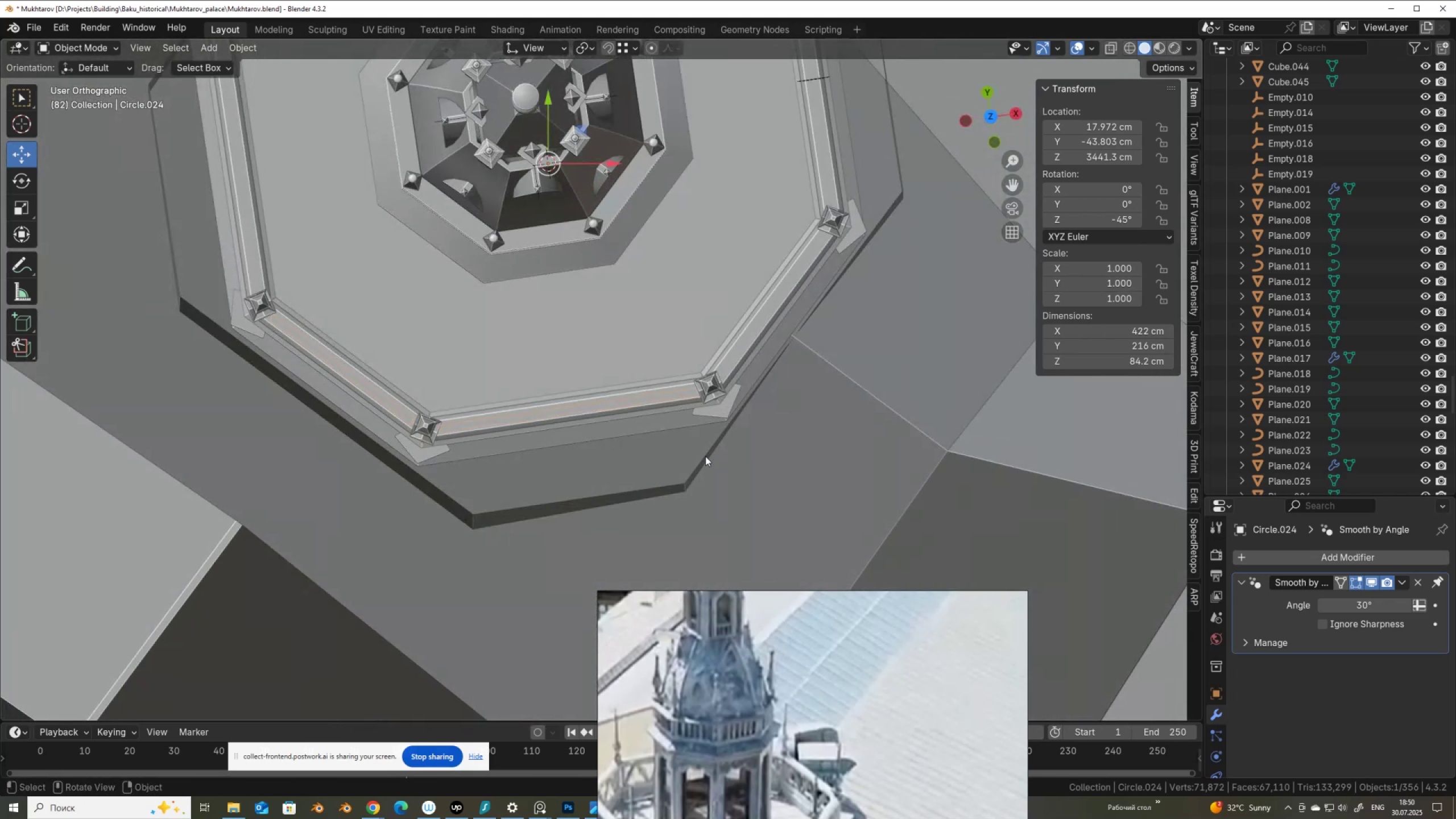 
scroll: coordinate [681, 384], scroll_direction: down, amount: 1.0
 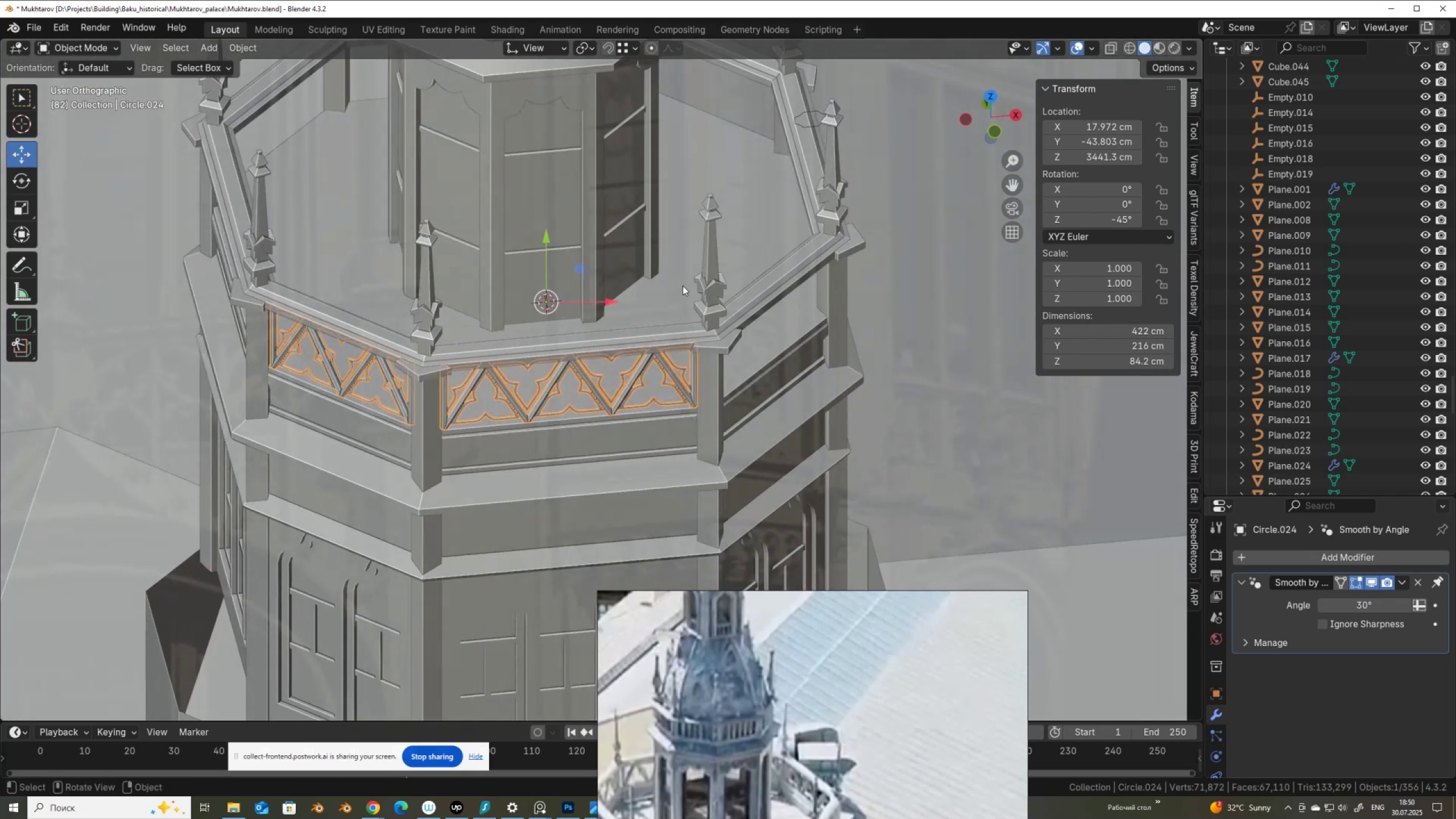 
key(Control+ControlLeft)
 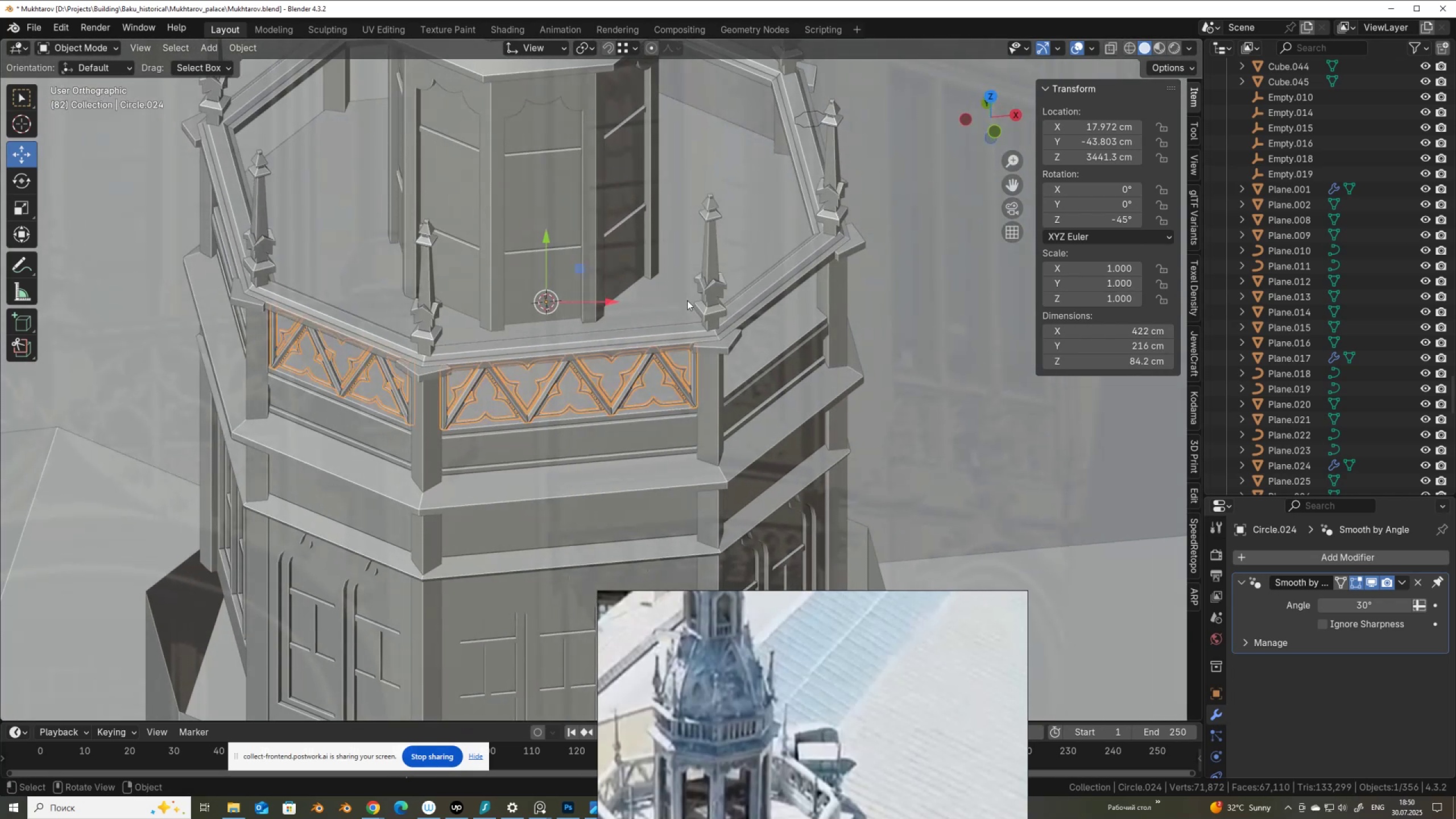 
key(Control+Shift+ShiftLeft)
 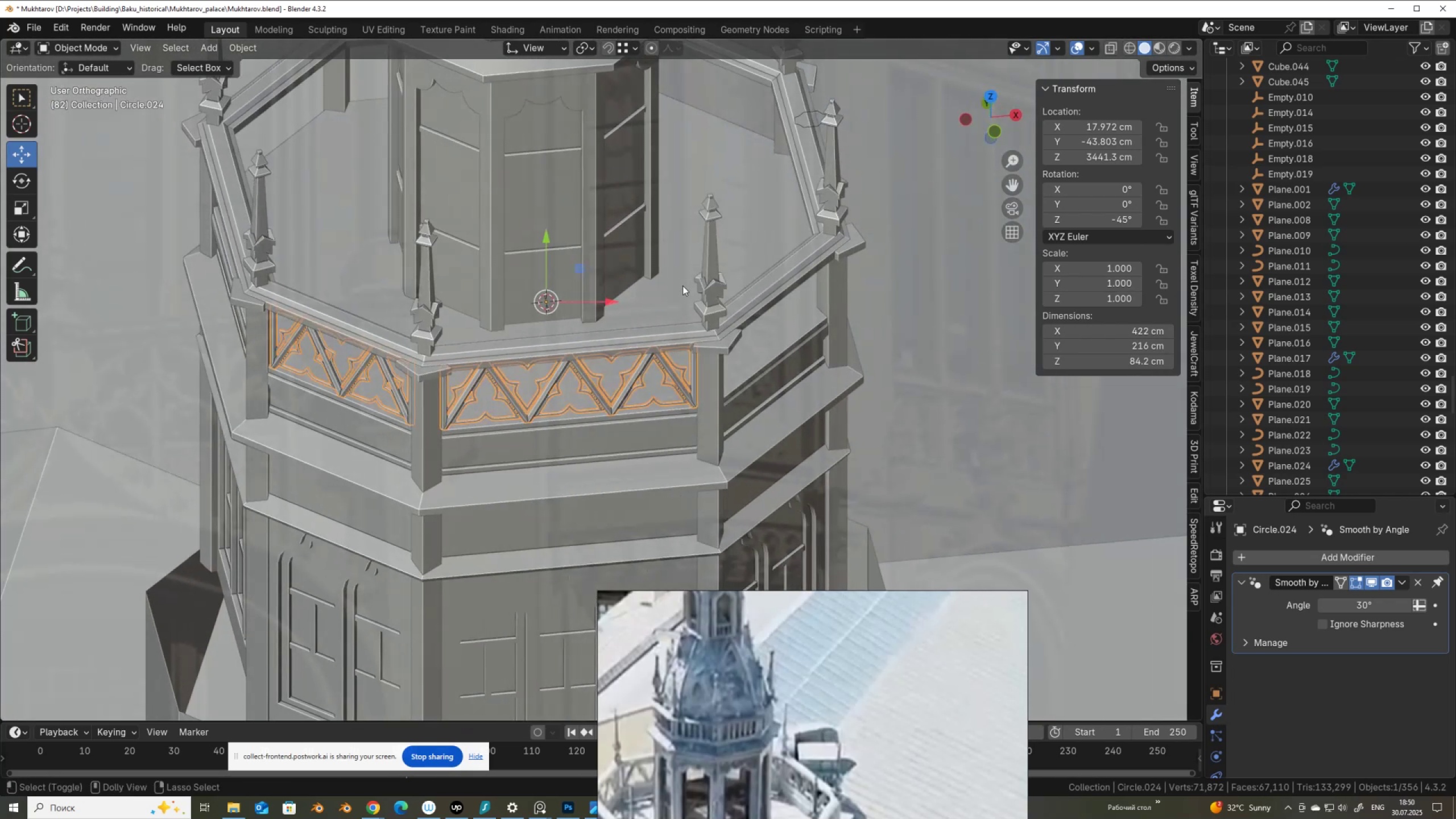 
key(Control+Shift+Z)
 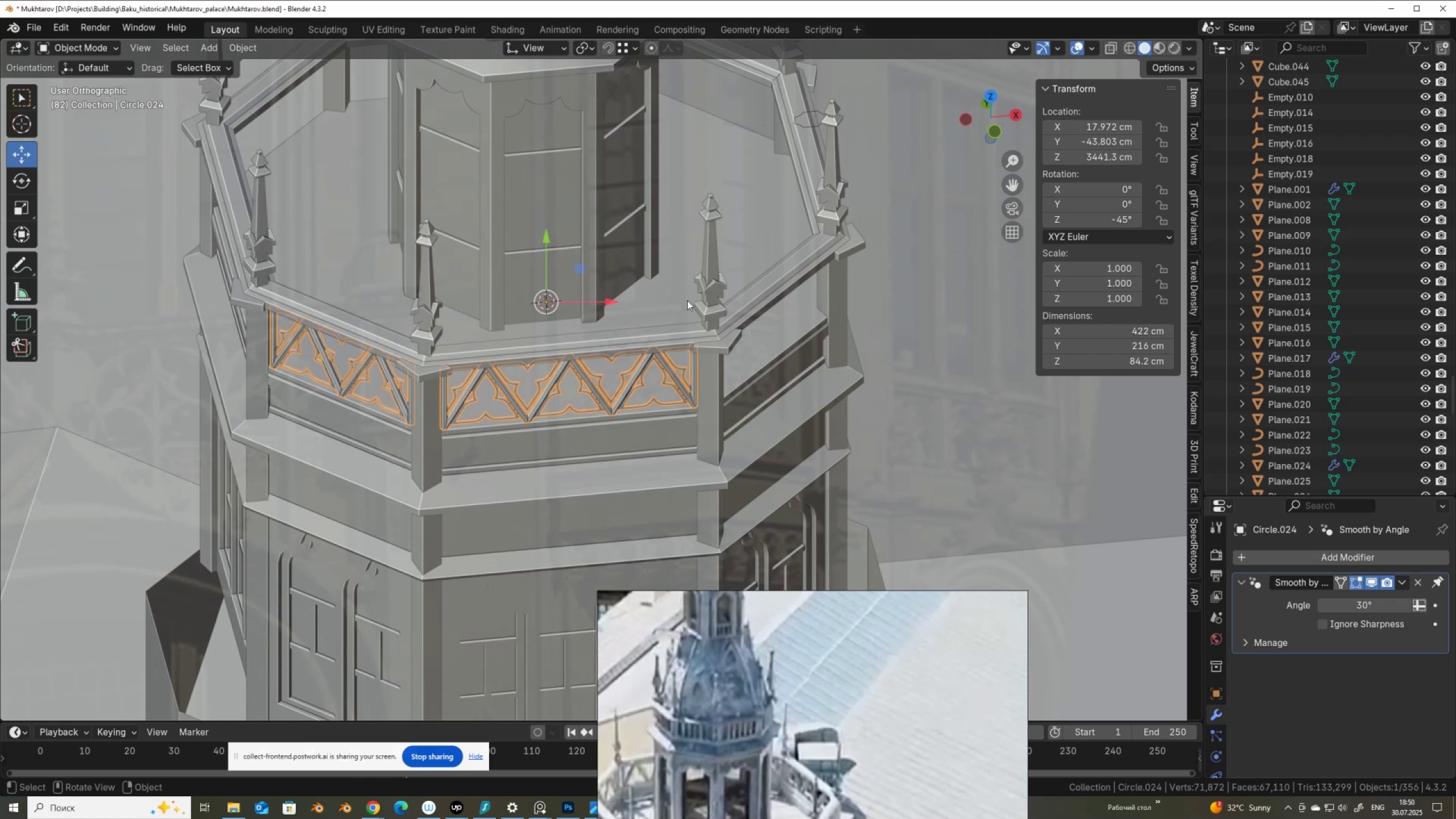 
key(Control+ControlLeft)
 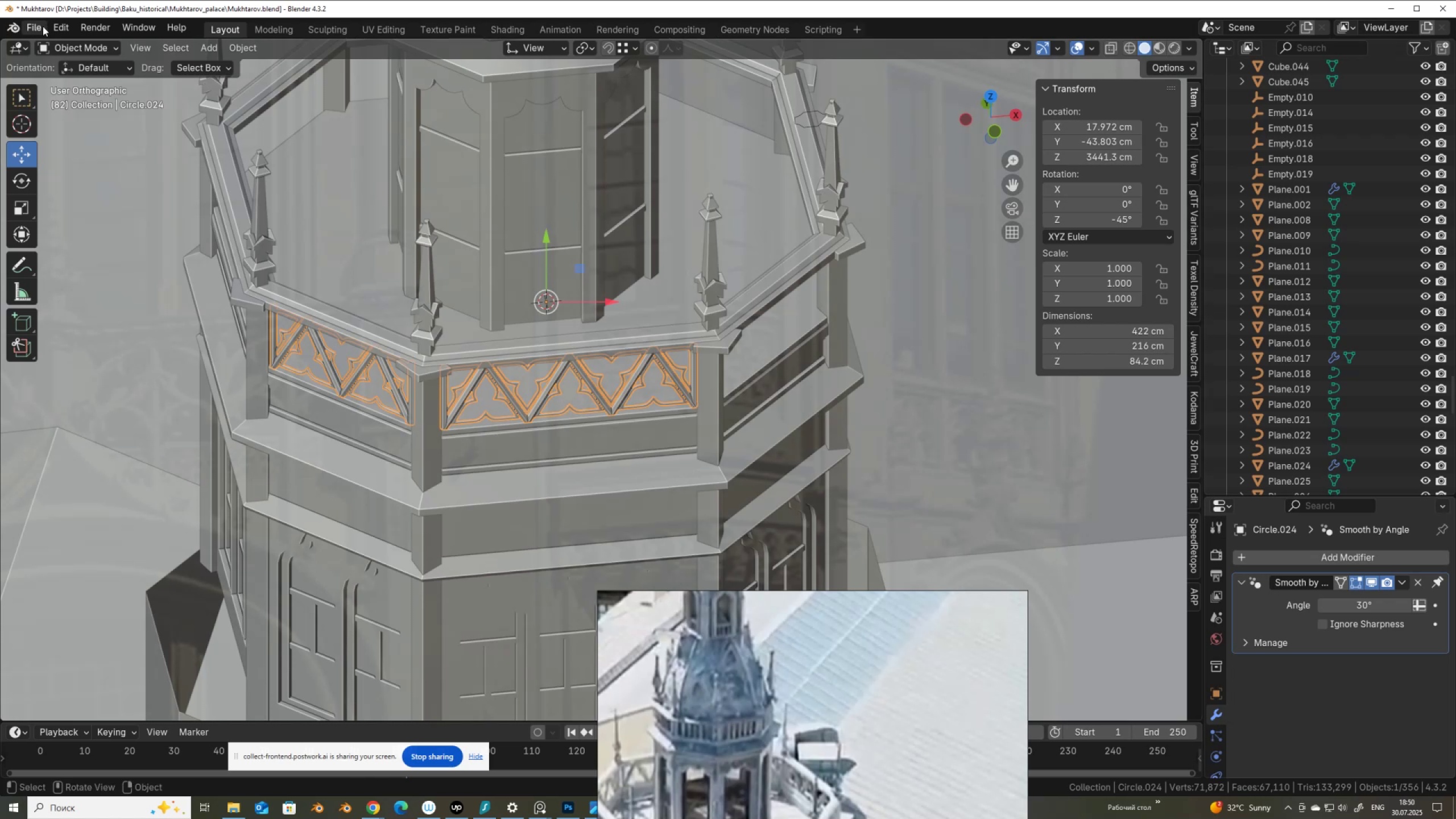 
left_click([60, 27])
 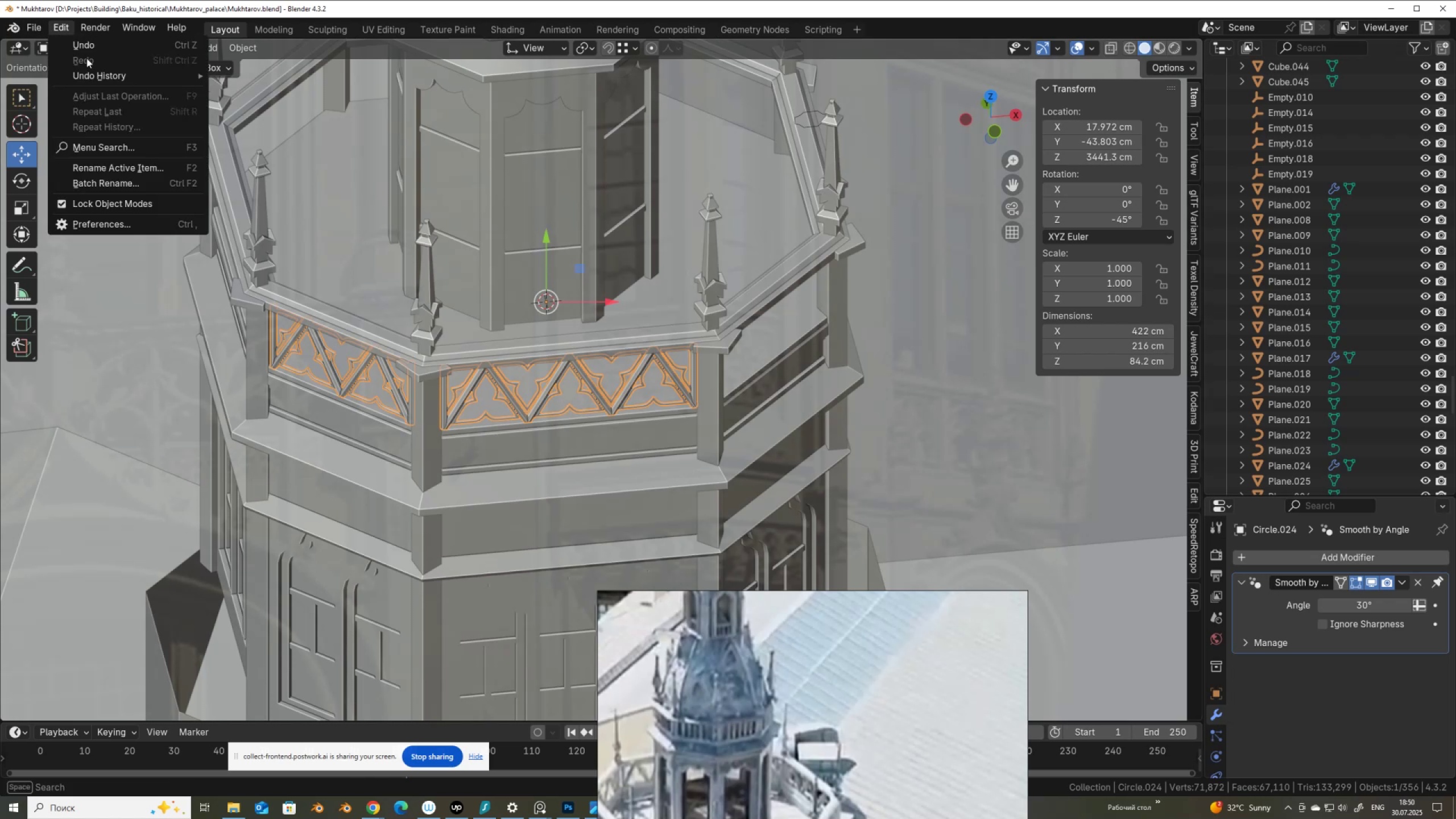 
mouse_move([110, 76])
 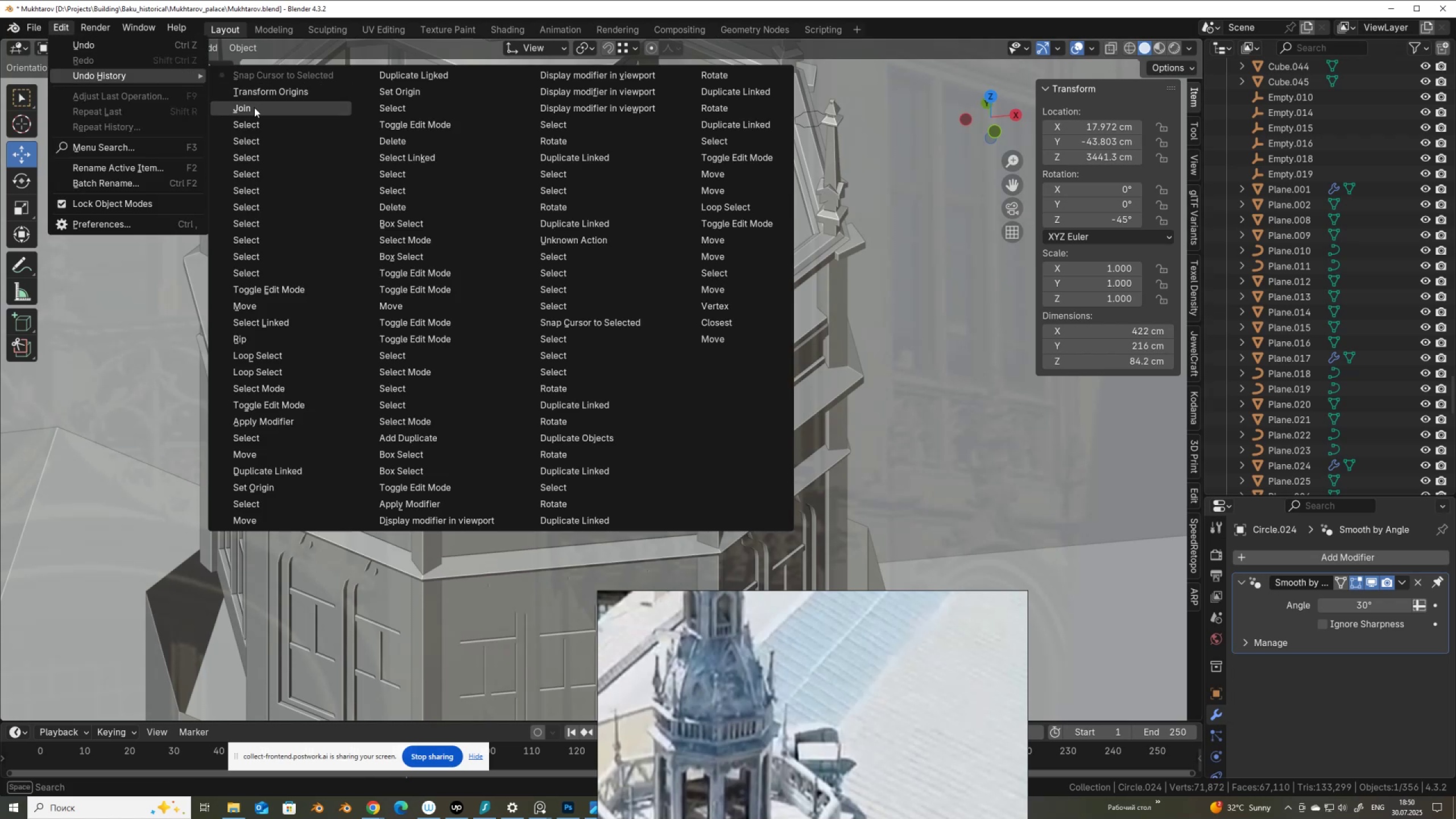 
left_click([254, 107])
 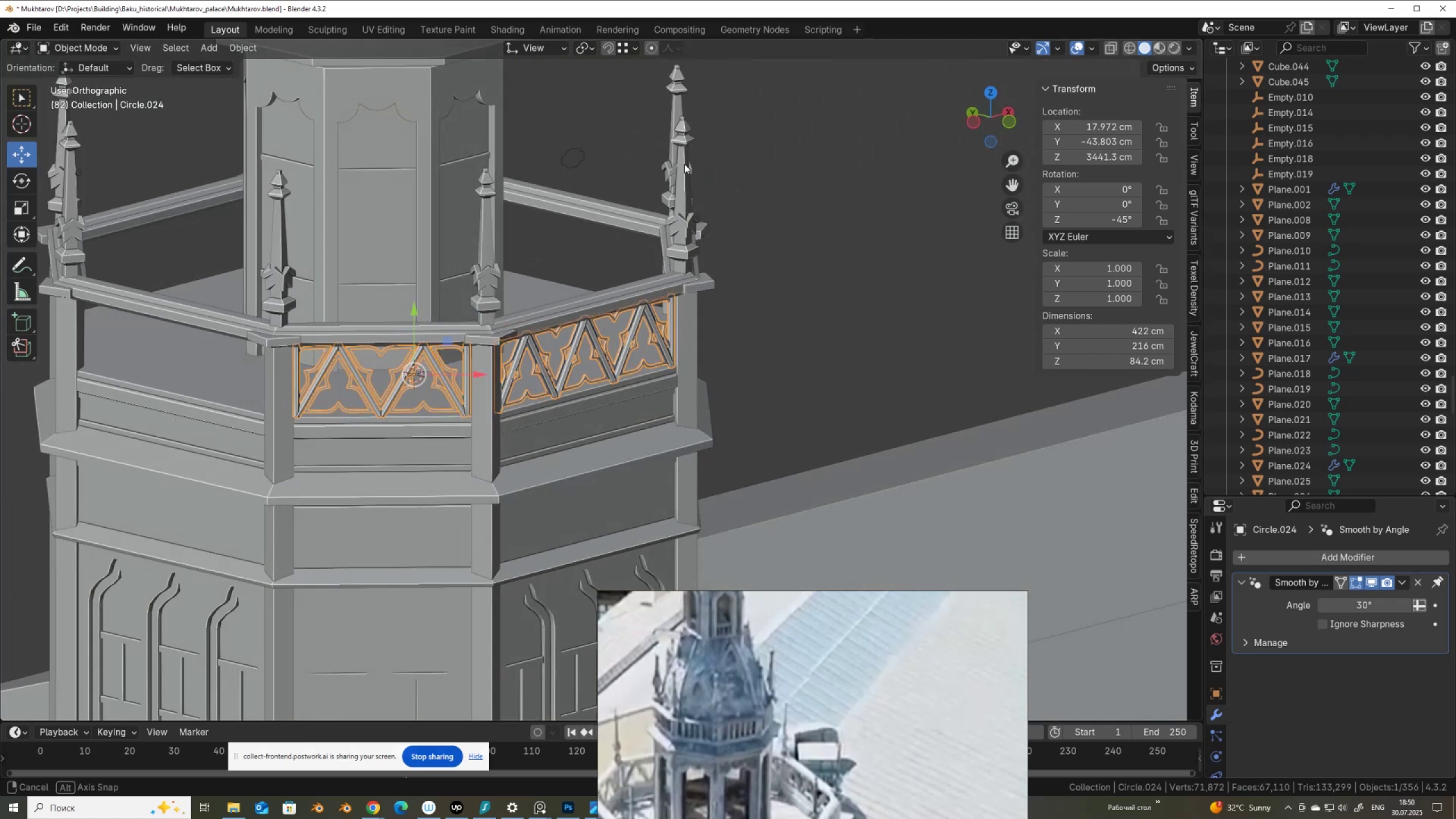 
hold_key(key=AltLeft, duration=1.52)
 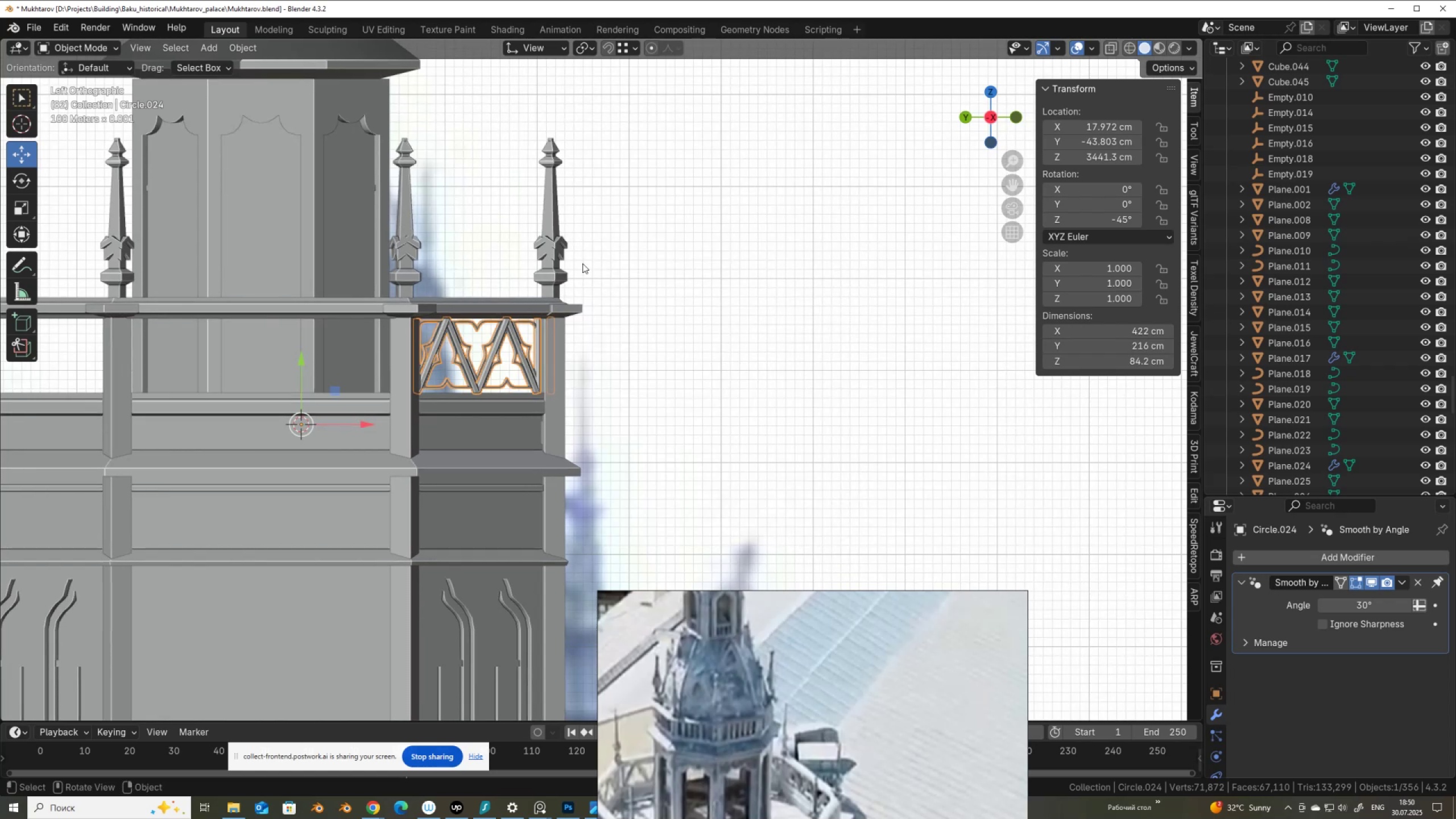 
hold_key(key=AltLeft, duration=0.42)
 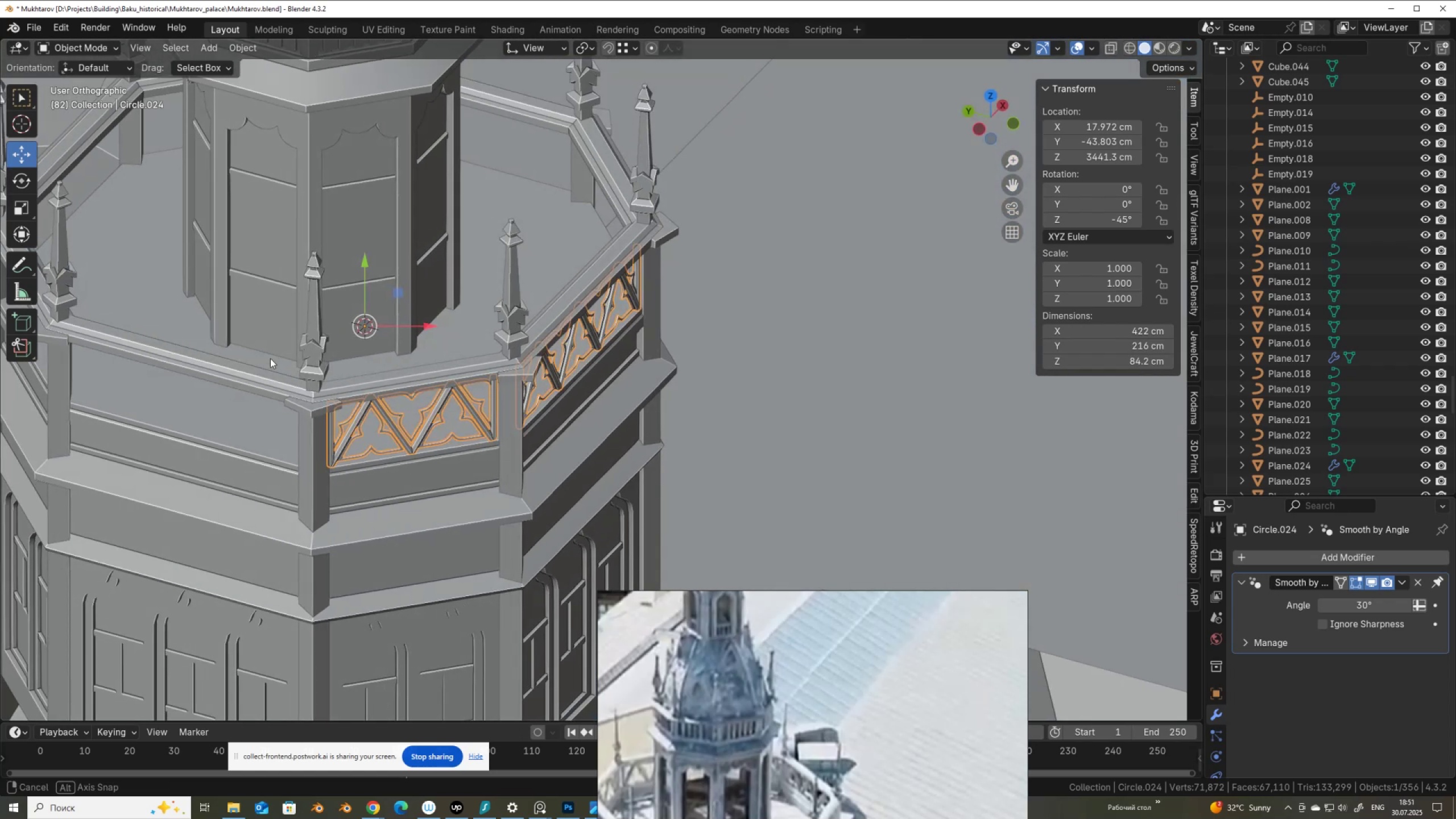 
key(Alt+AltLeft)
 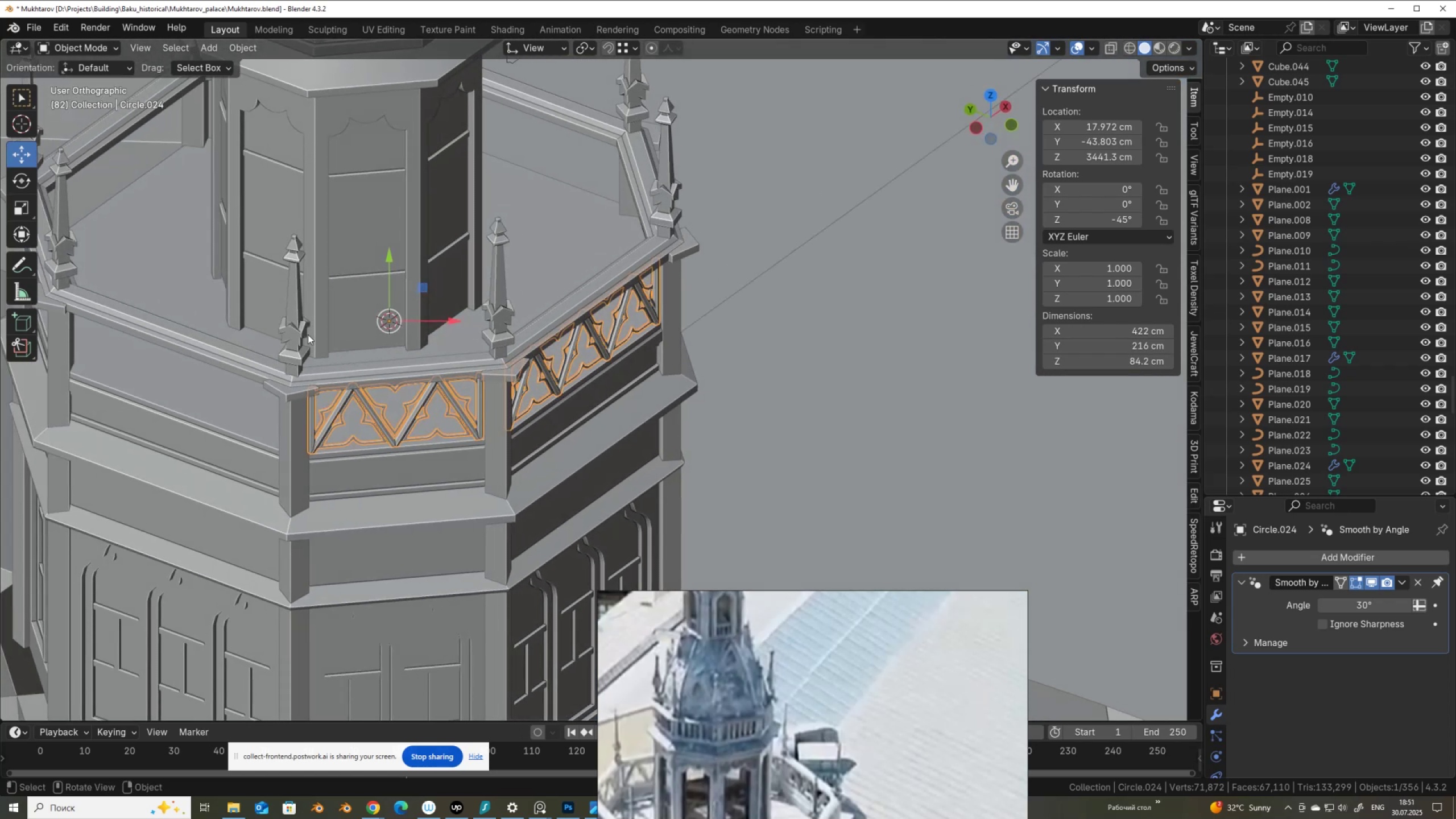 
key(Alt+Z)
 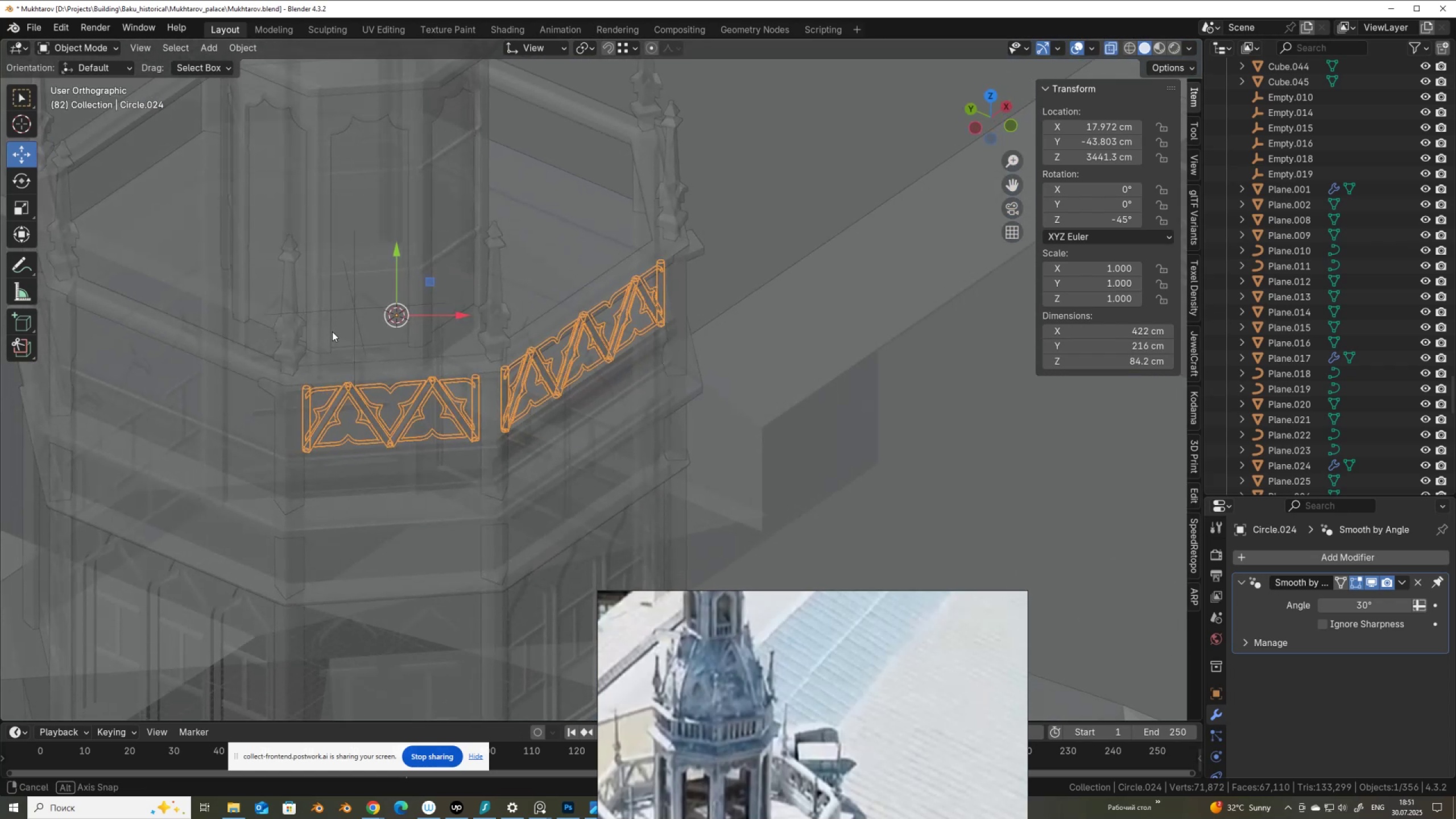 
key(Tab)
 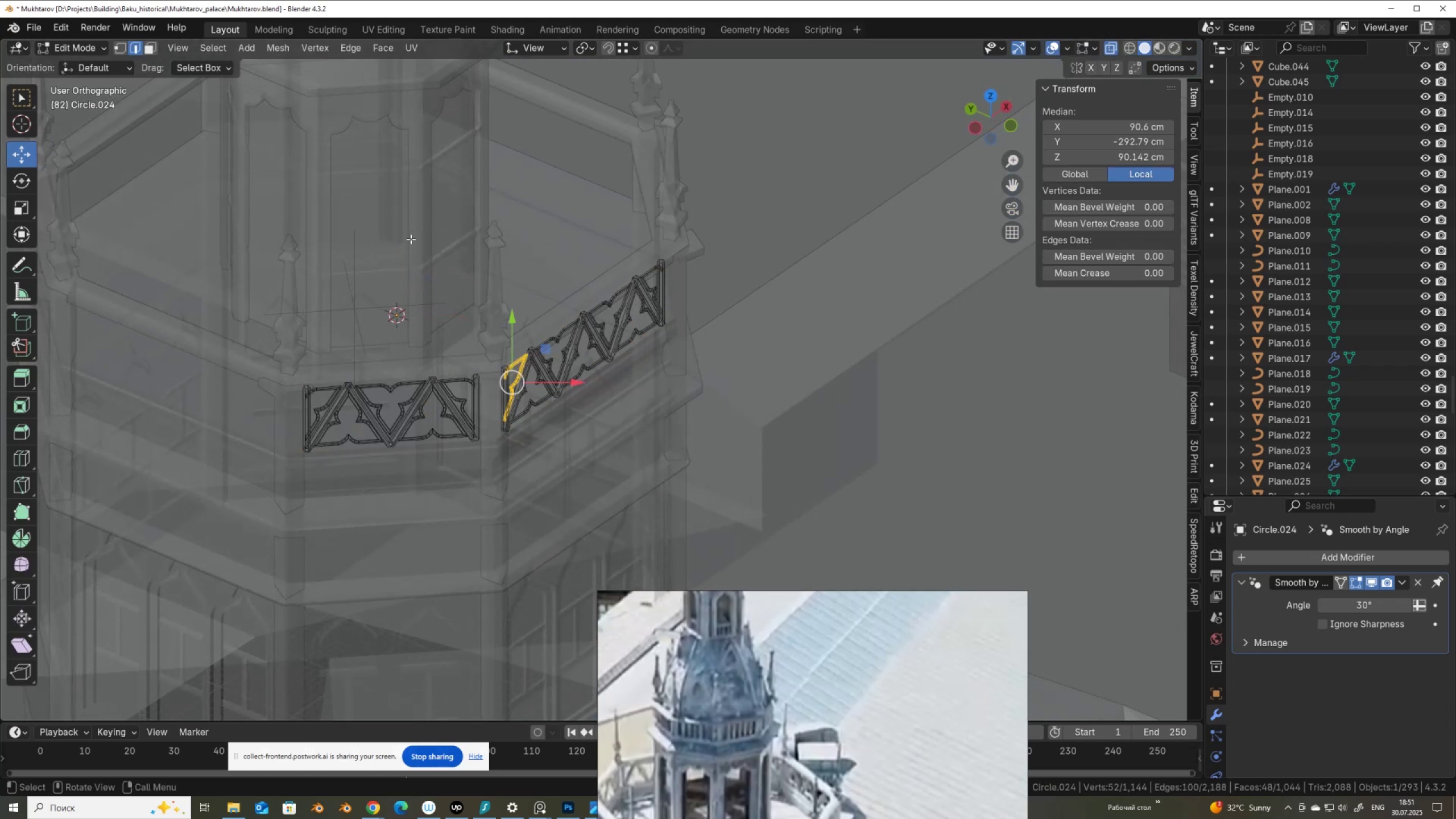 
key(Tab)
 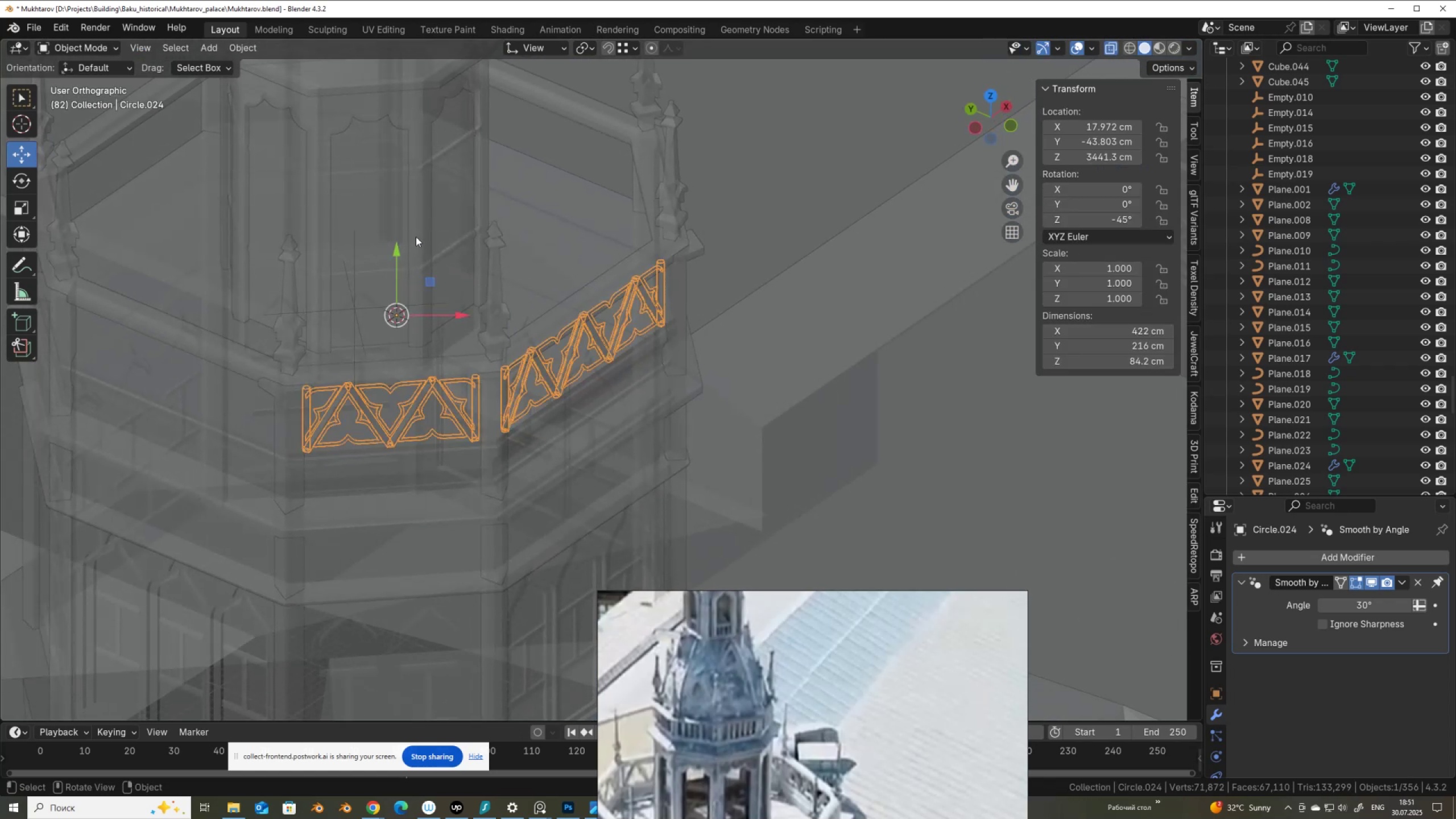 
left_click([416, 237])
 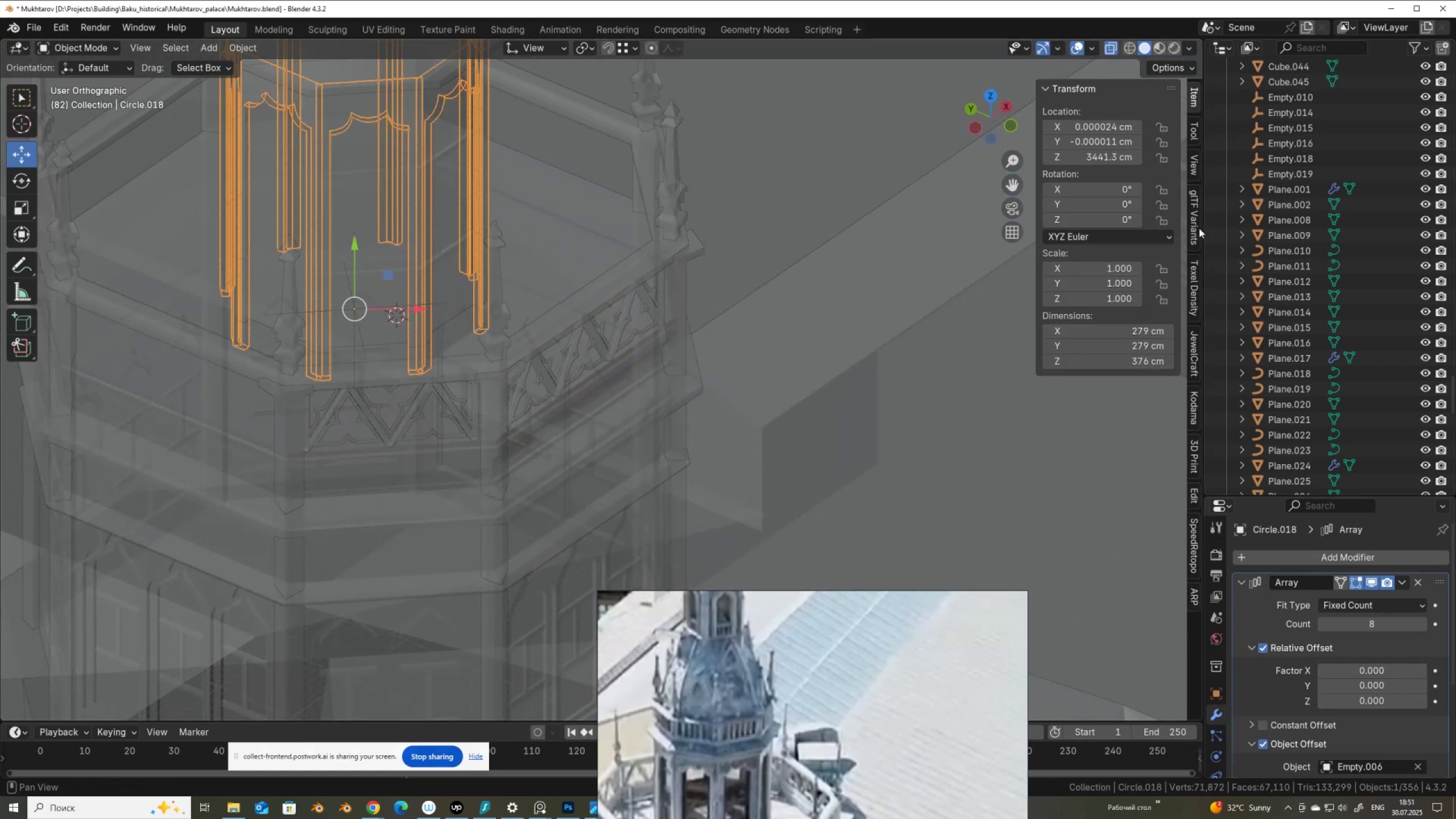 
wait(8.61)
 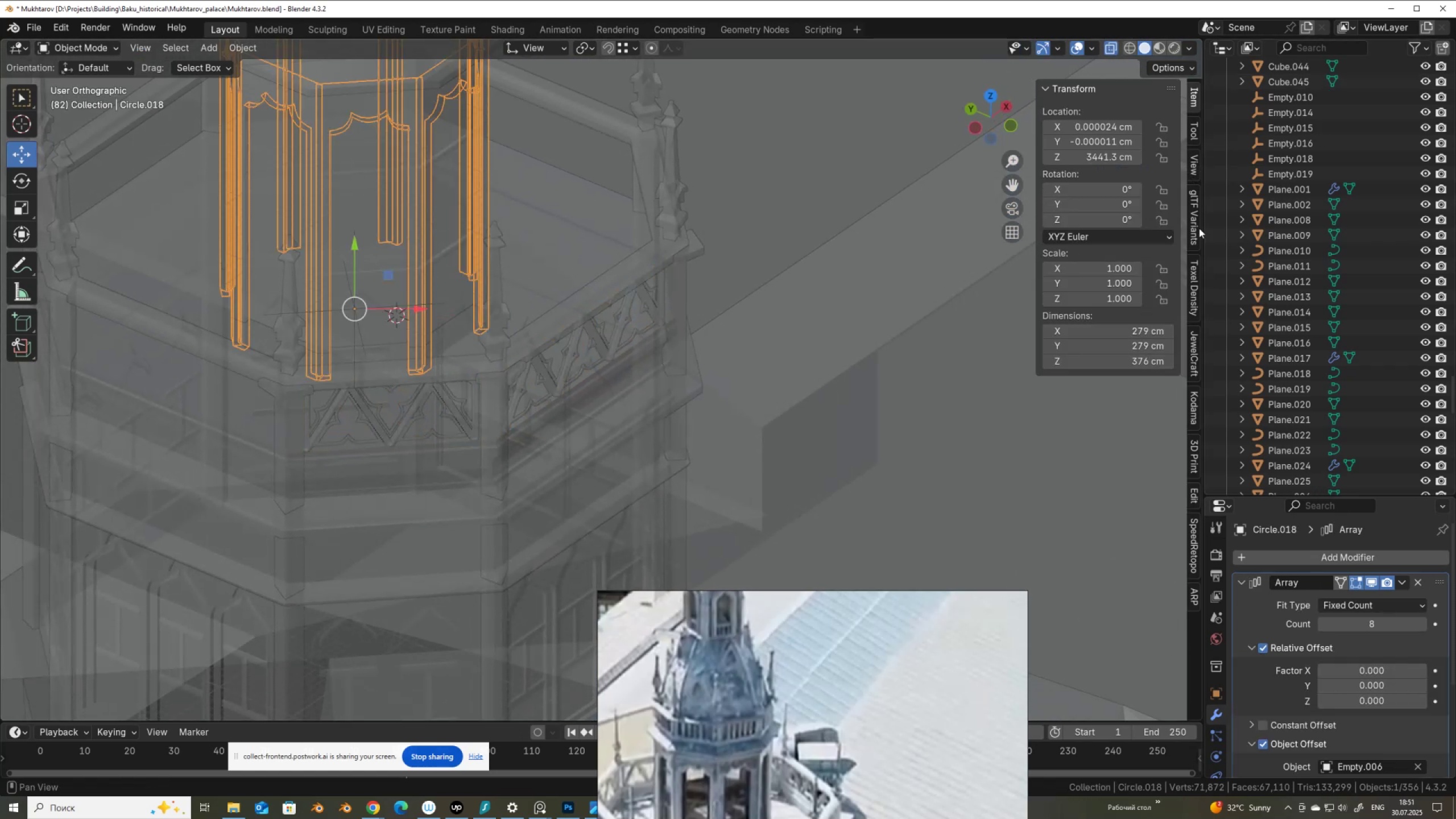 
left_click([1196, 164])
 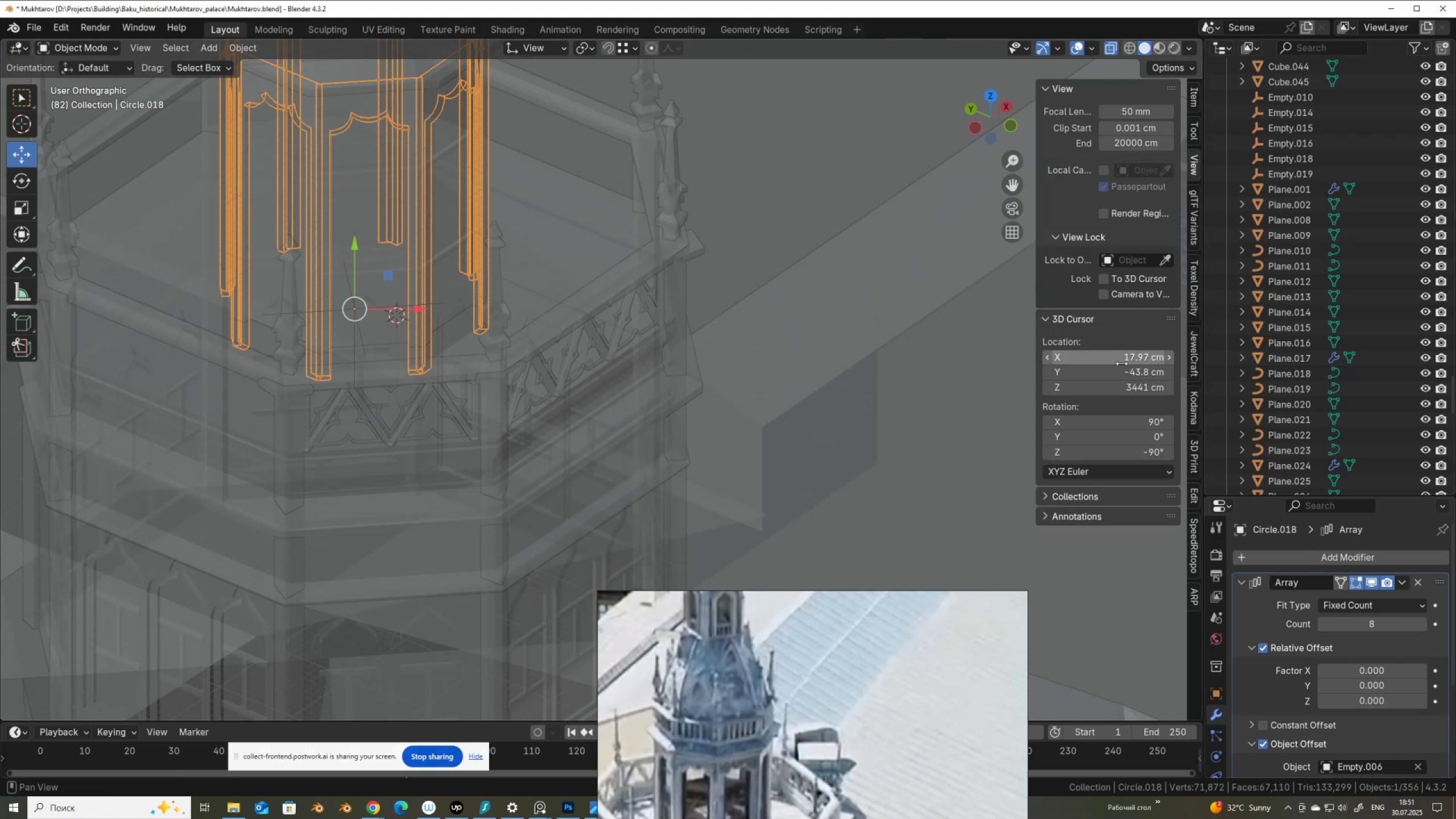 
left_click([1123, 356])
 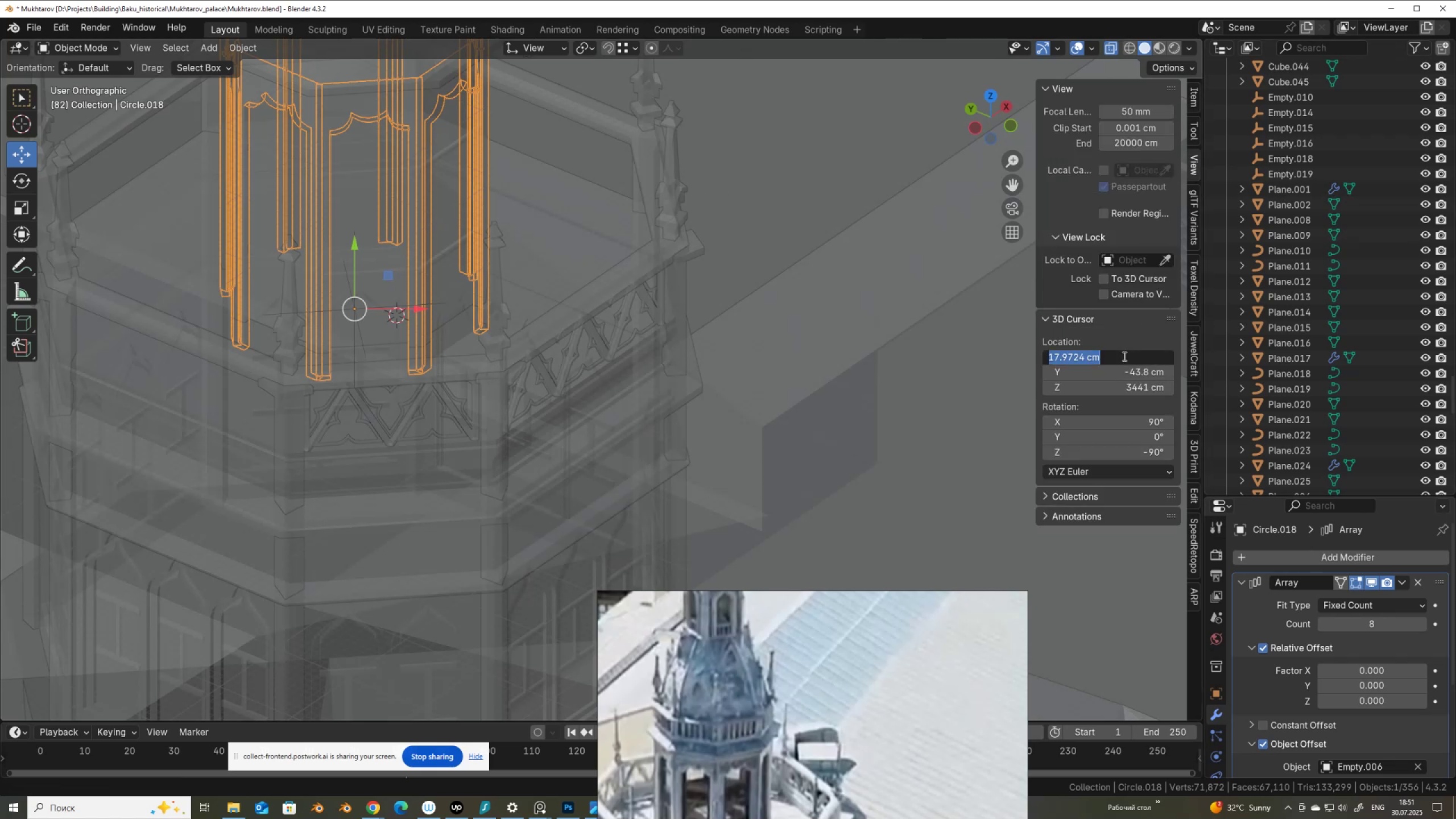 
key(Numpad0)
 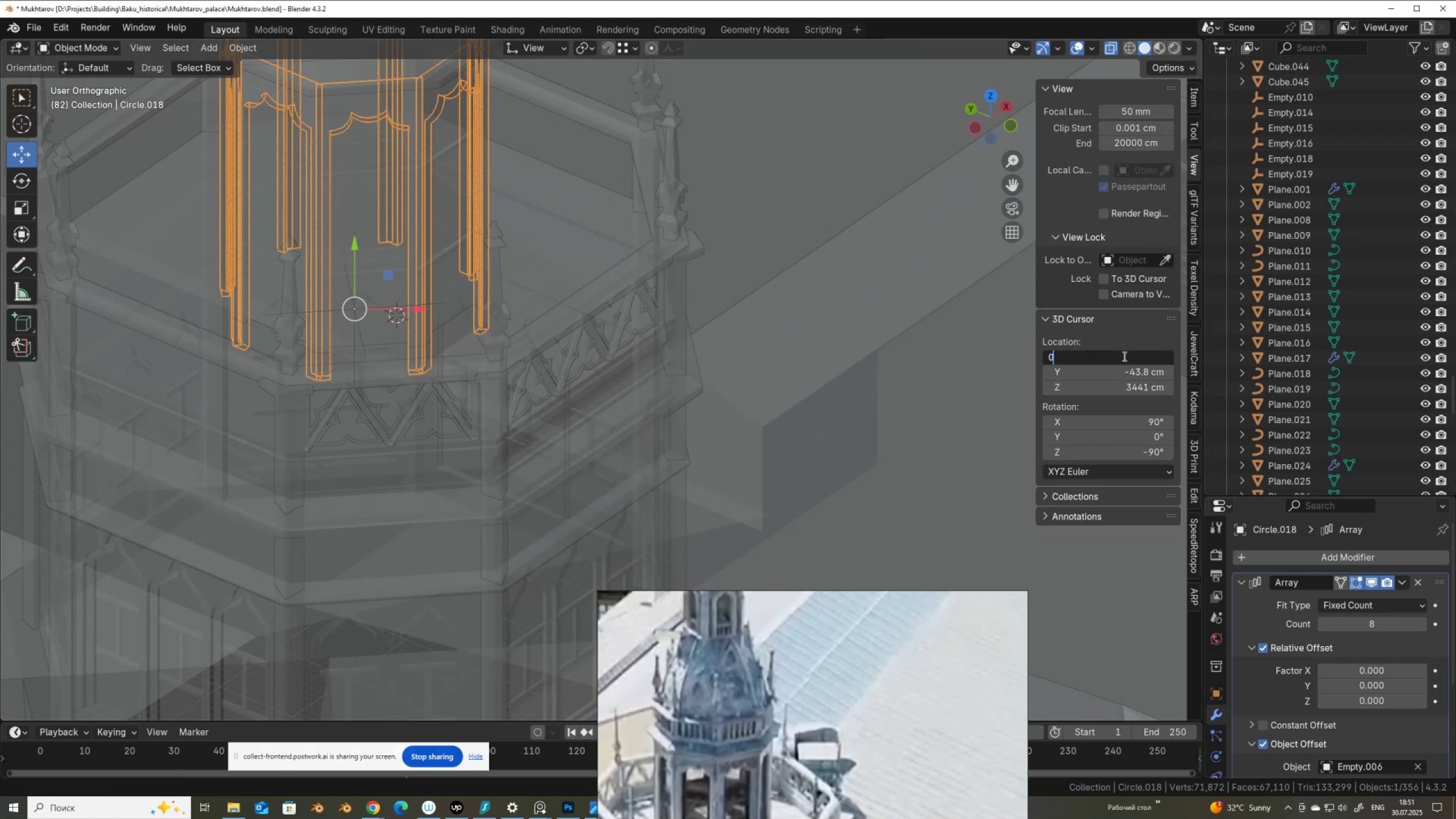 
key(NumpadEnter)
 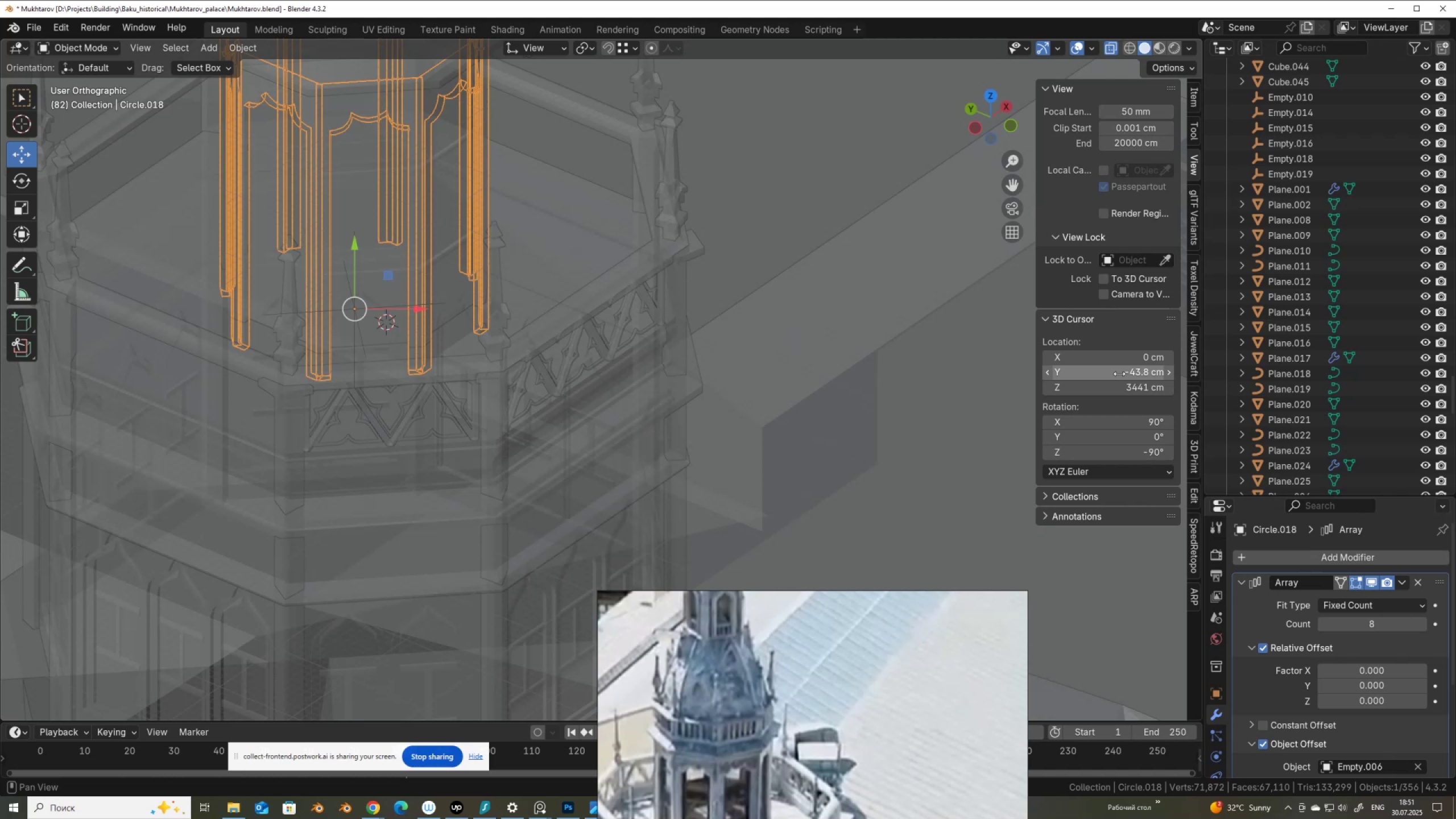 
left_click([1119, 374])
 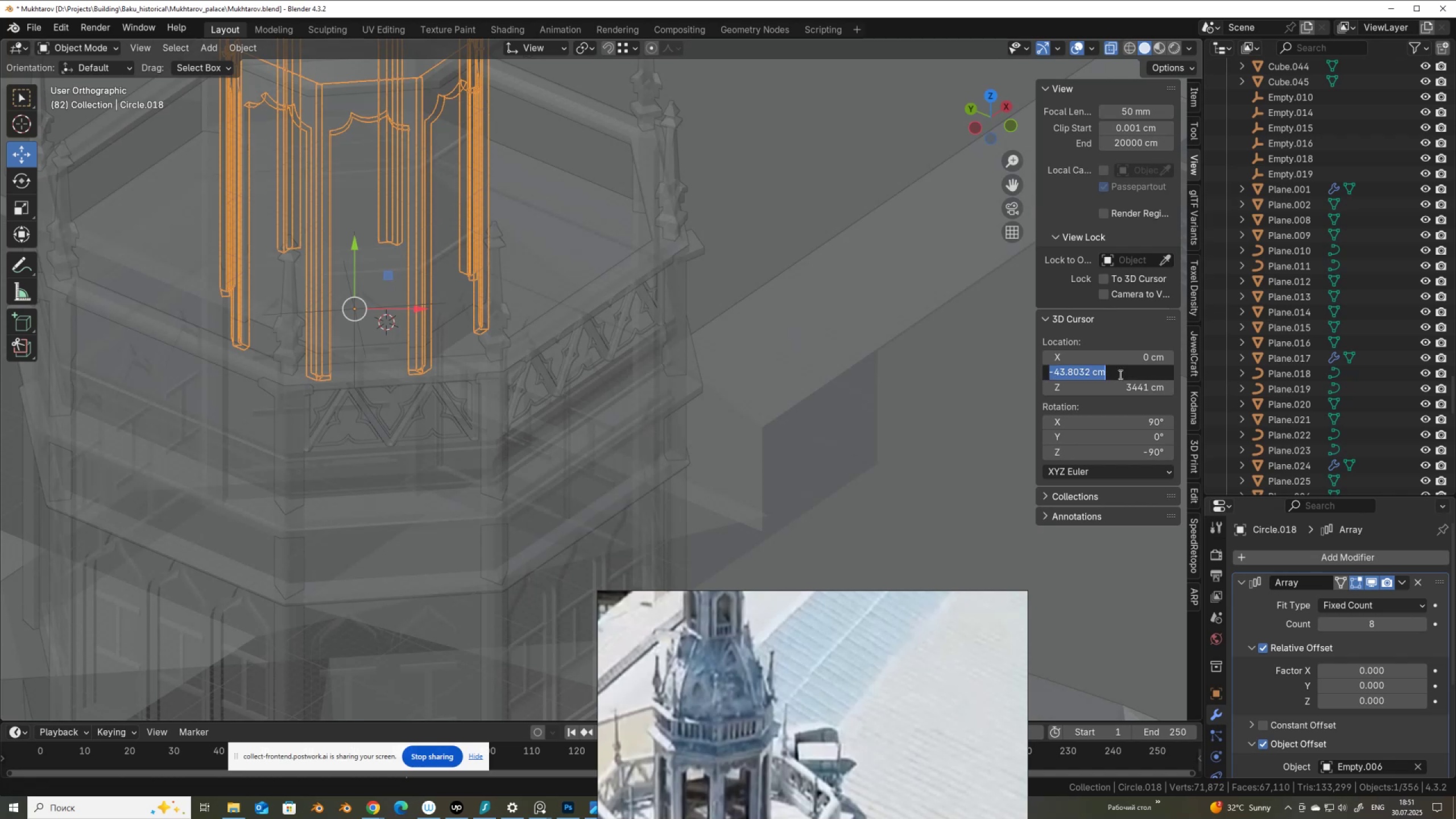 
key(Numpad0)
 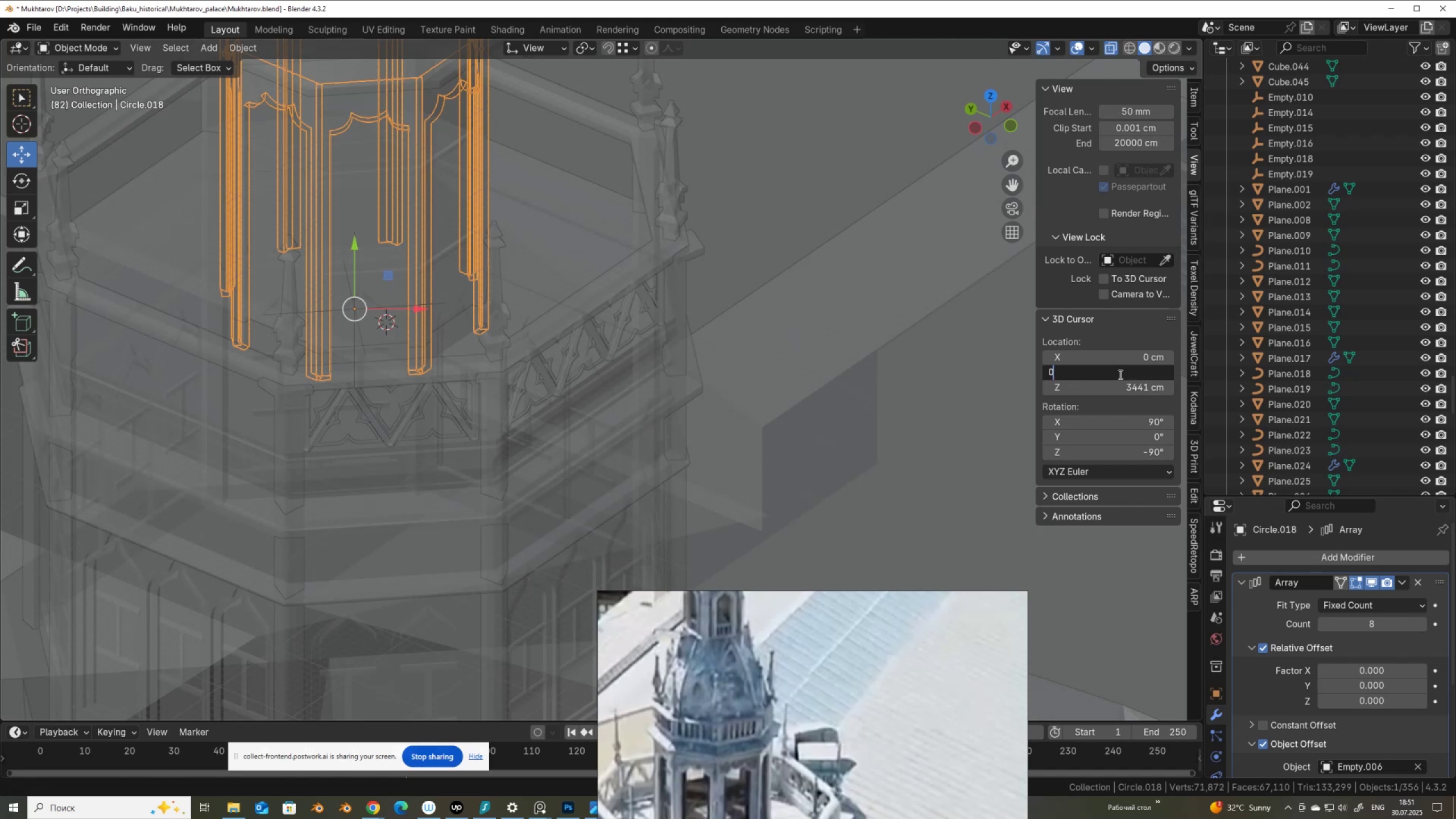 
key(NumpadEnter)
 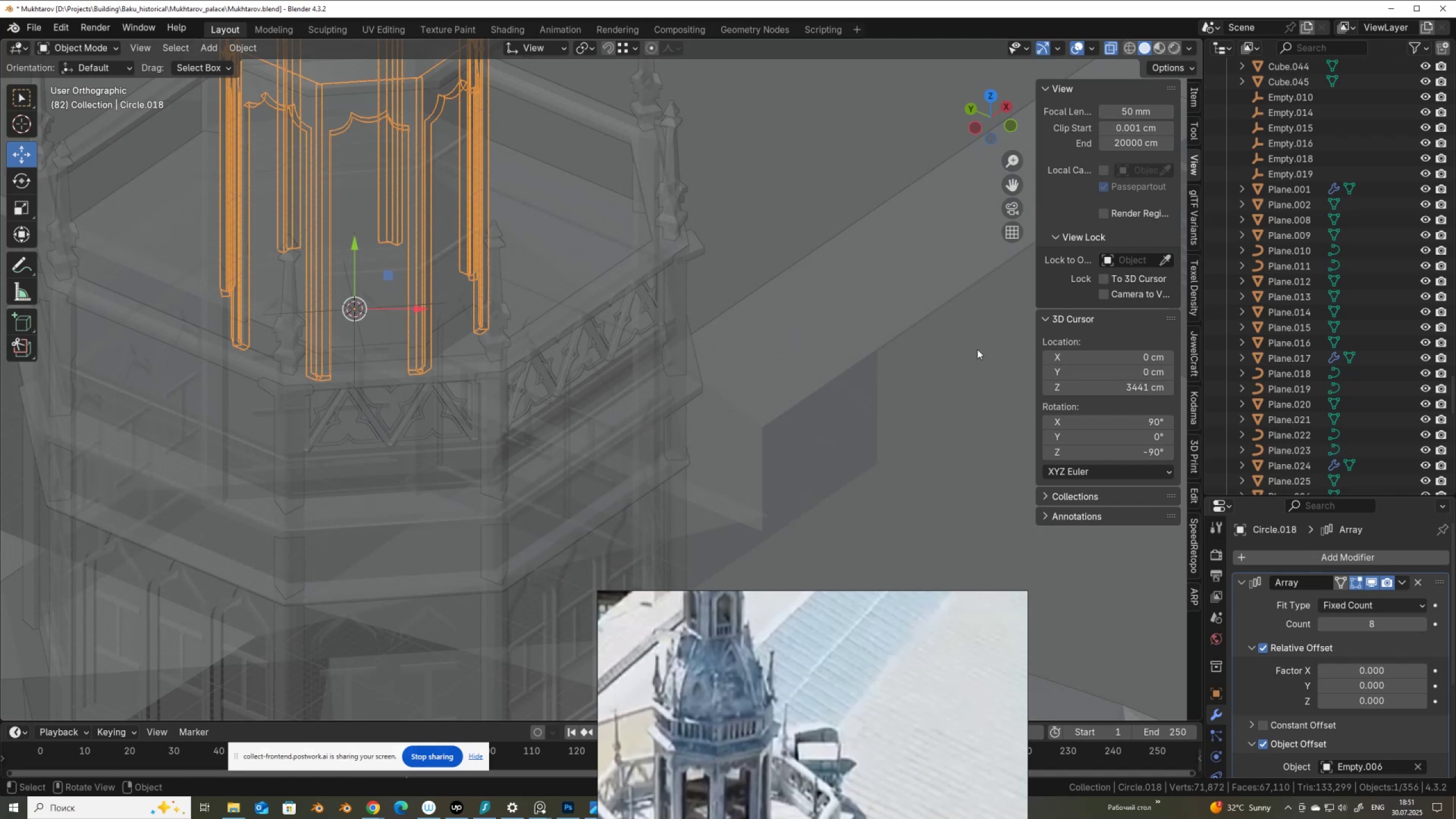 
scroll: coordinate [855, 345], scroll_direction: down, amount: 1.0
 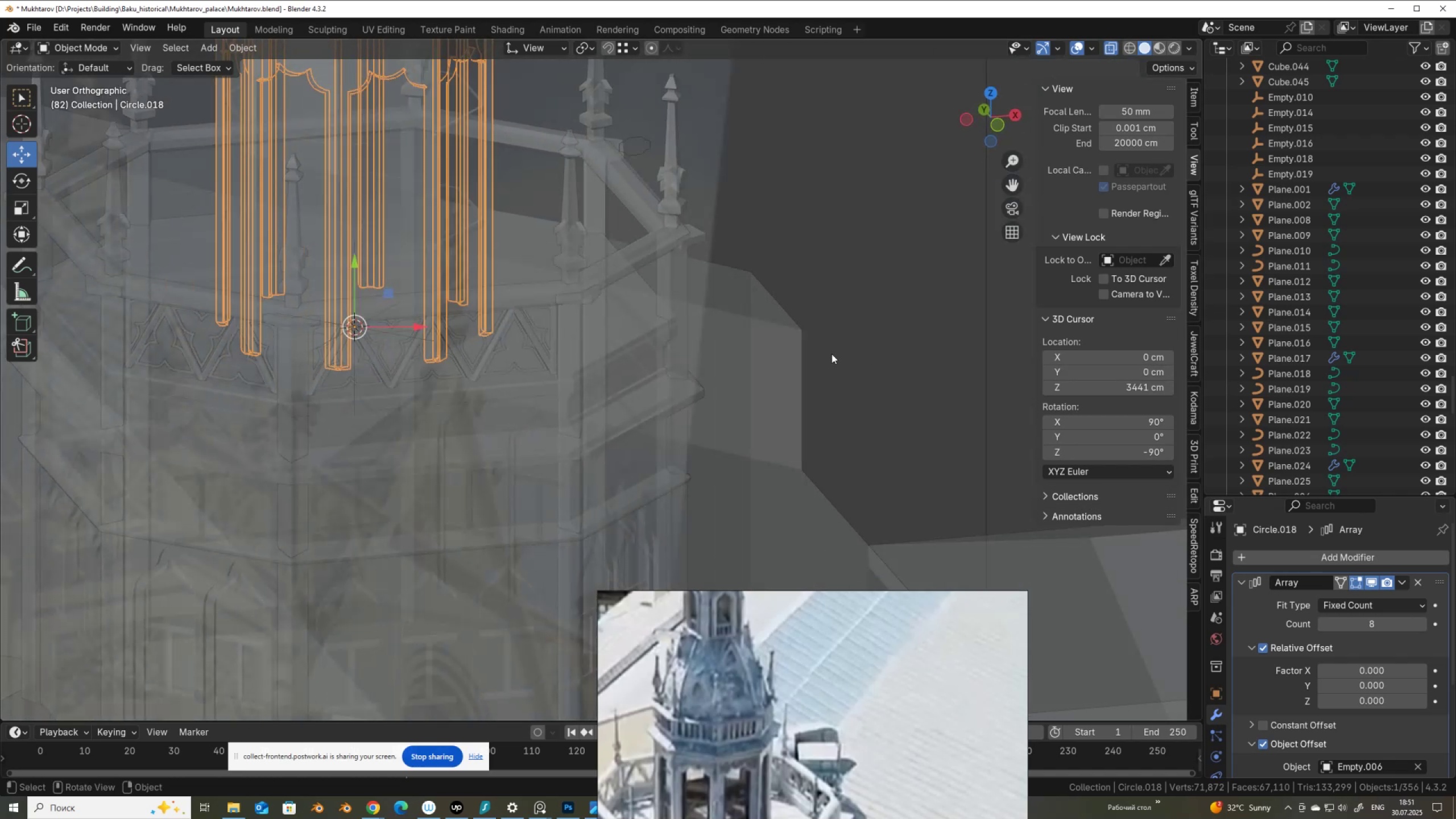 
key(Alt+AltLeft)
 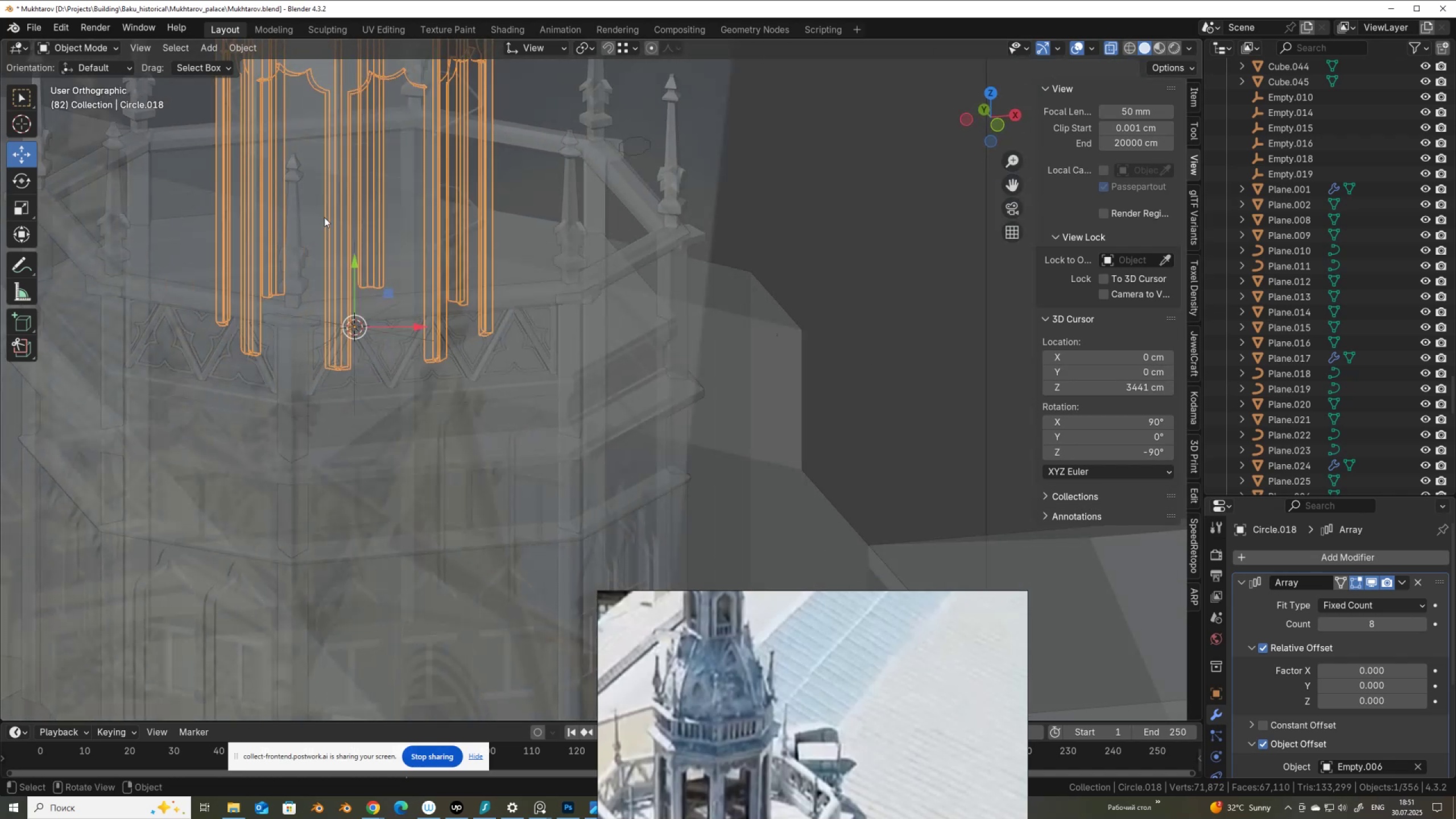 
key(Alt+Z)
 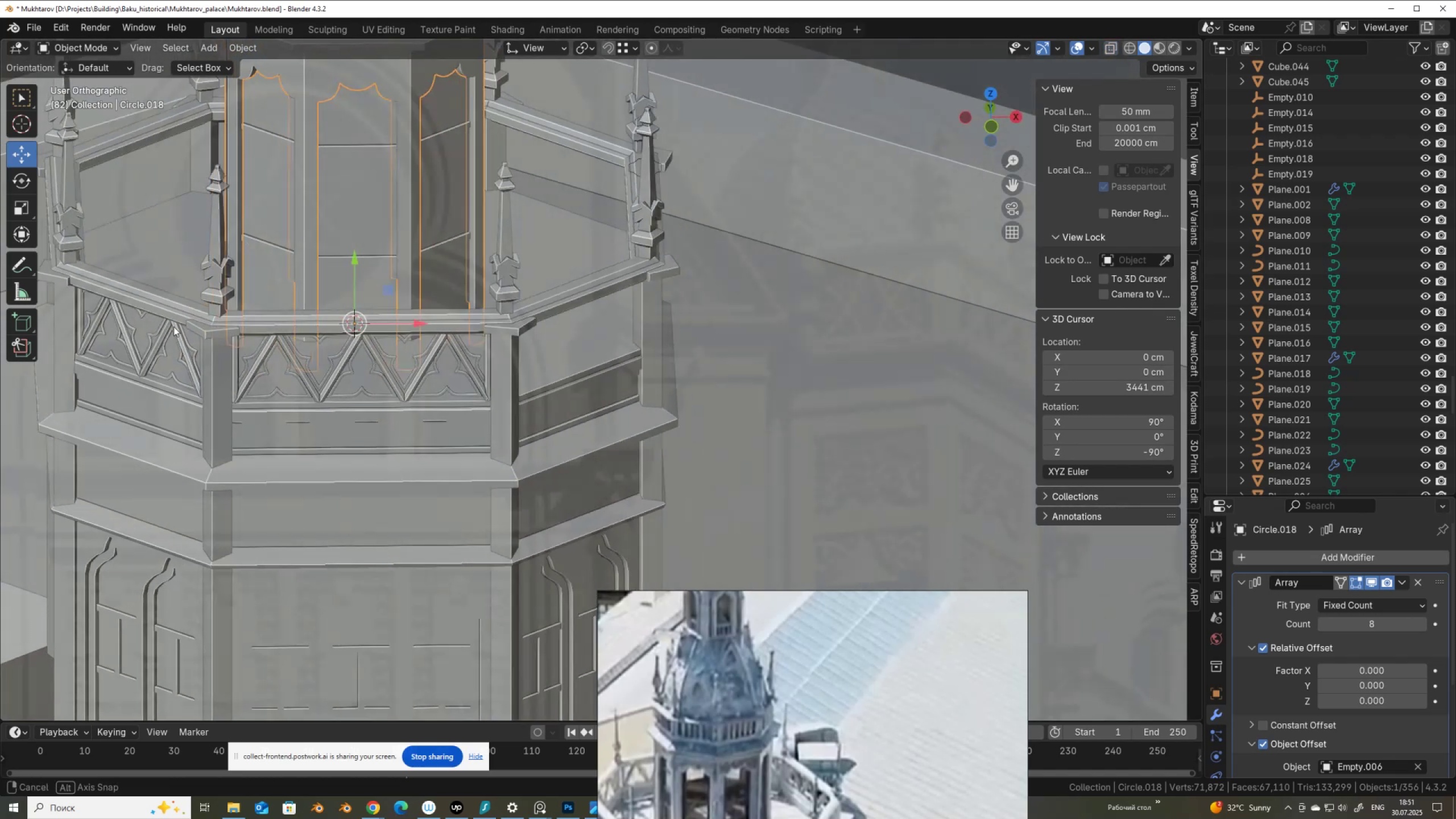 
hold_key(key=ShiftLeft, duration=0.43)
 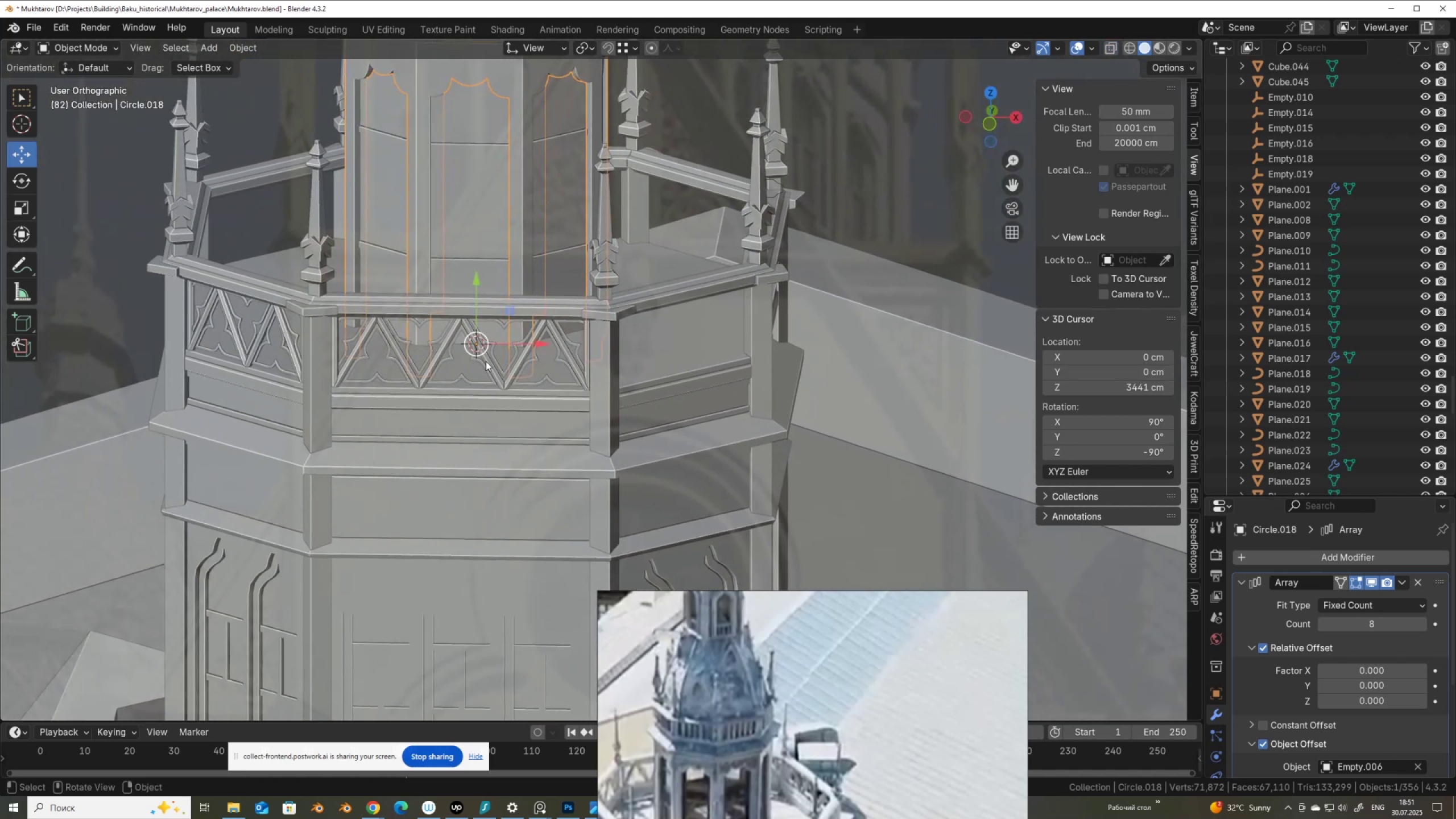 
left_click([486, 361])
 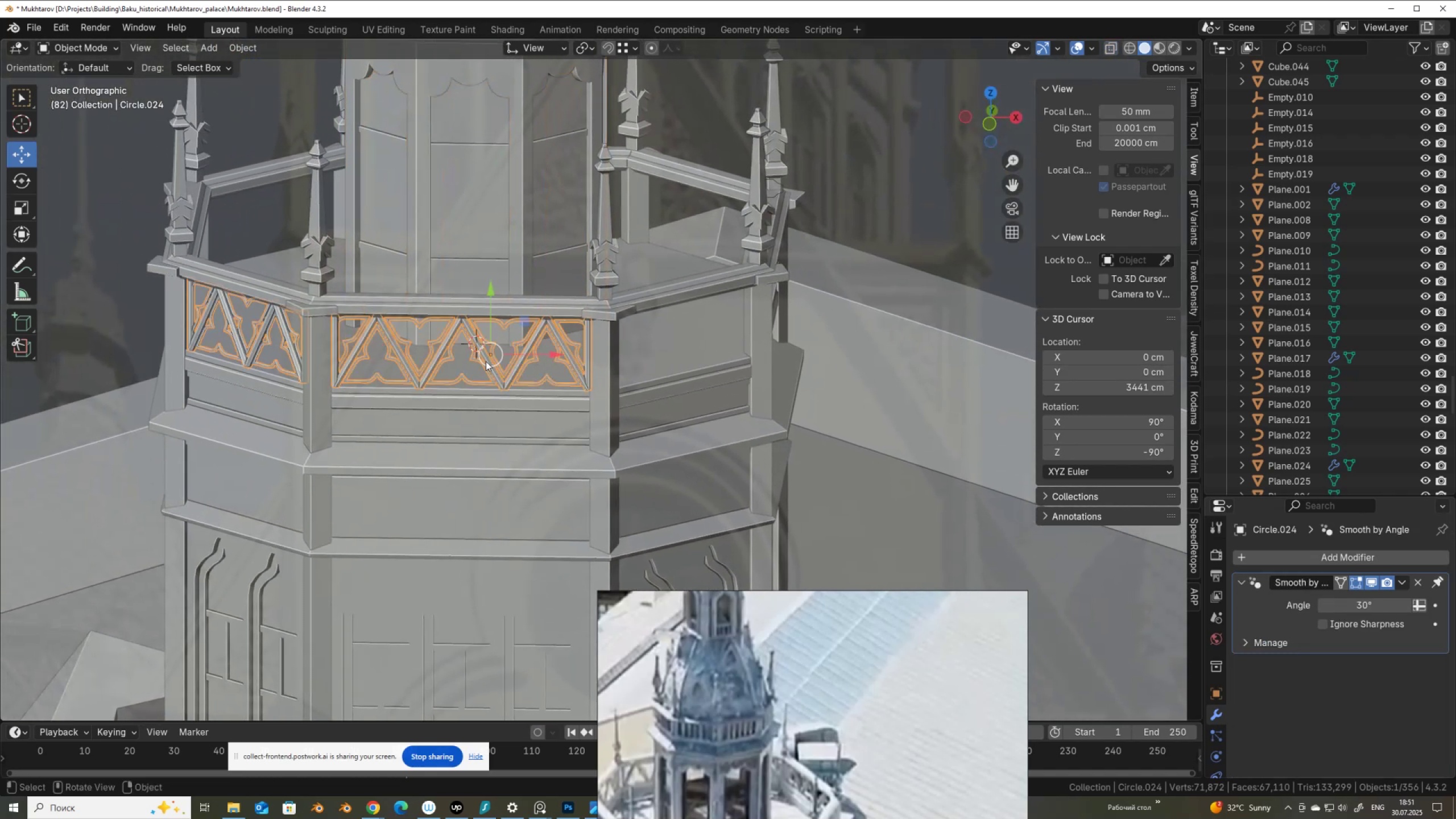 
hold_key(key=ShiftLeft, duration=1.32)
 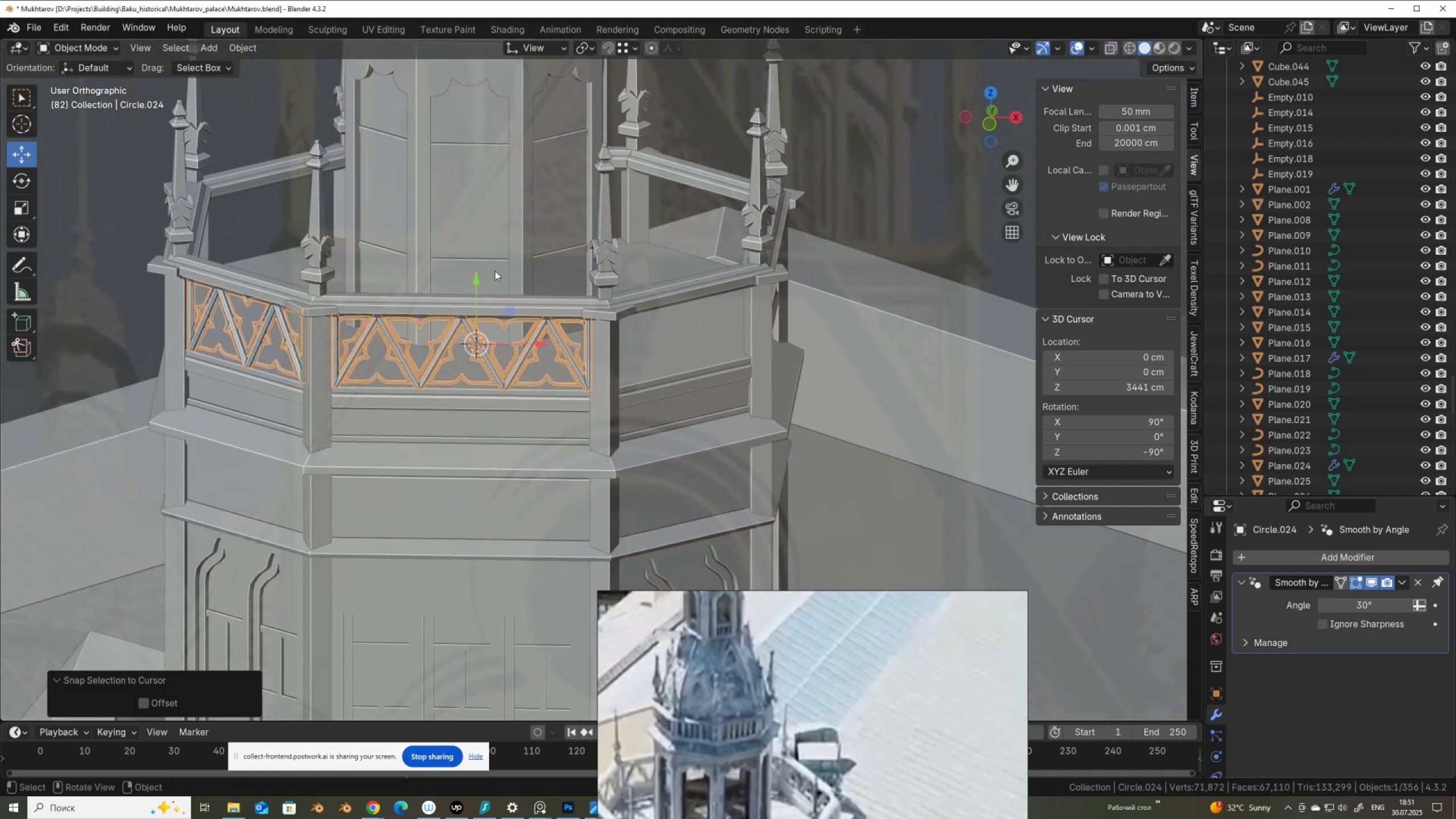 
hold_key(key=S, duration=0.96)
 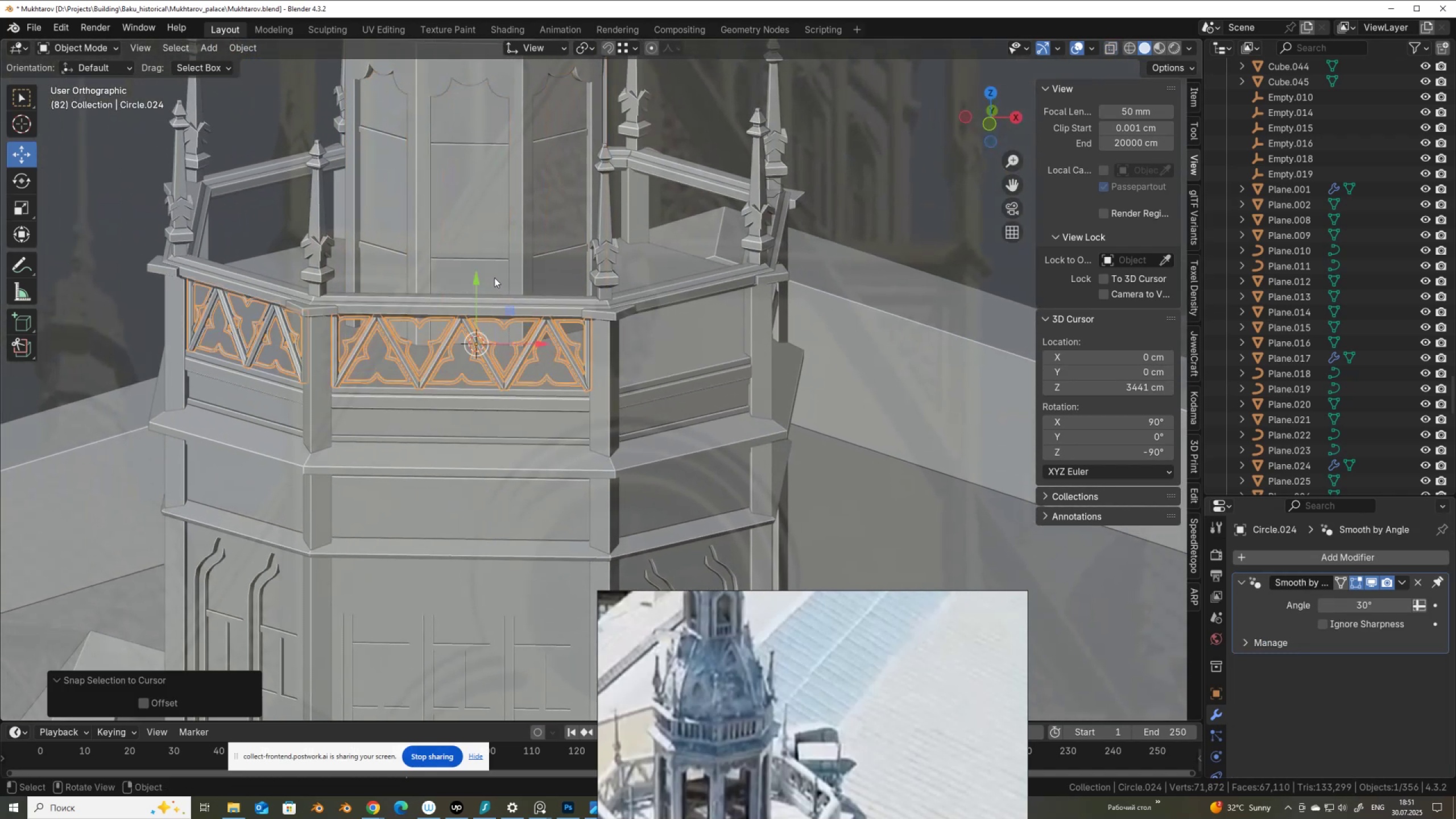 
key(Q)
 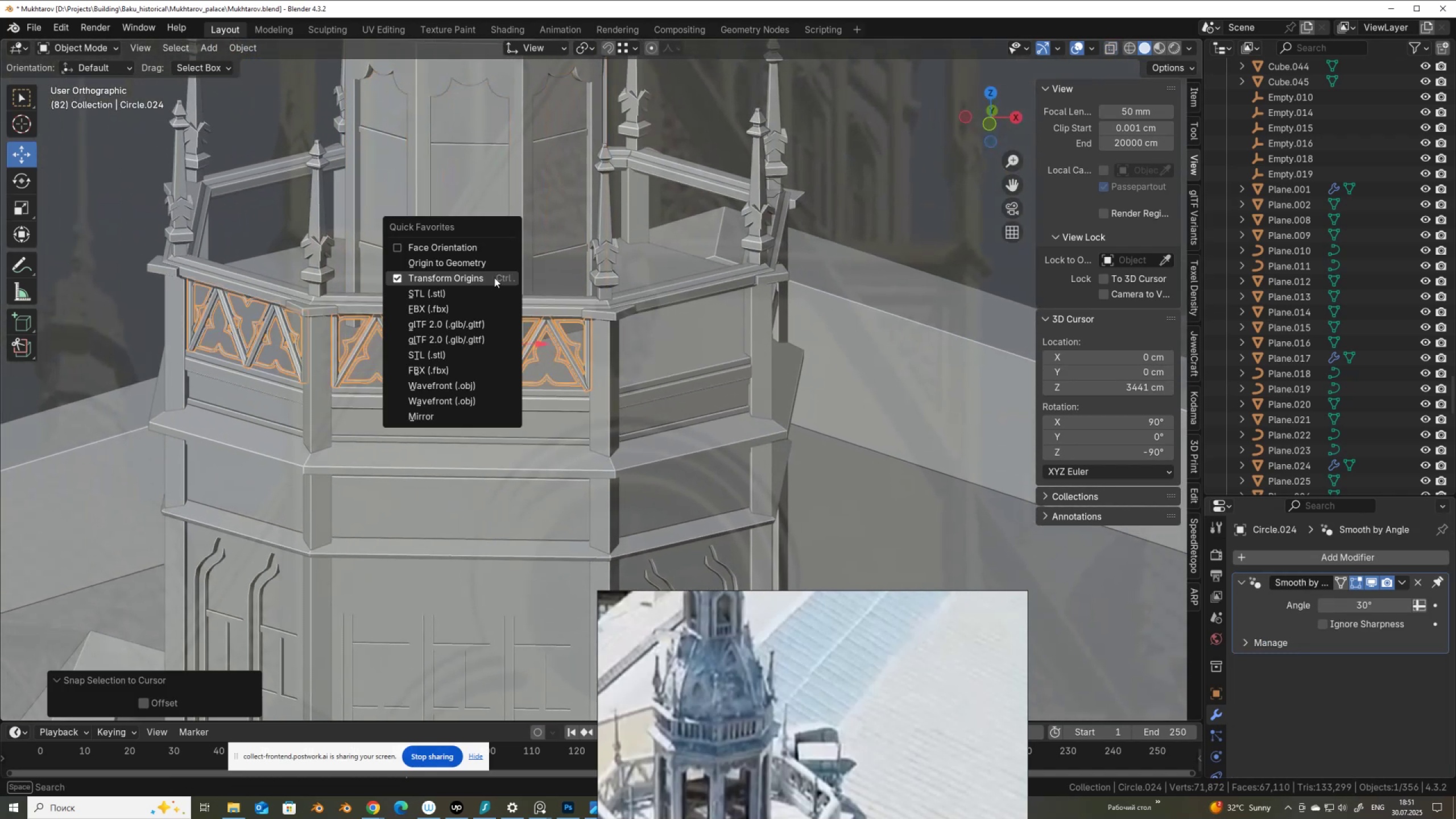 
left_click([494, 278])
 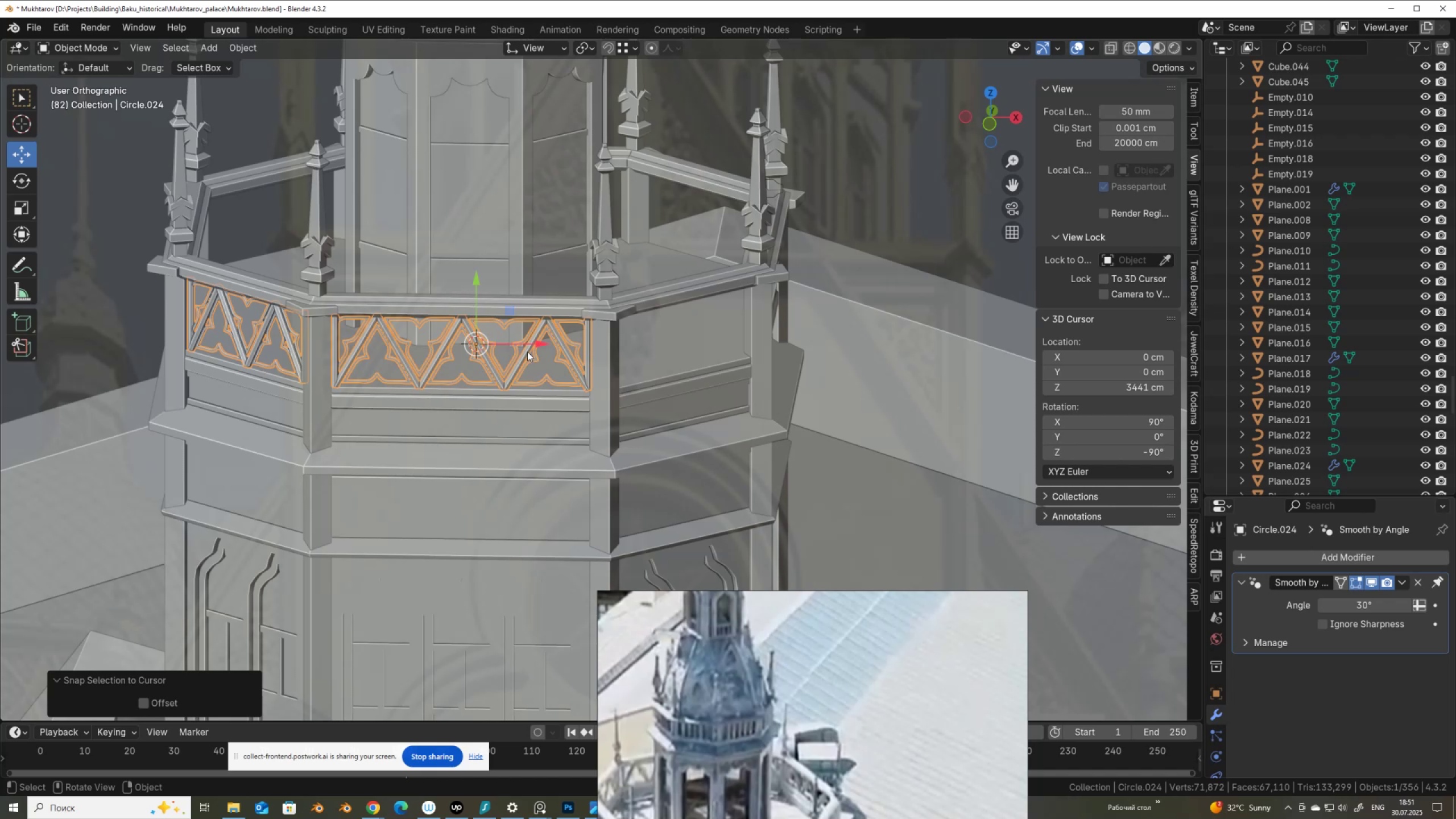 
hold_key(key=AltLeft, duration=0.55)
 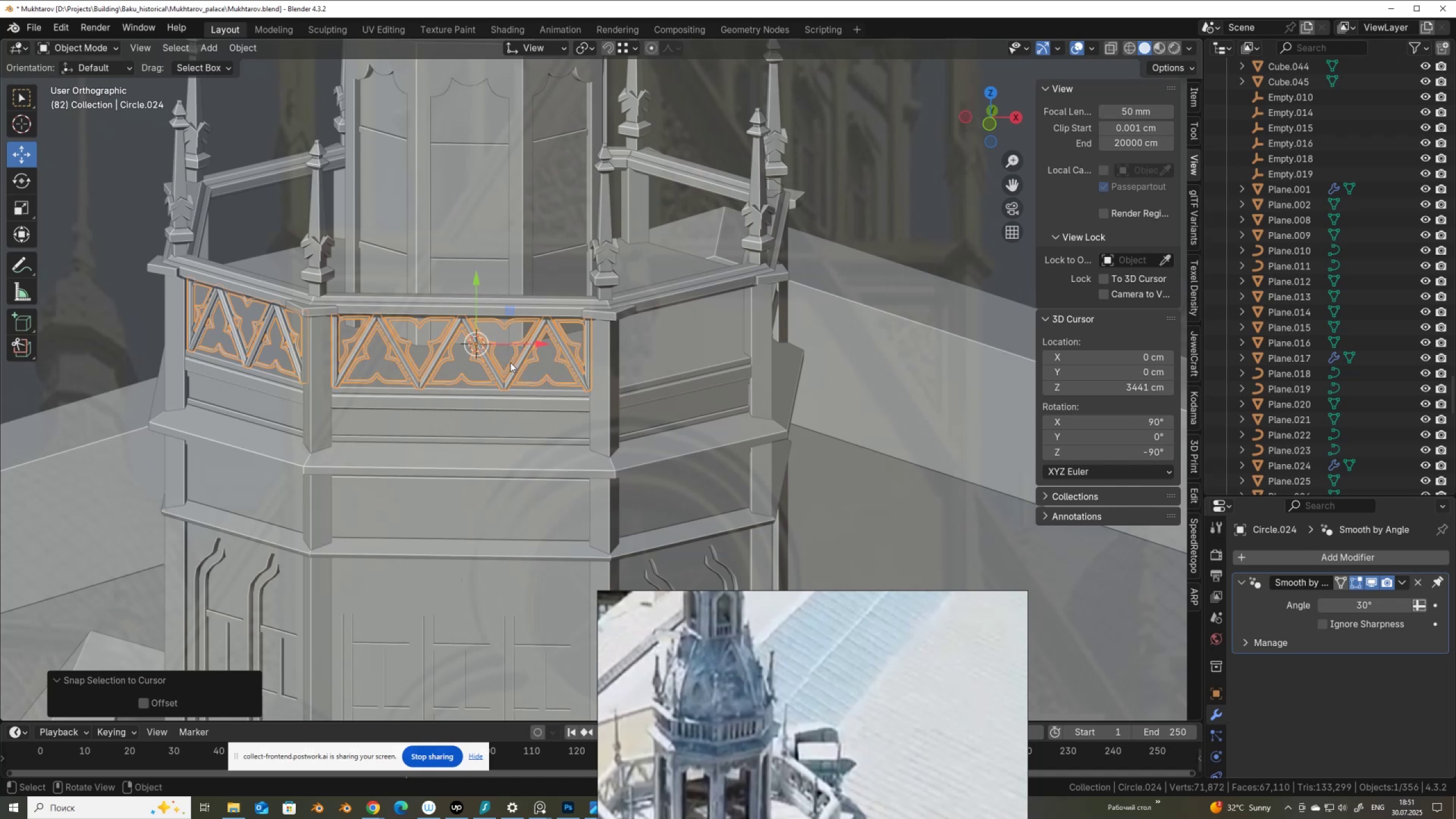 
key(R)
 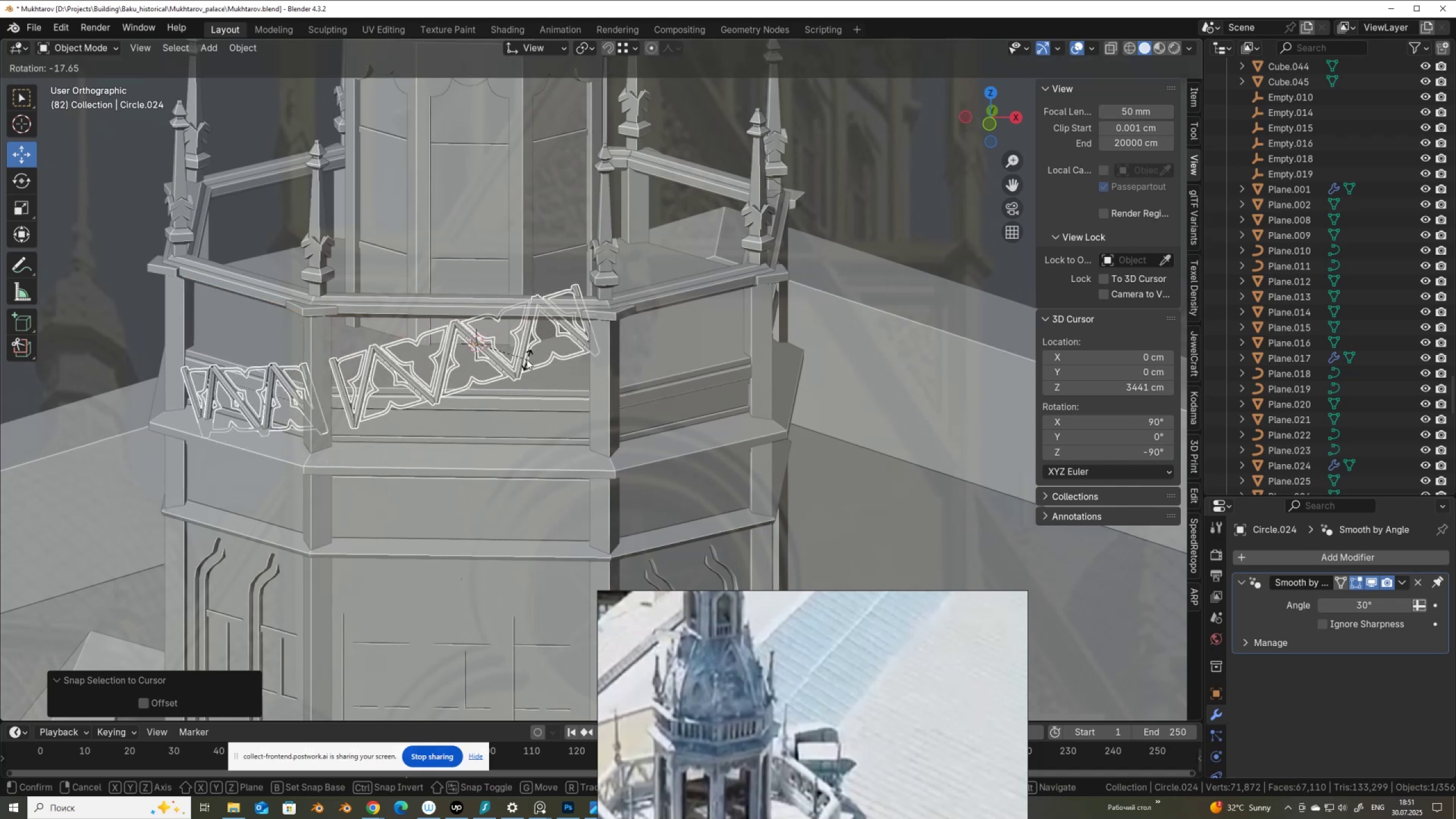 
right_click([527, 359])
 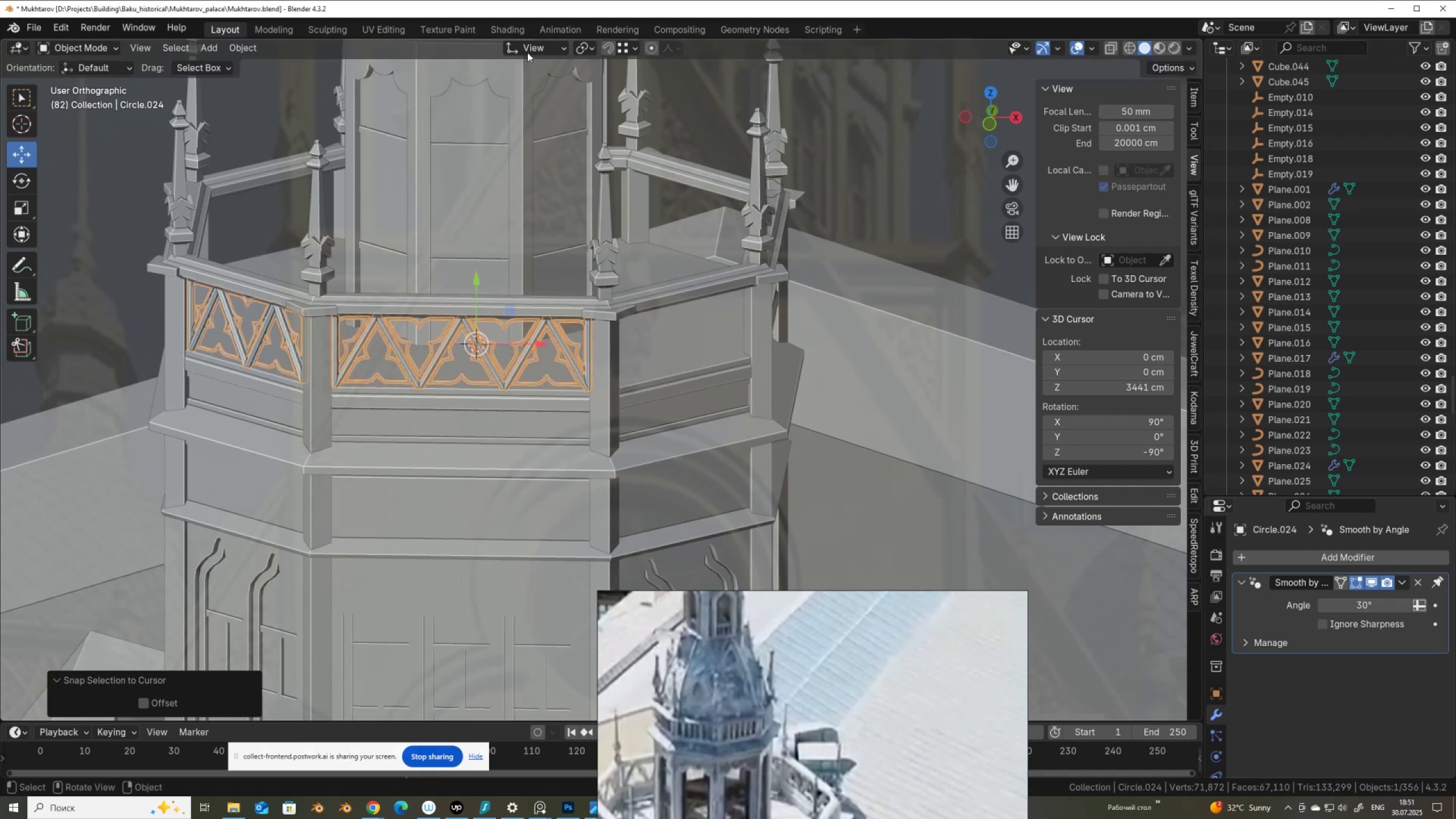 
left_click([528, 49])
 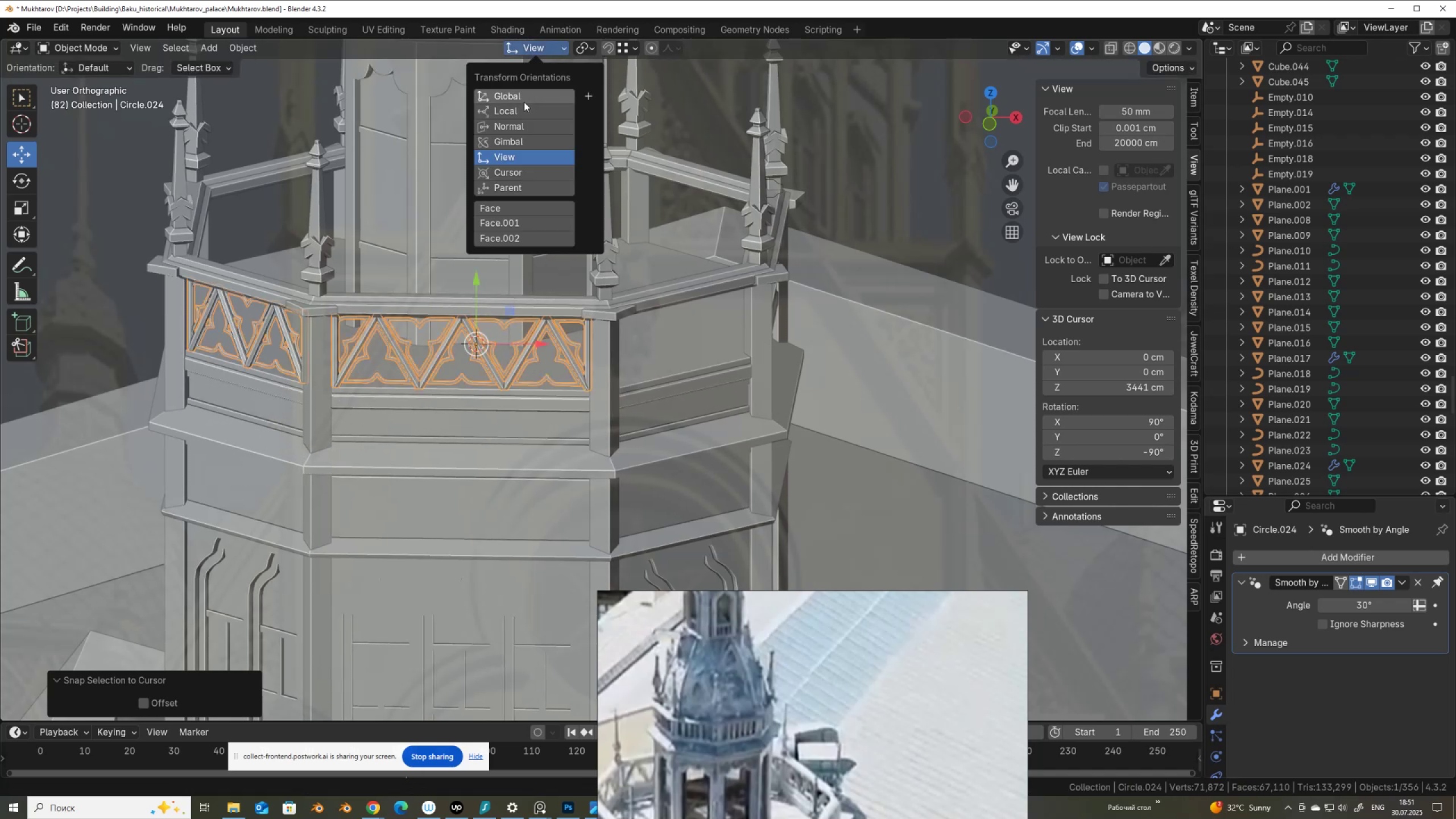 
left_click([524, 98])
 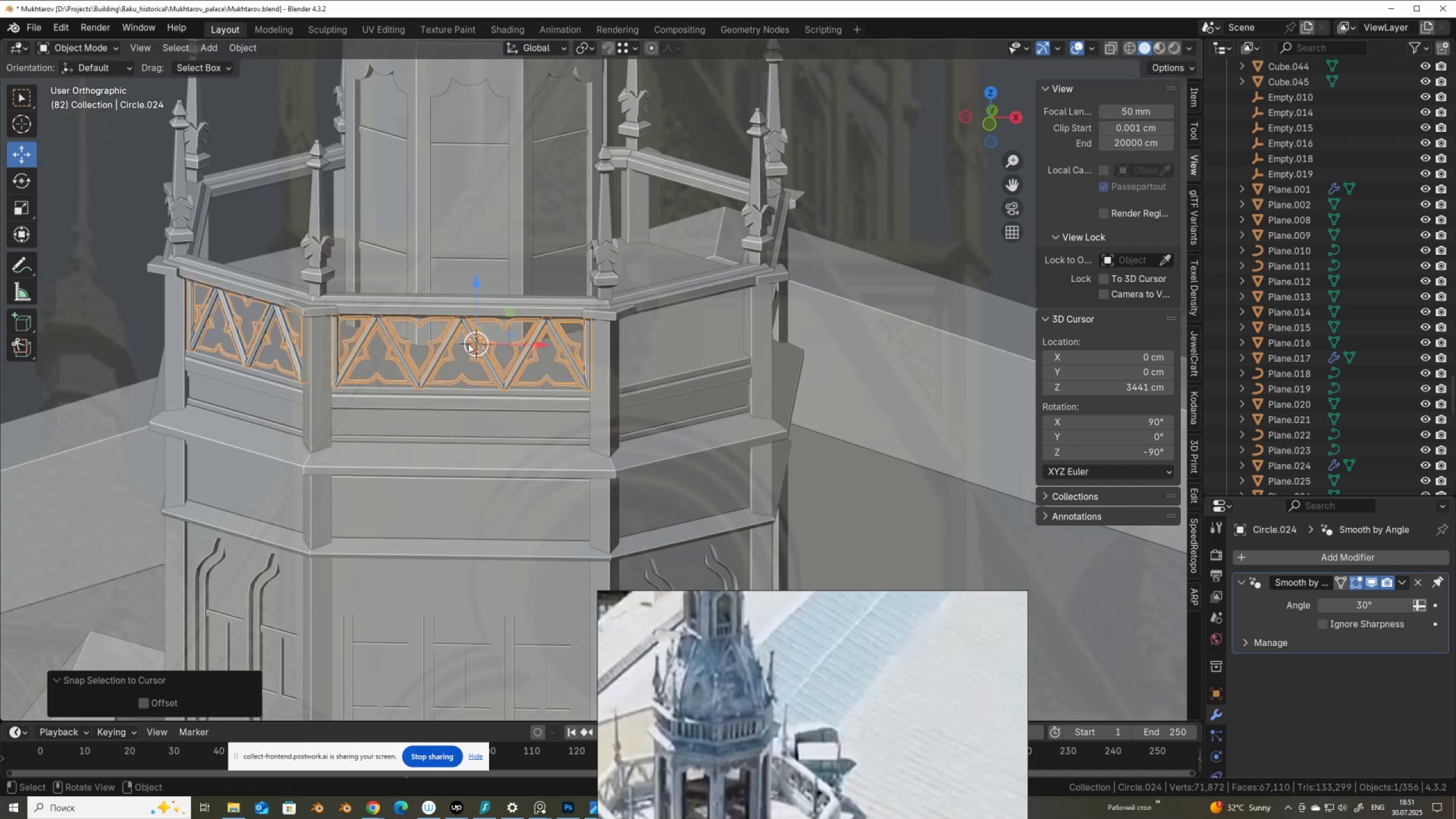 
key(Alt+D)
 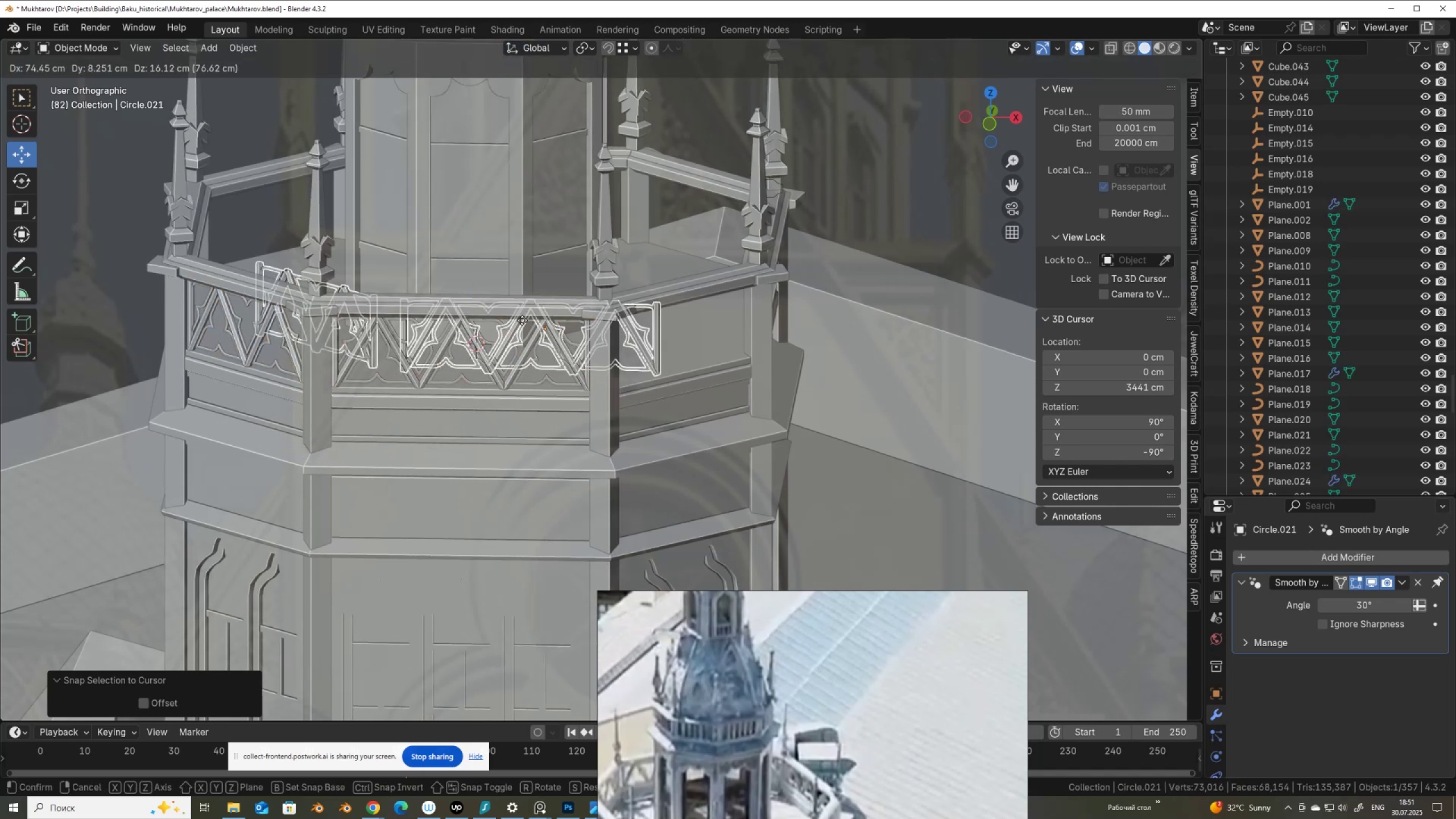 
right_click([522, 320])
 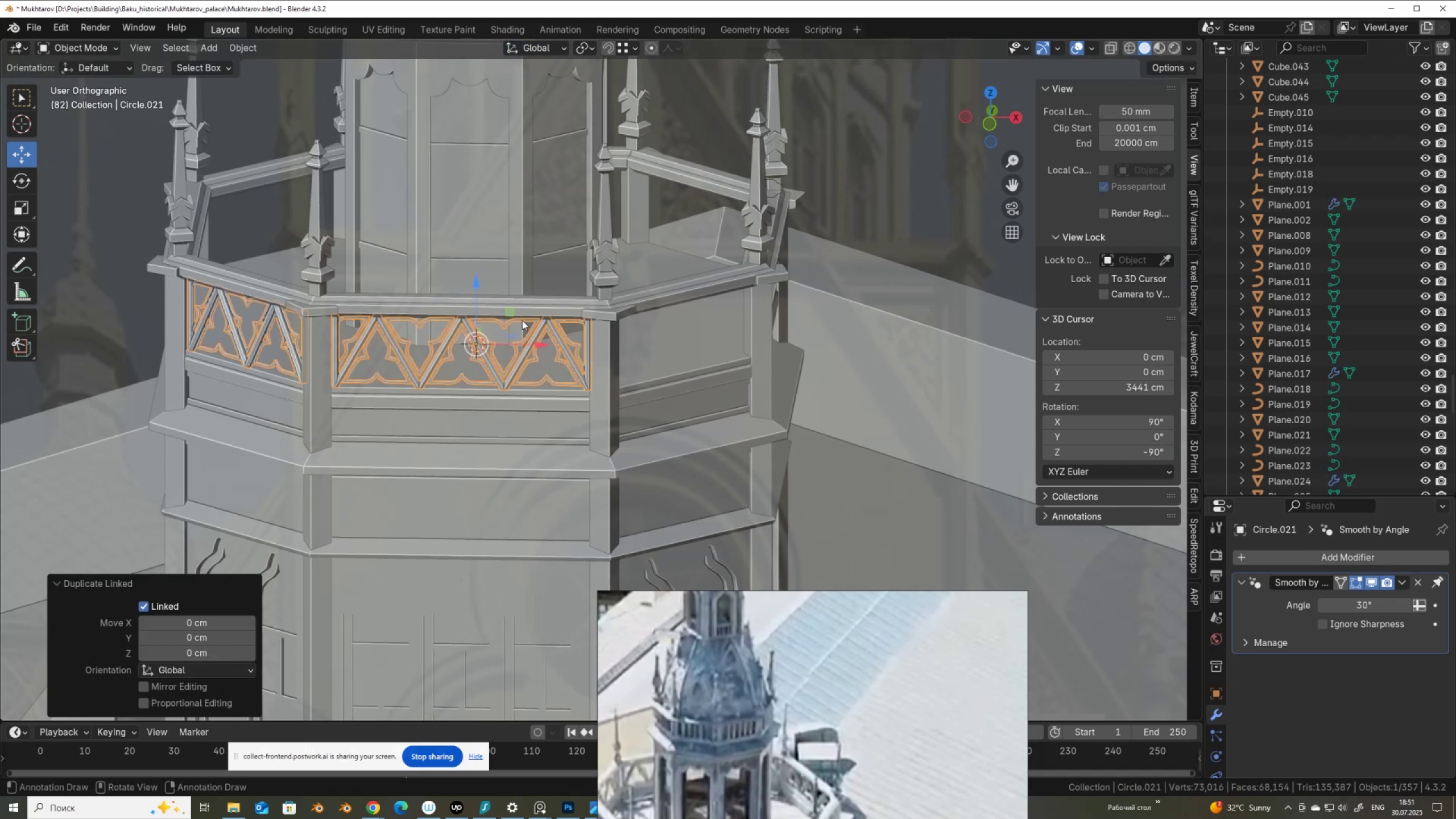 
type(RZ90)
key(NumpadEnter)
 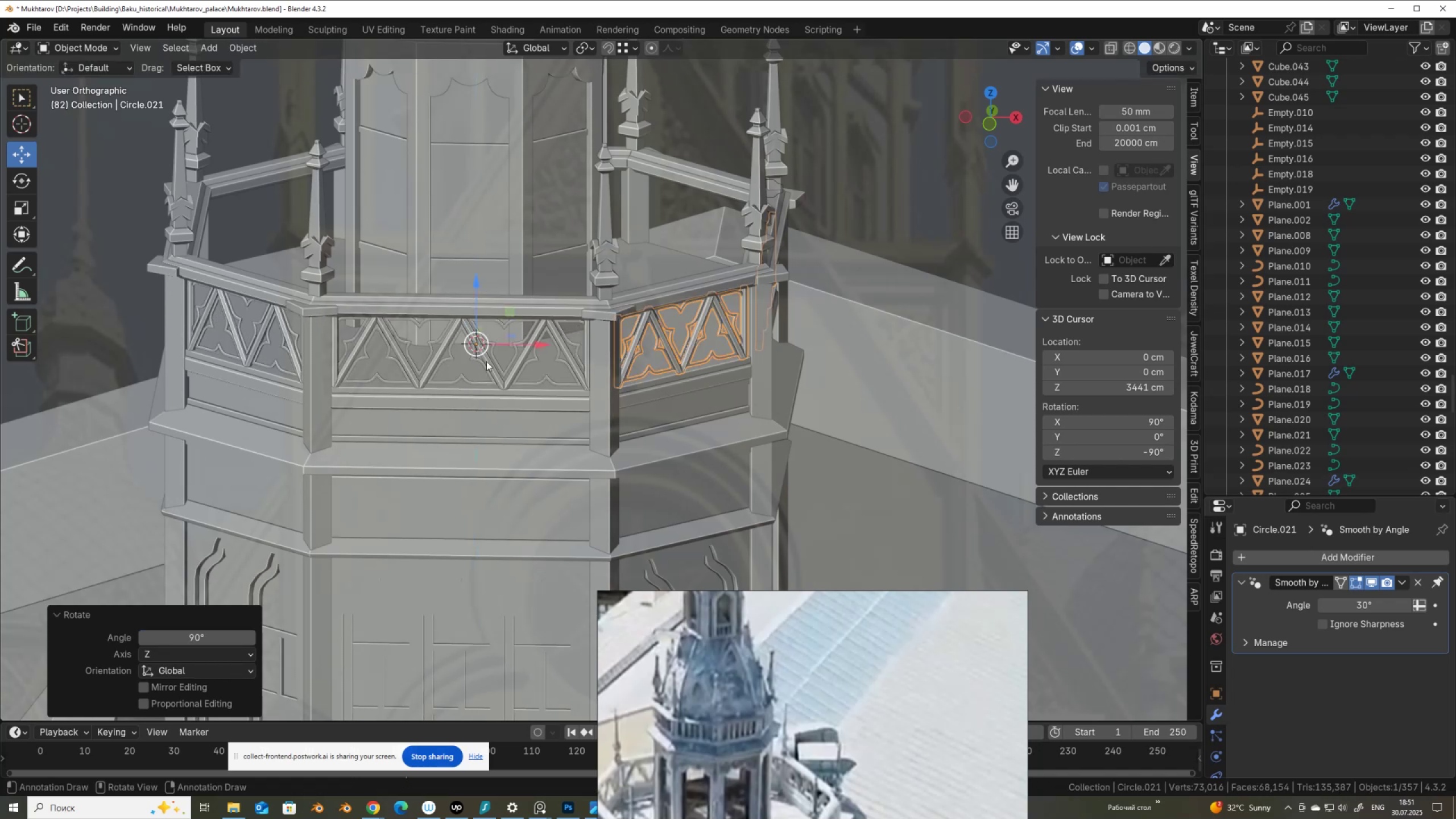 
hold_key(key=ShiftLeft, duration=0.45)
left_click([490, 361])
 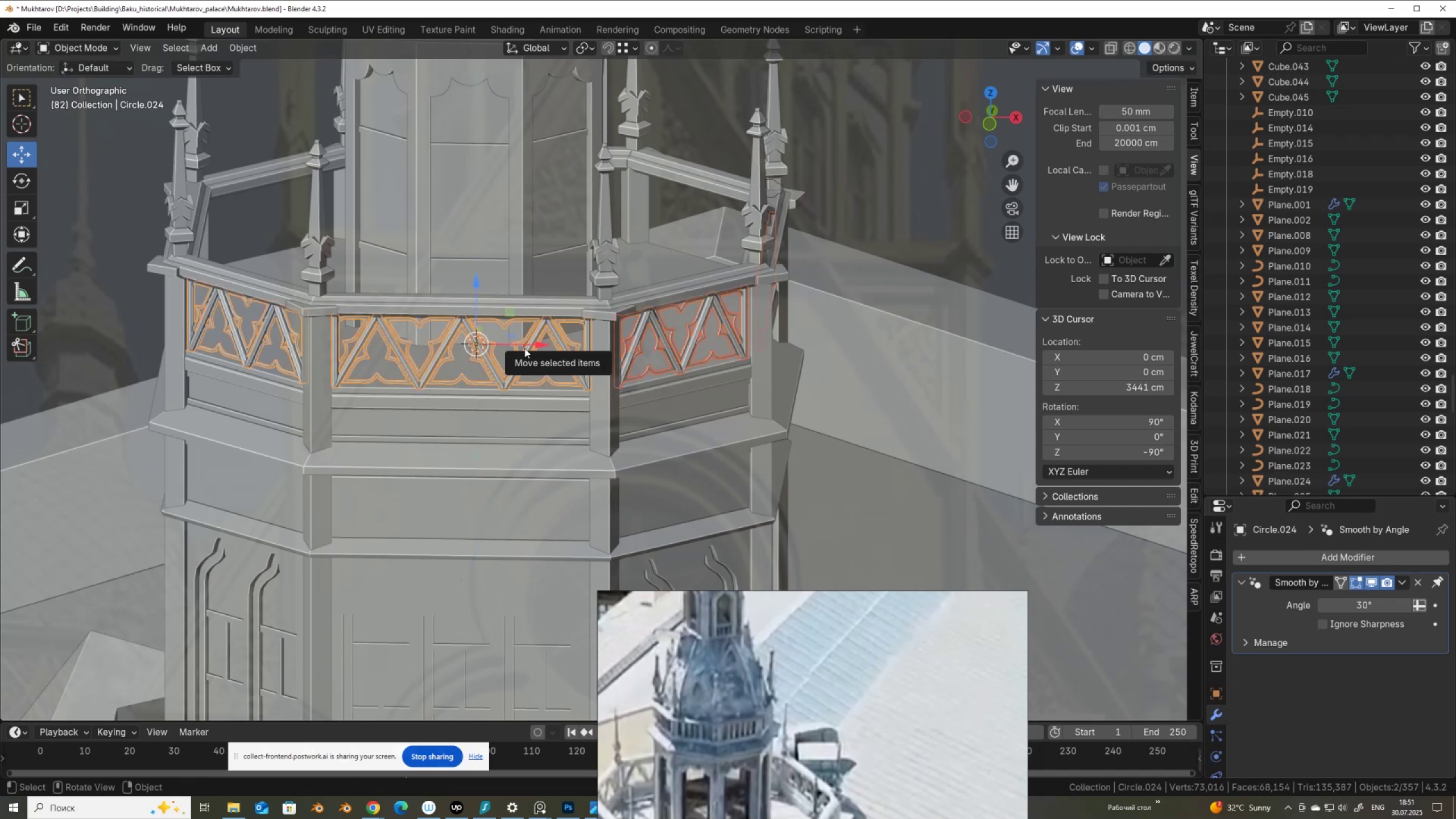 
key(Alt+AltLeft)
 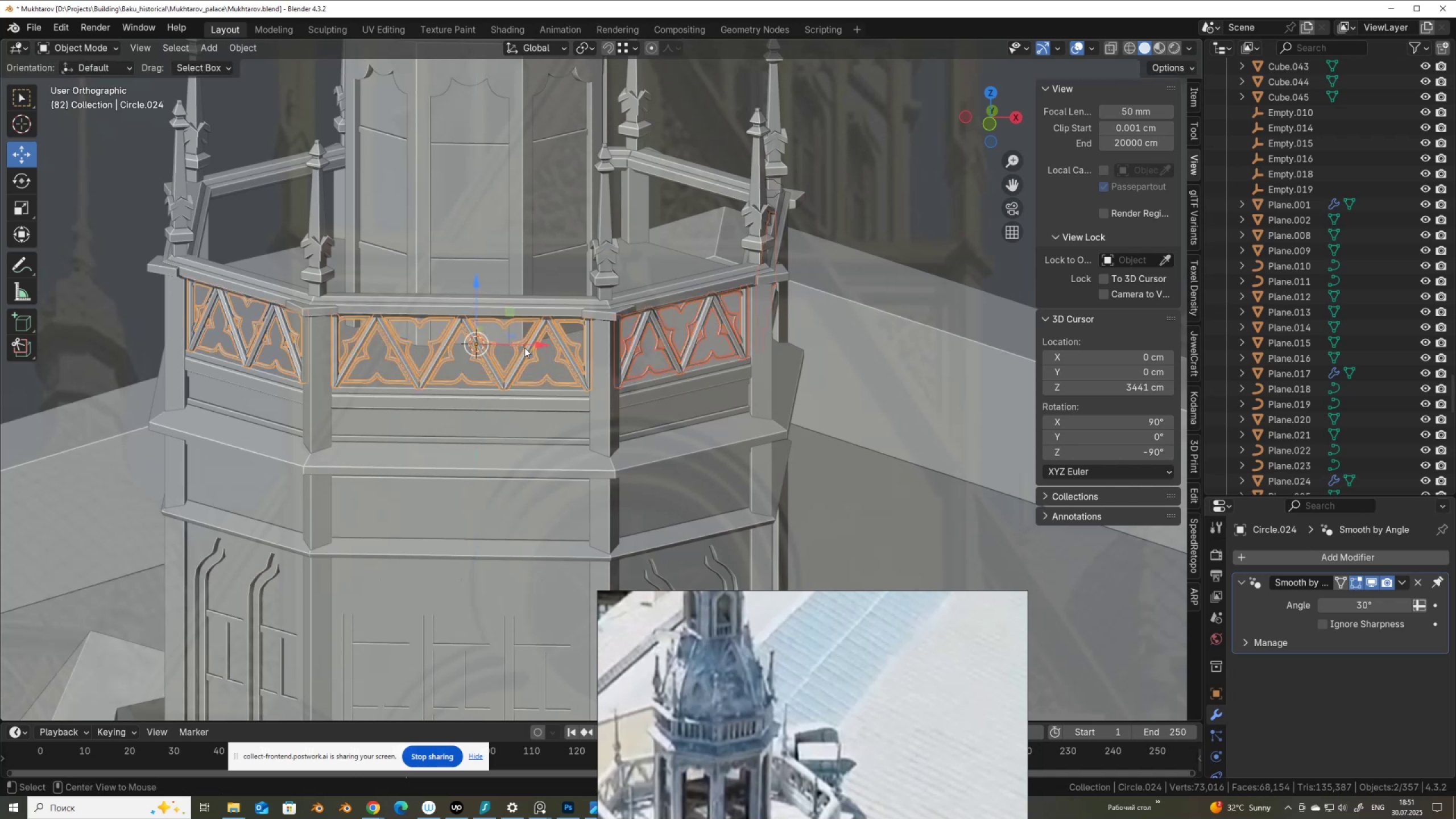 
key(Alt+D)
 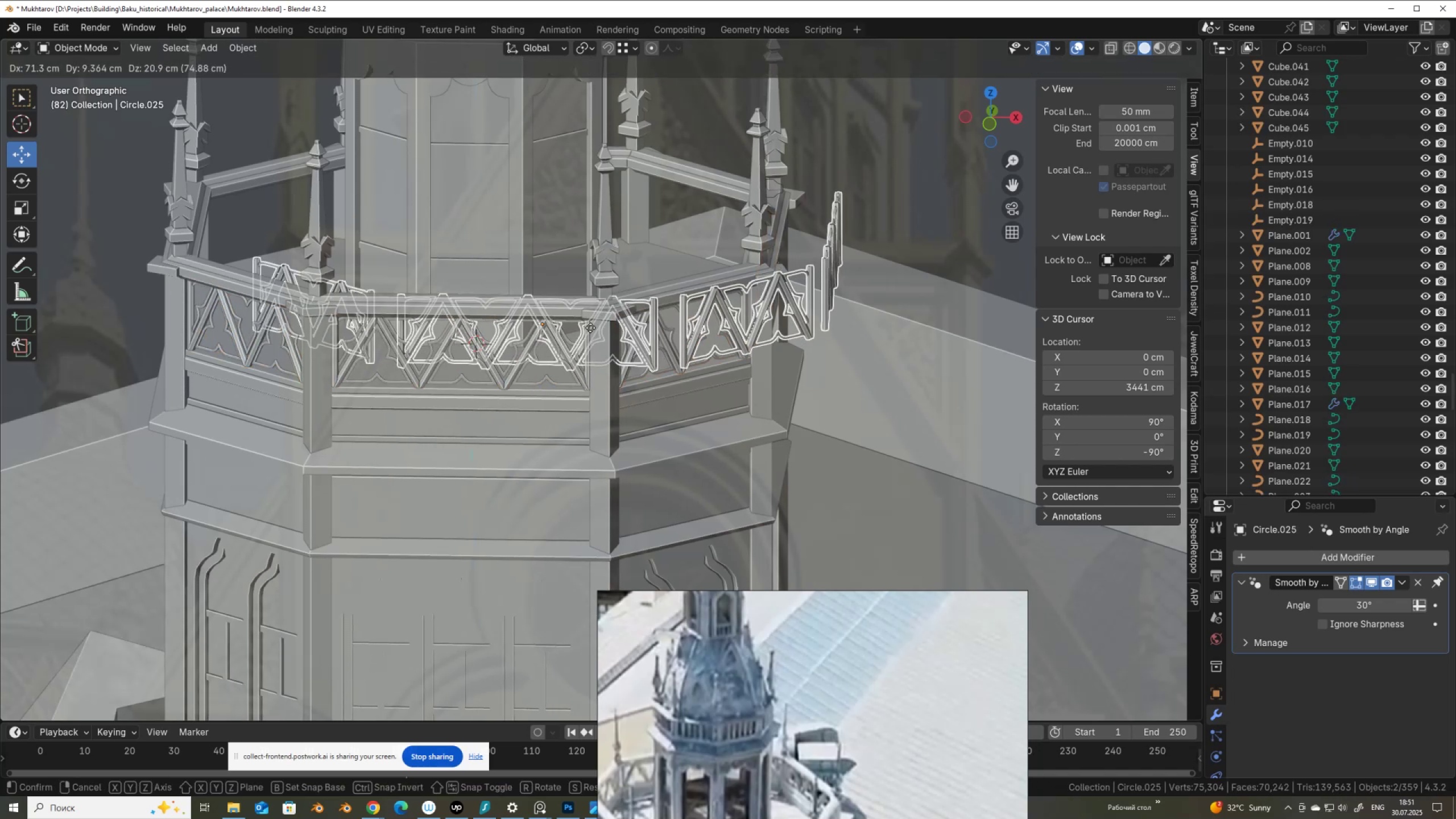 
right_click([590, 328])
 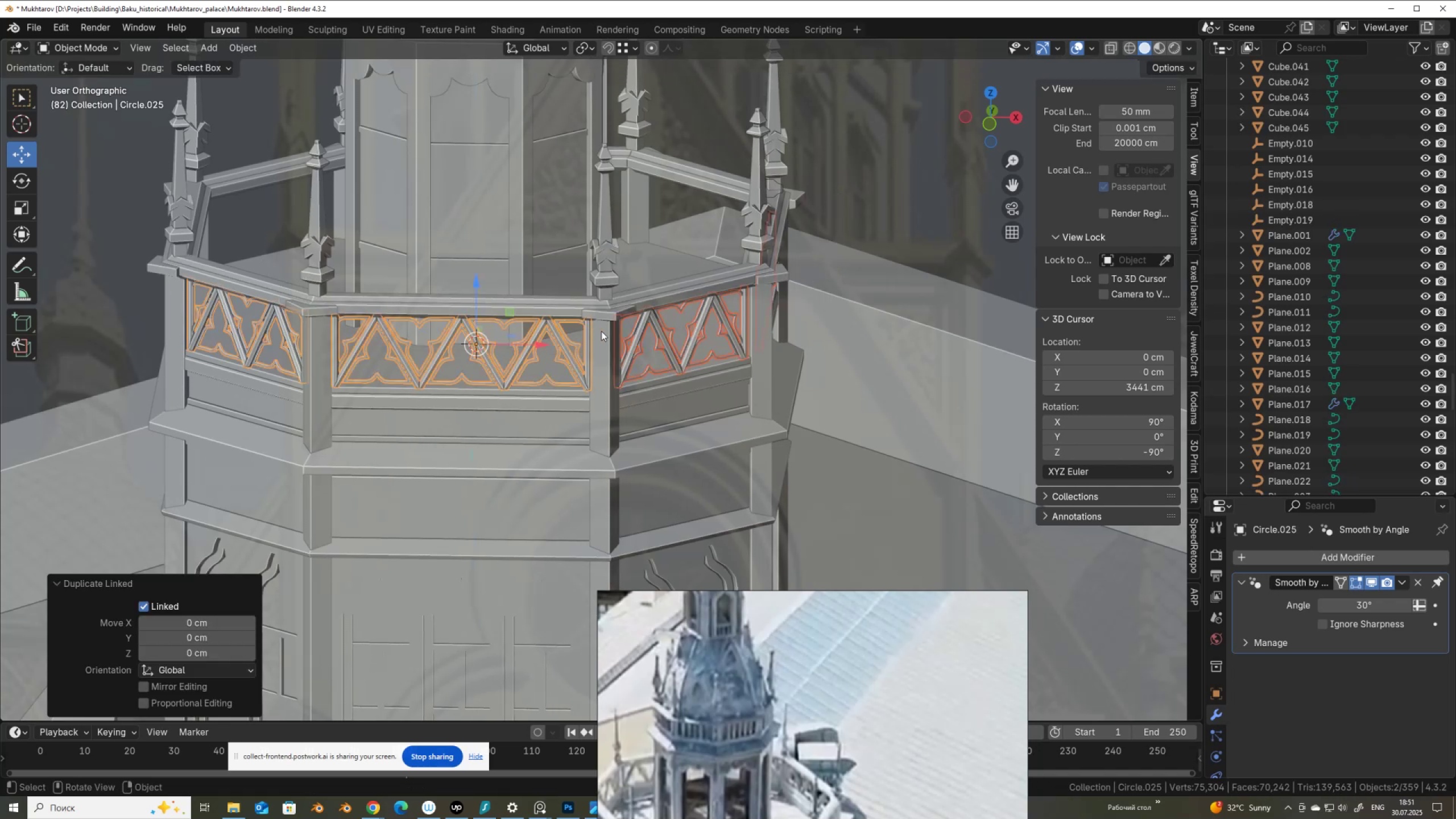 
type(RZ180)
key(NumpadEnter)
 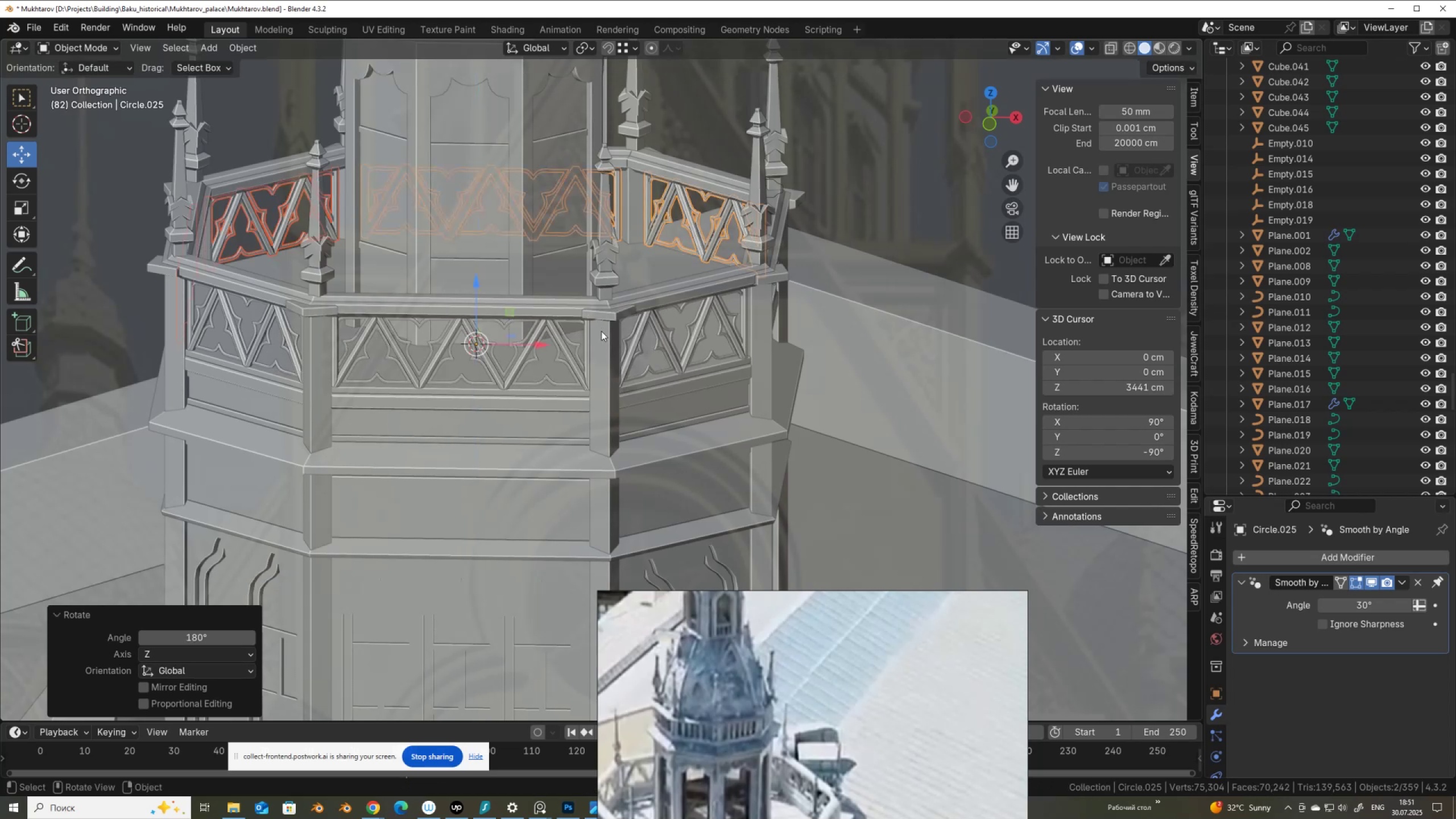 
scroll: coordinate [690, 262], scroll_direction: down, amount: 3.0
 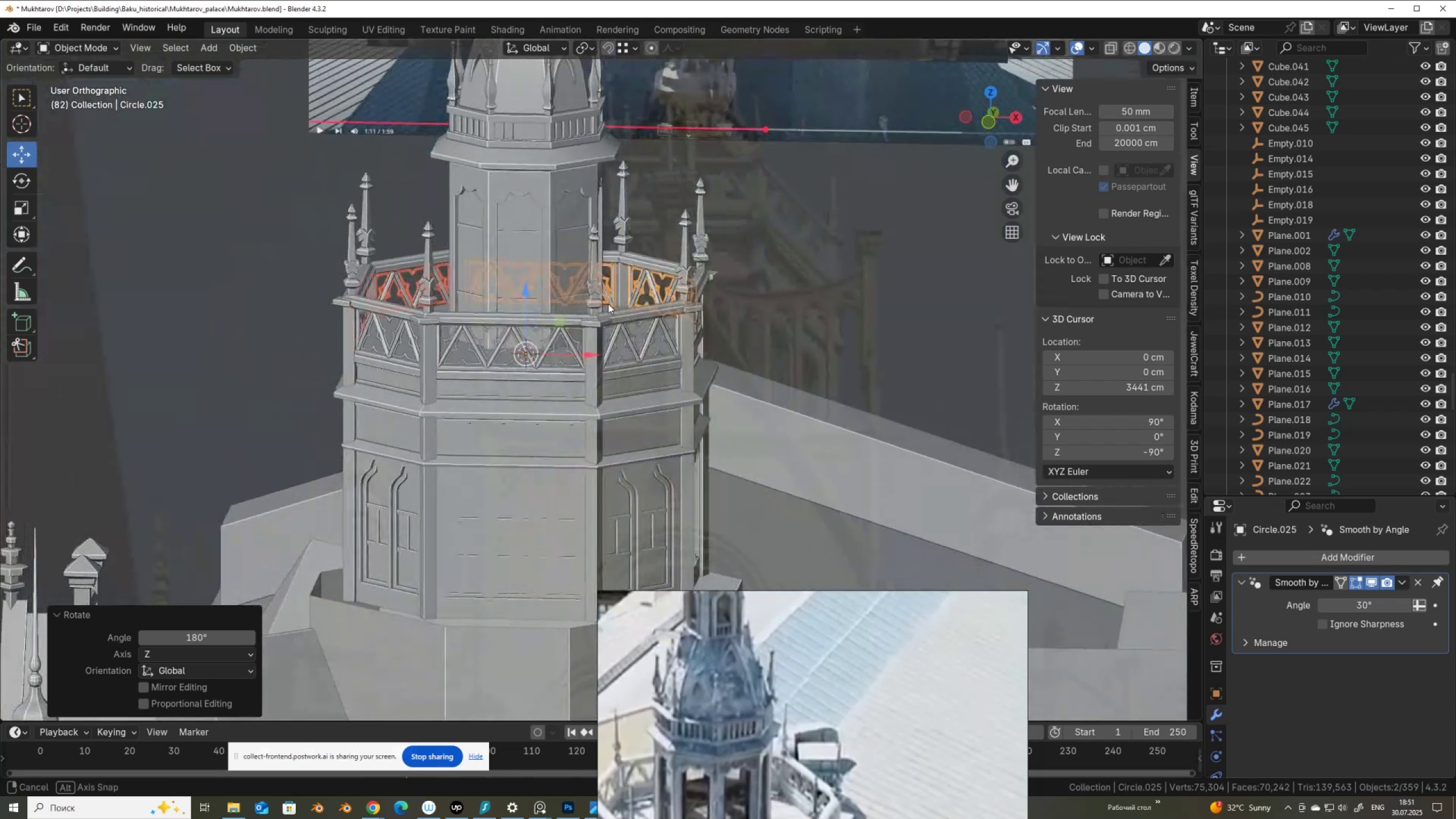 
key(Control+ControlLeft)
 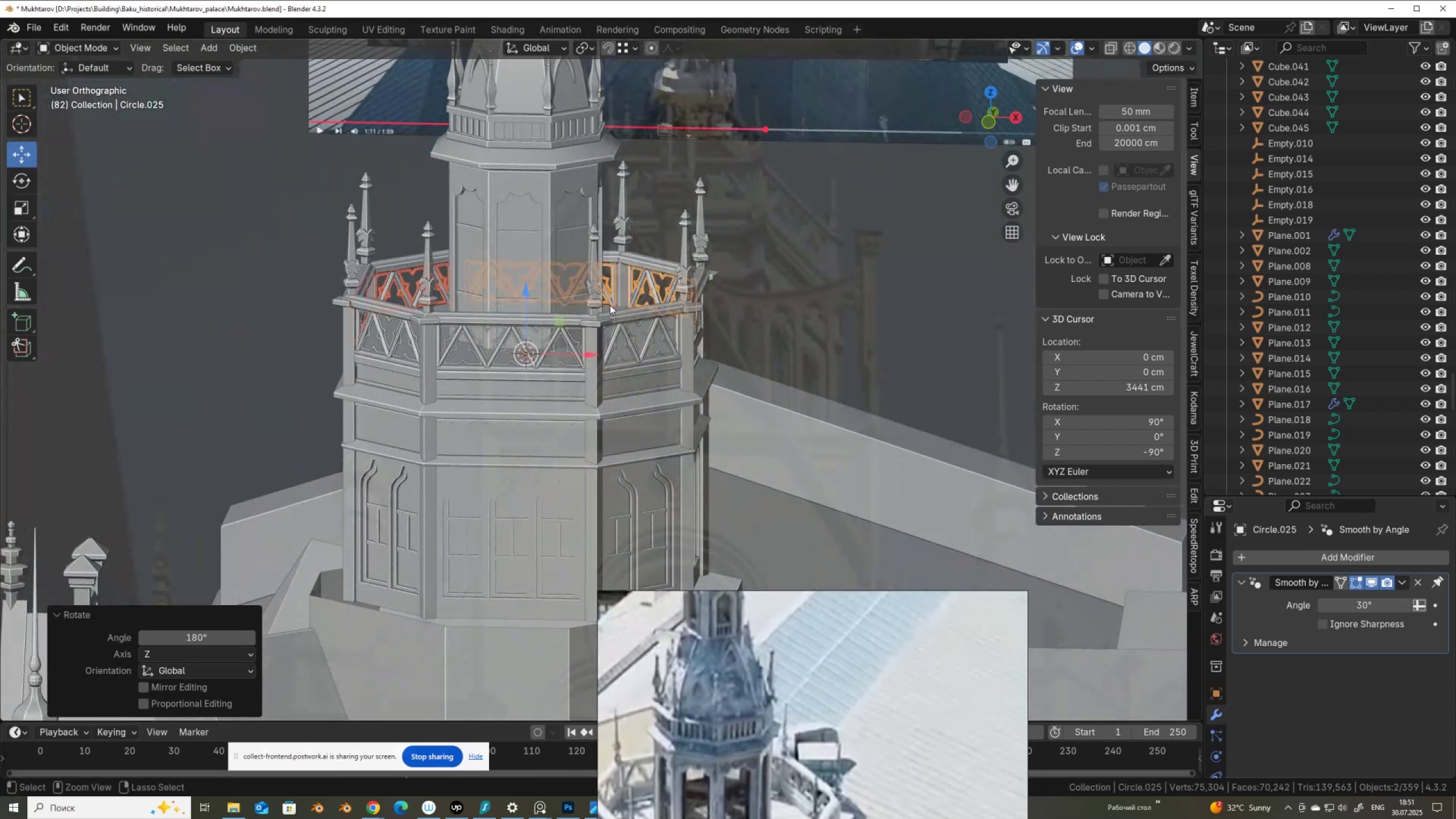 
key(Control+S)
 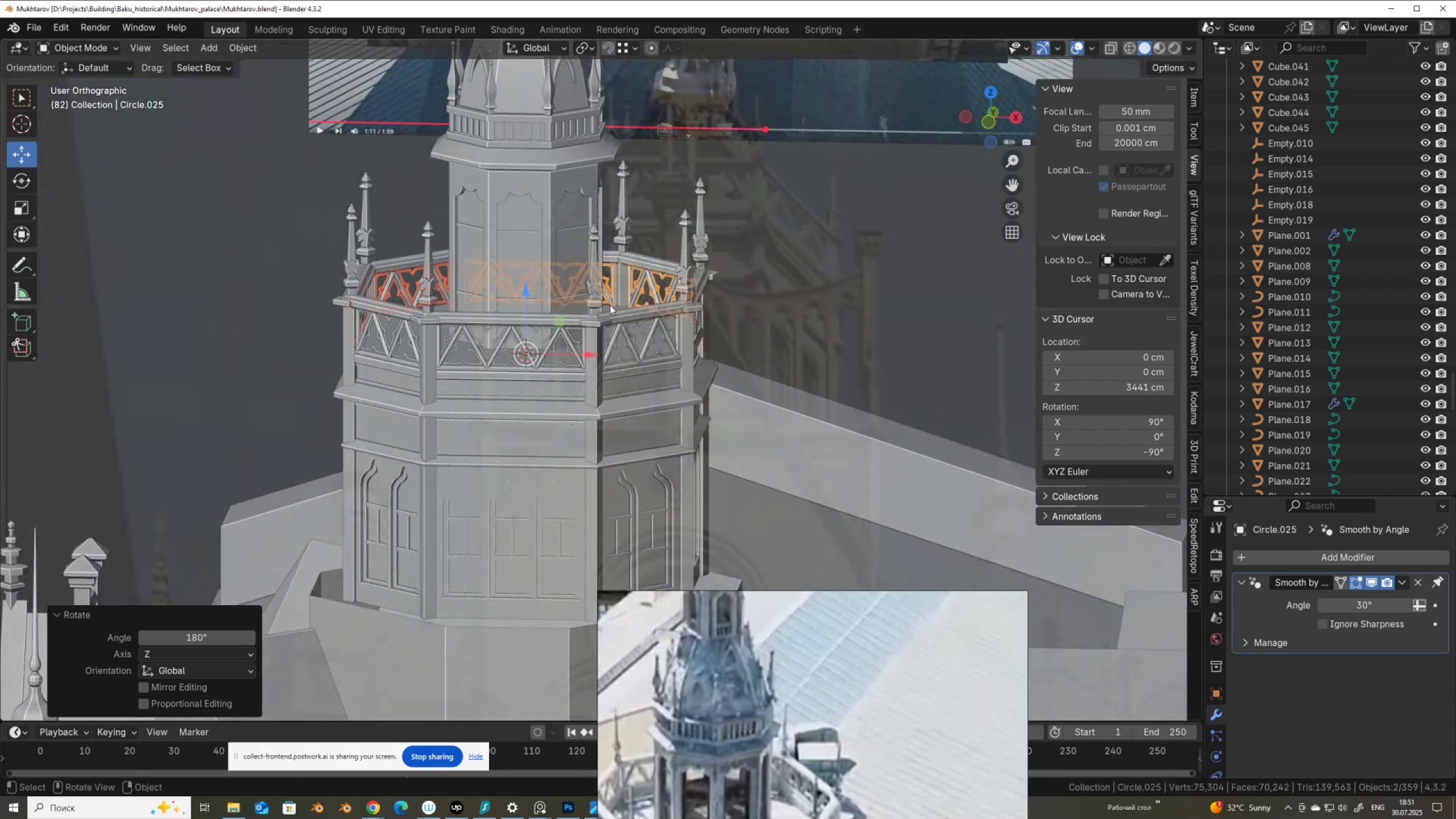 
scroll: coordinate [743, 362], scroll_direction: down, amount: 7.0
 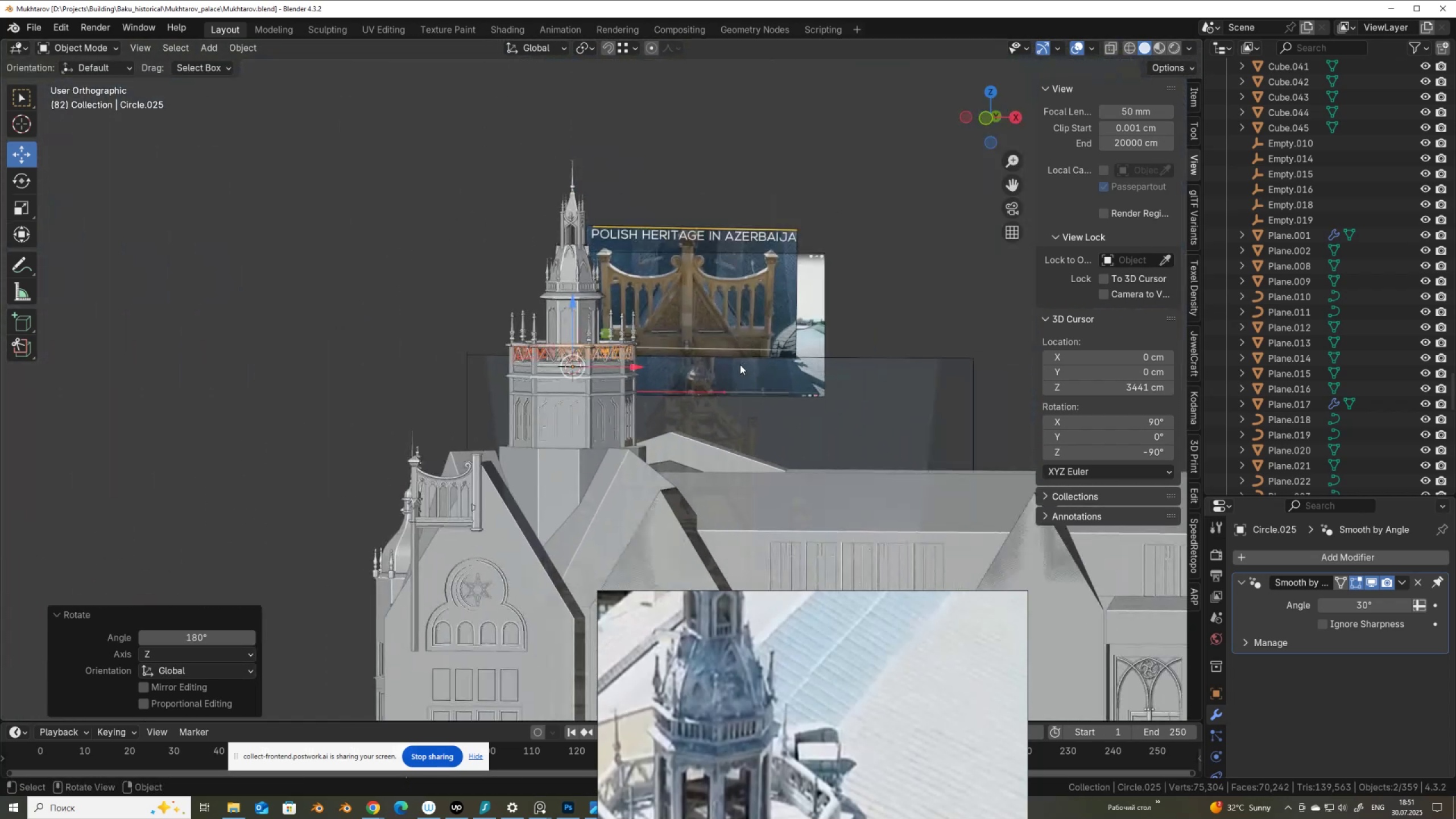 
hold_key(key=ShiftLeft, duration=0.42)
 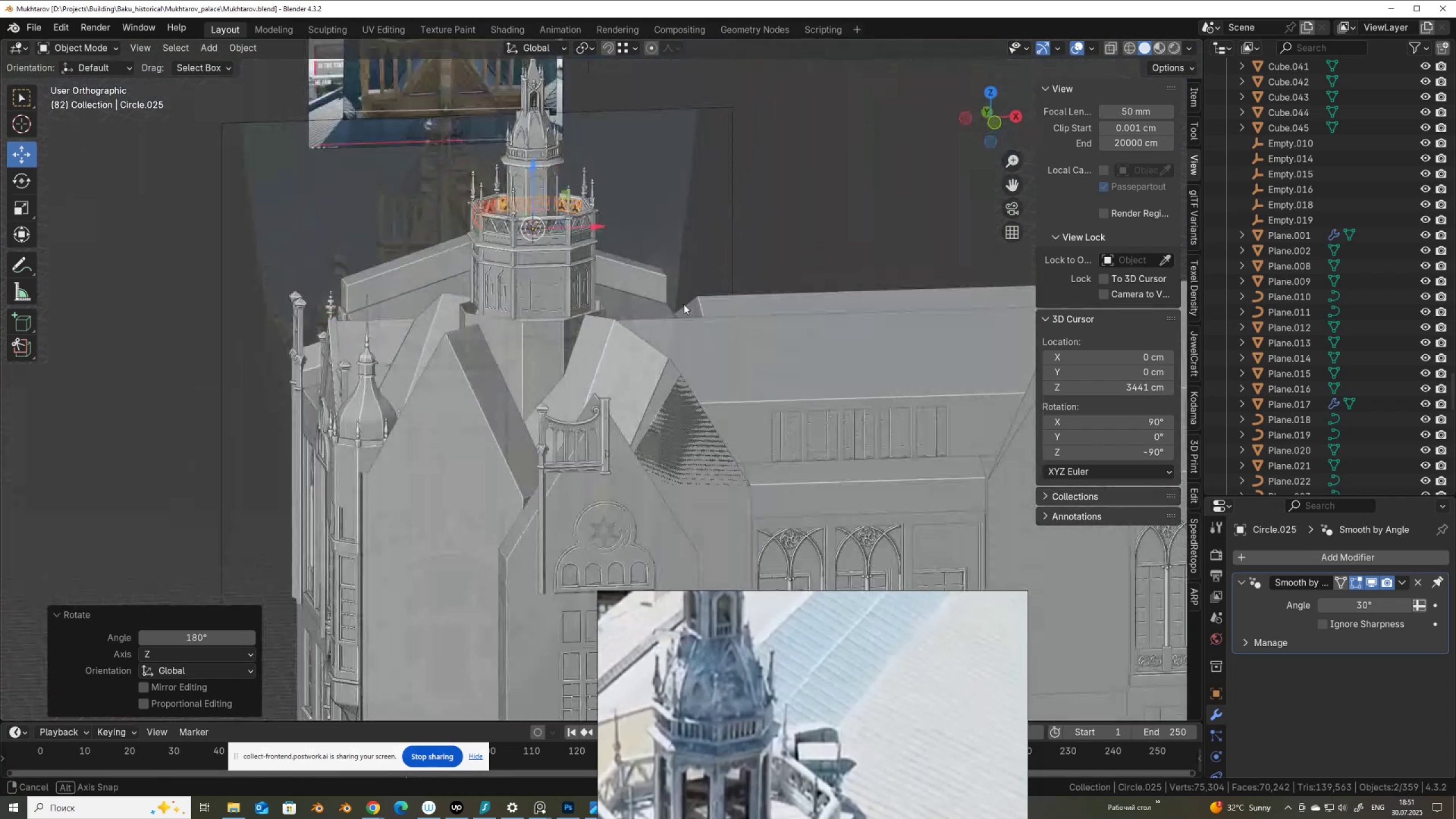 
wait(8.0)
 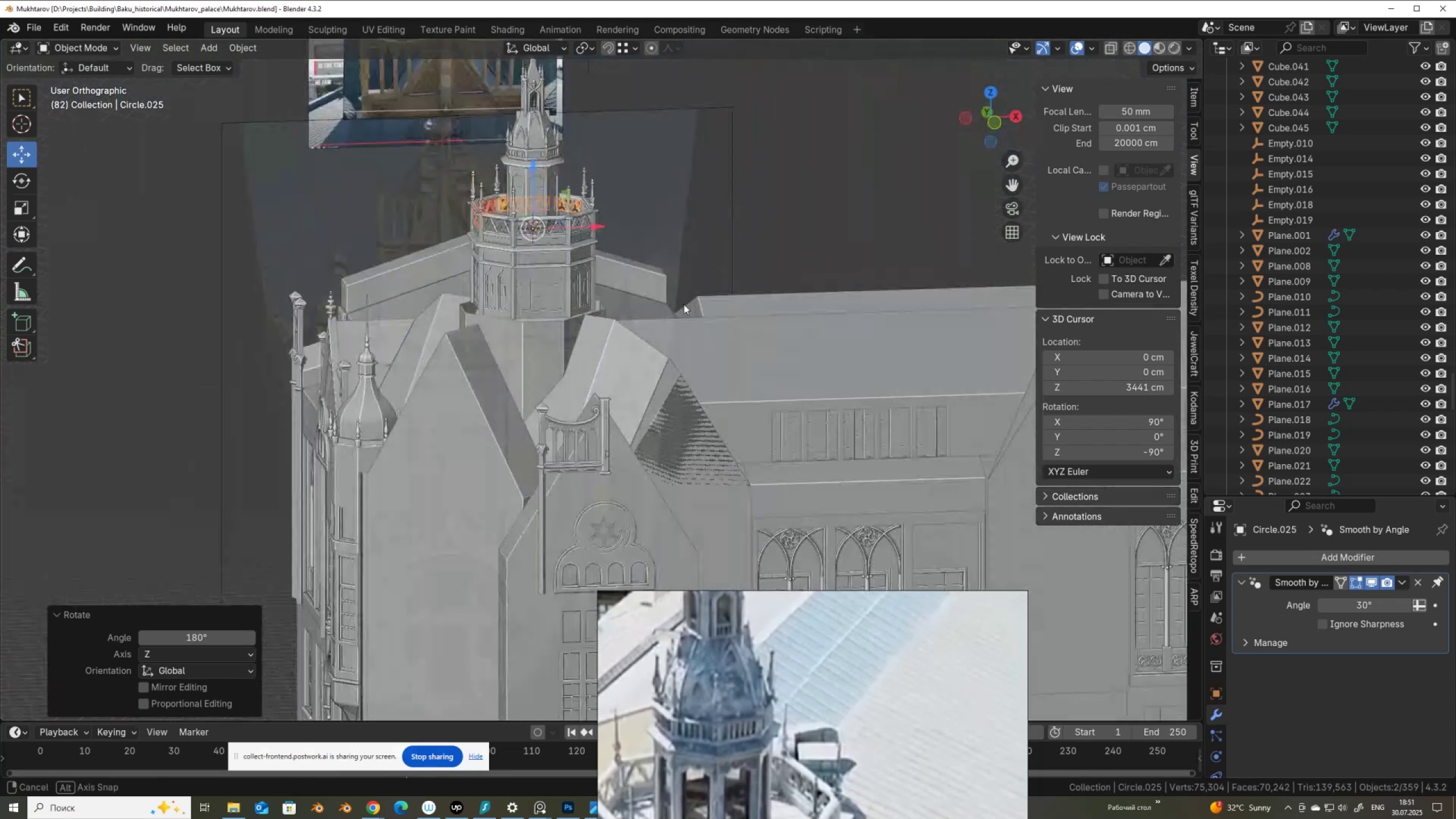 
scroll: coordinate [741, 289], scroll_direction: up, amount: 2.0
 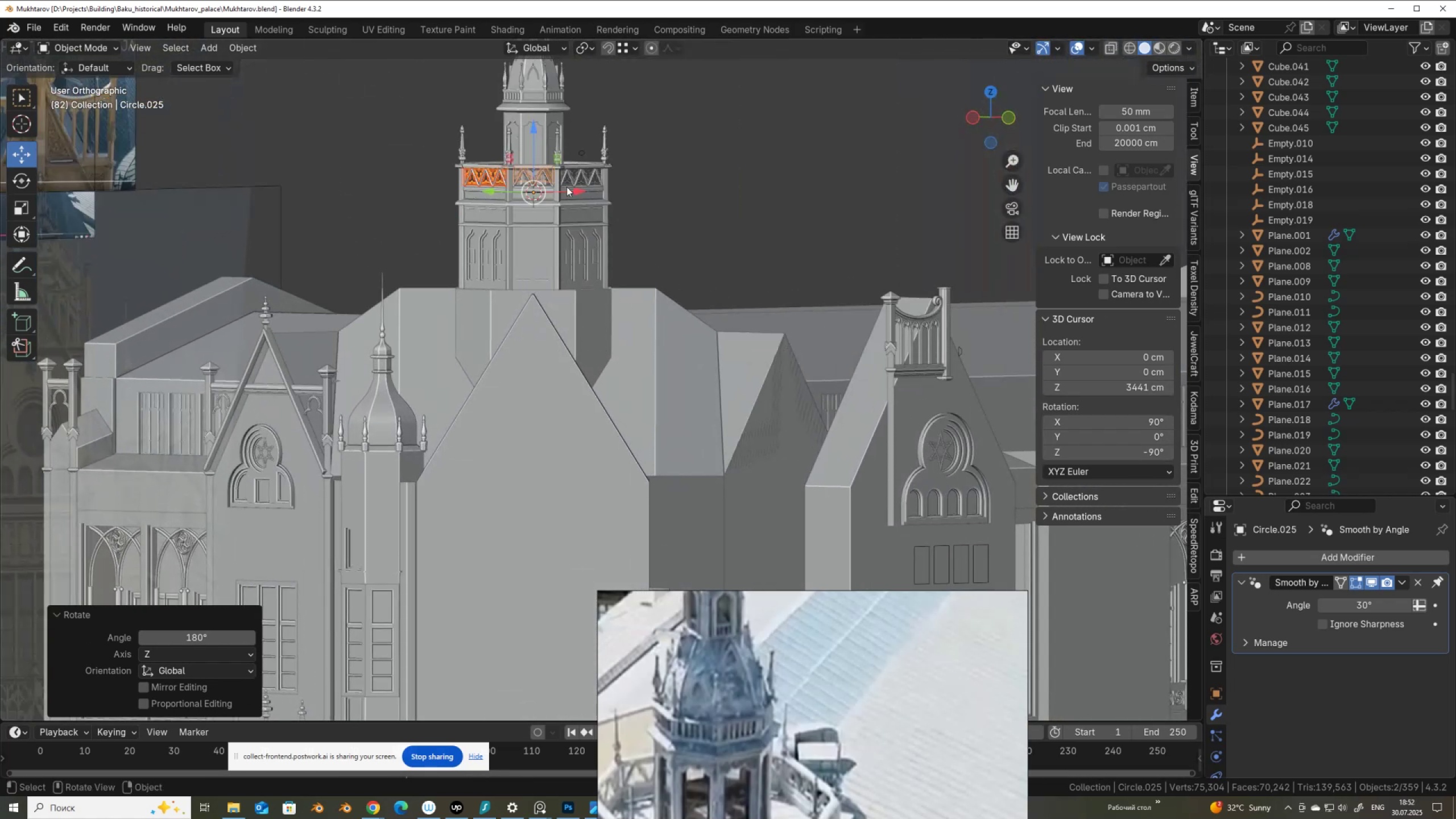 
hold_key(key=ShiftLeft, duration=0.46)
 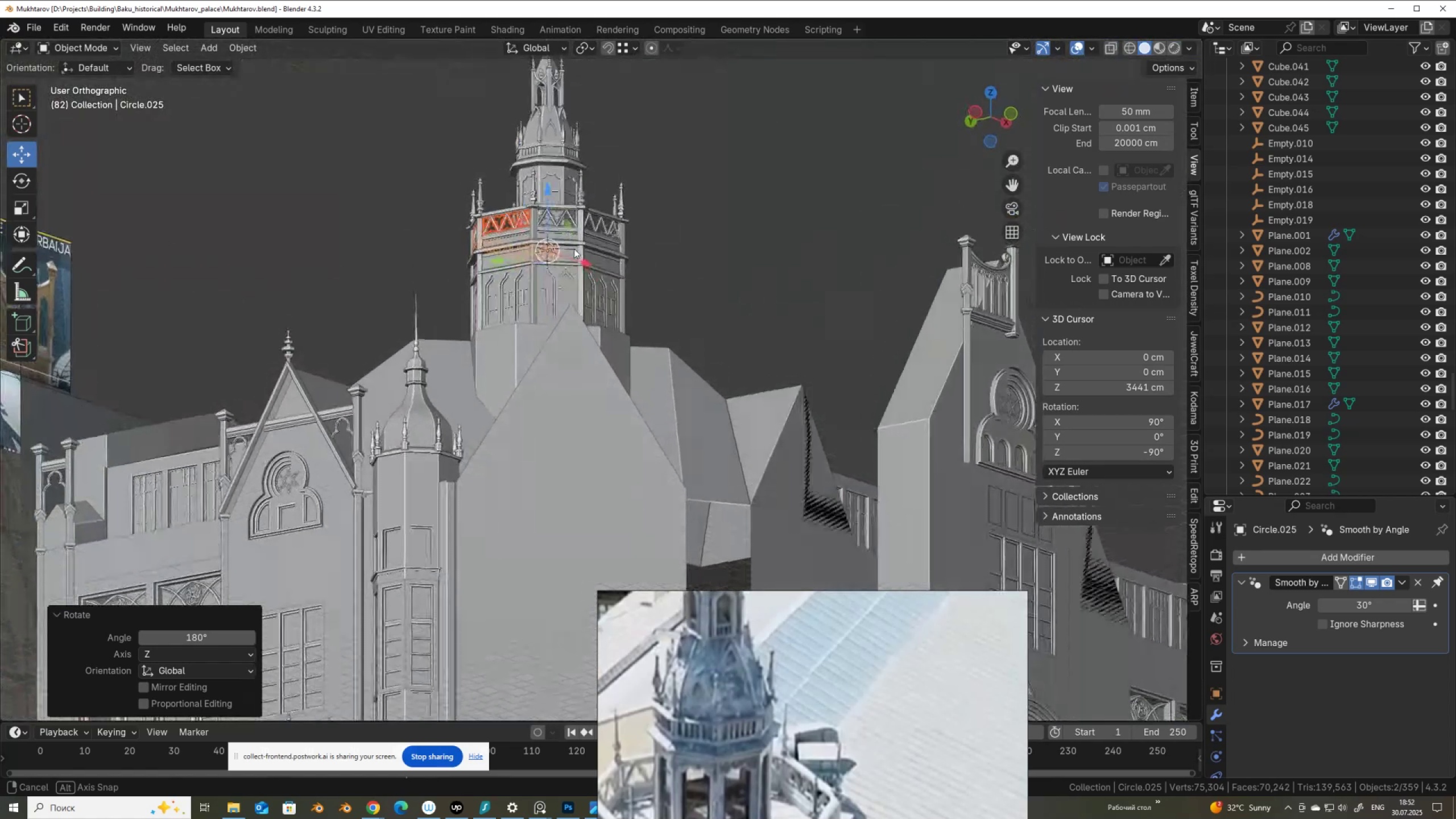 
scroll: coordinate [564, 251], scroll_direction: down, amount: 2.0
 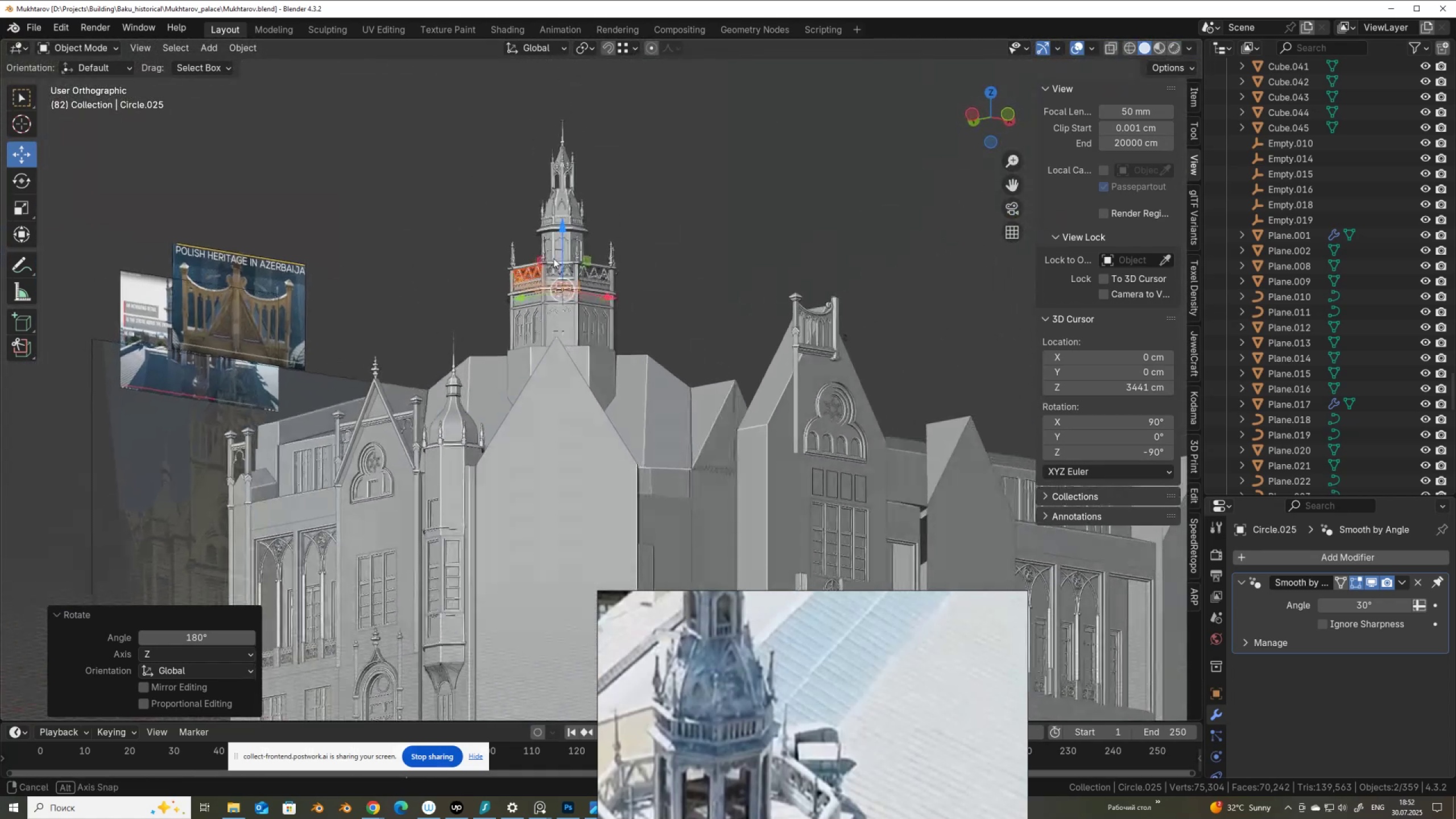 
hold_key(key=AltLeft, duration=0.5)
 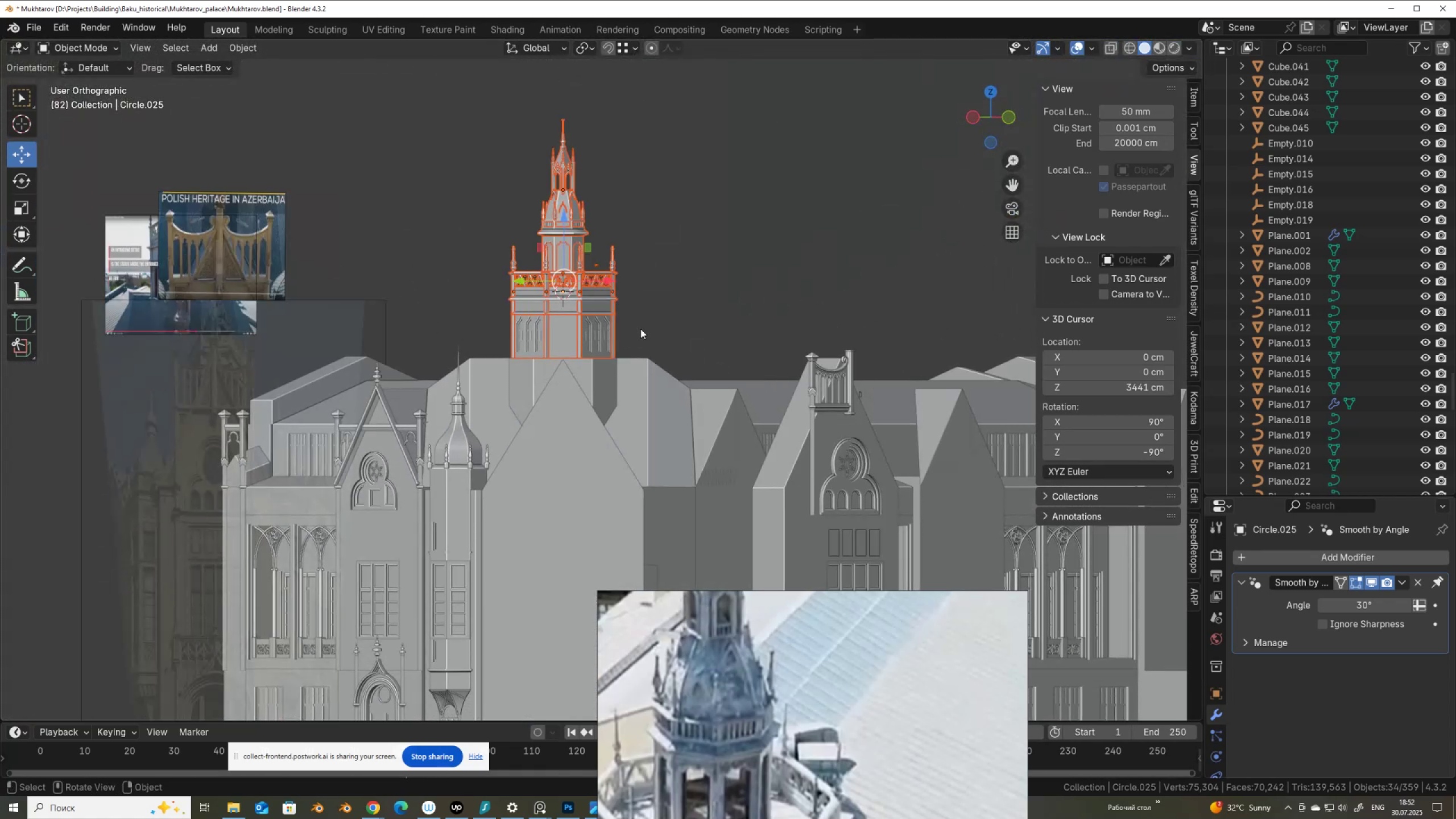 
scroll: coordinate [584, 338], scroll_direction: up, amount: 6.0
 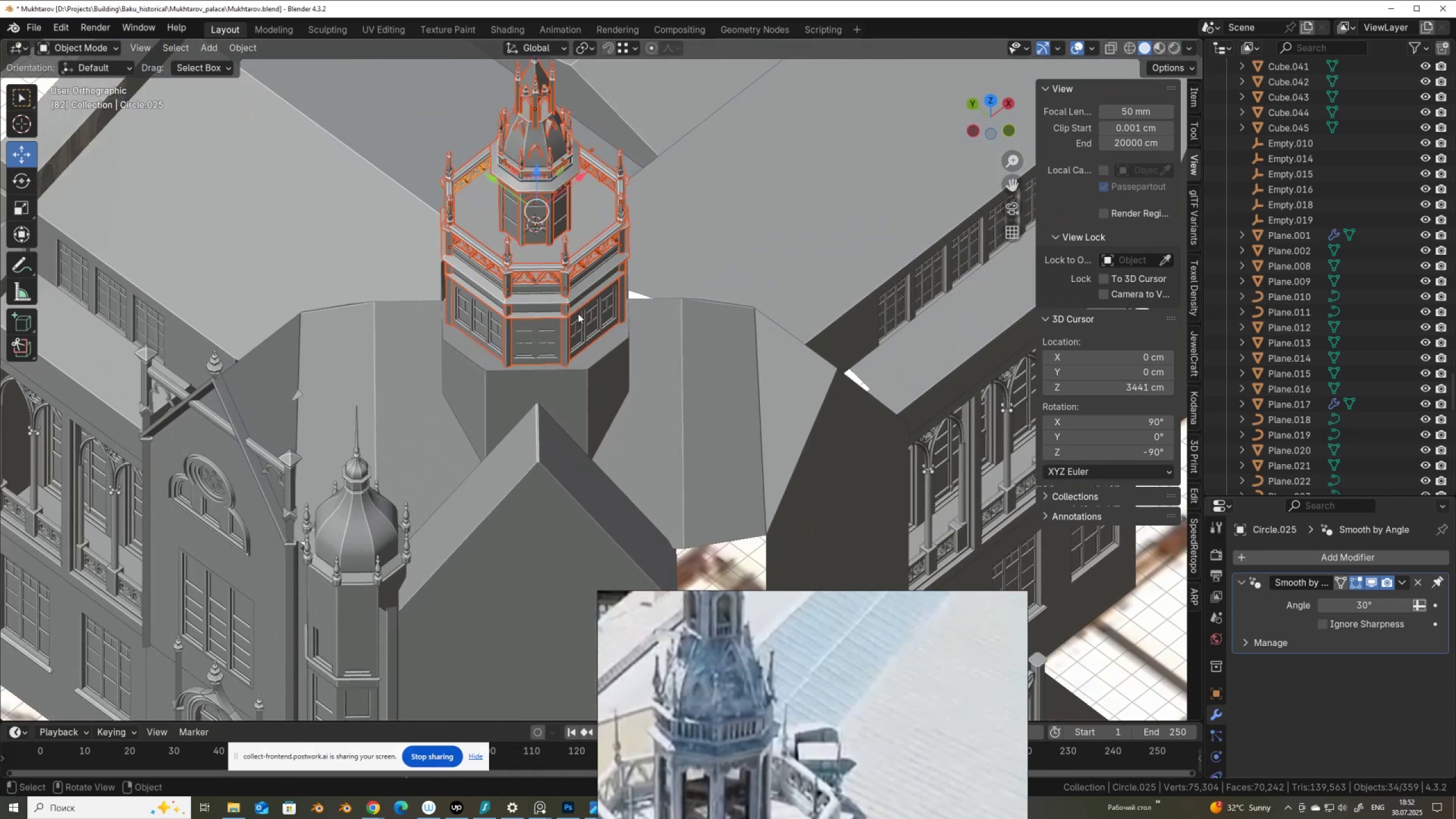 
hold_key(key=ShiftLeft, duration=0.41)
 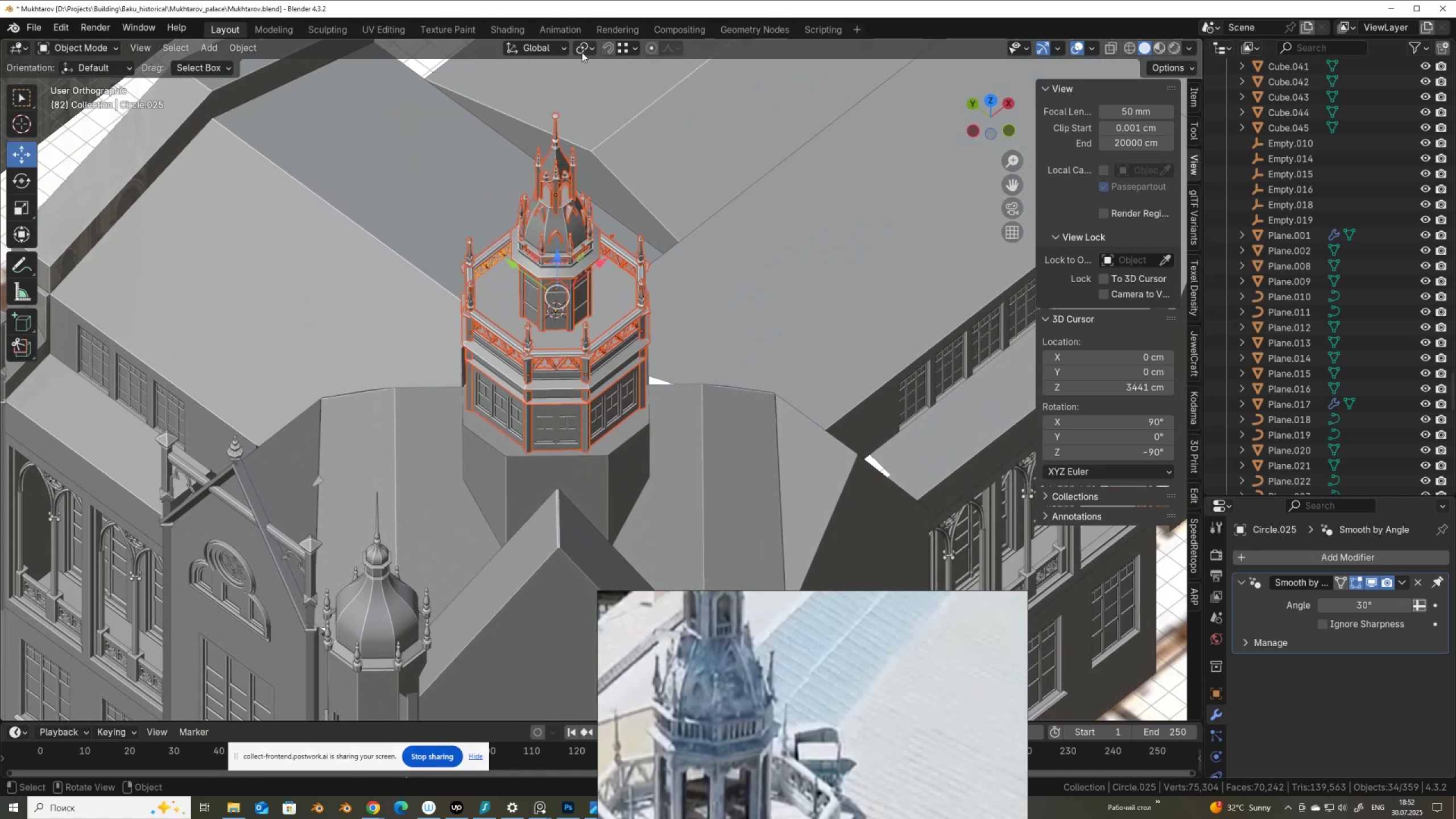 
left_click([585, 45])
 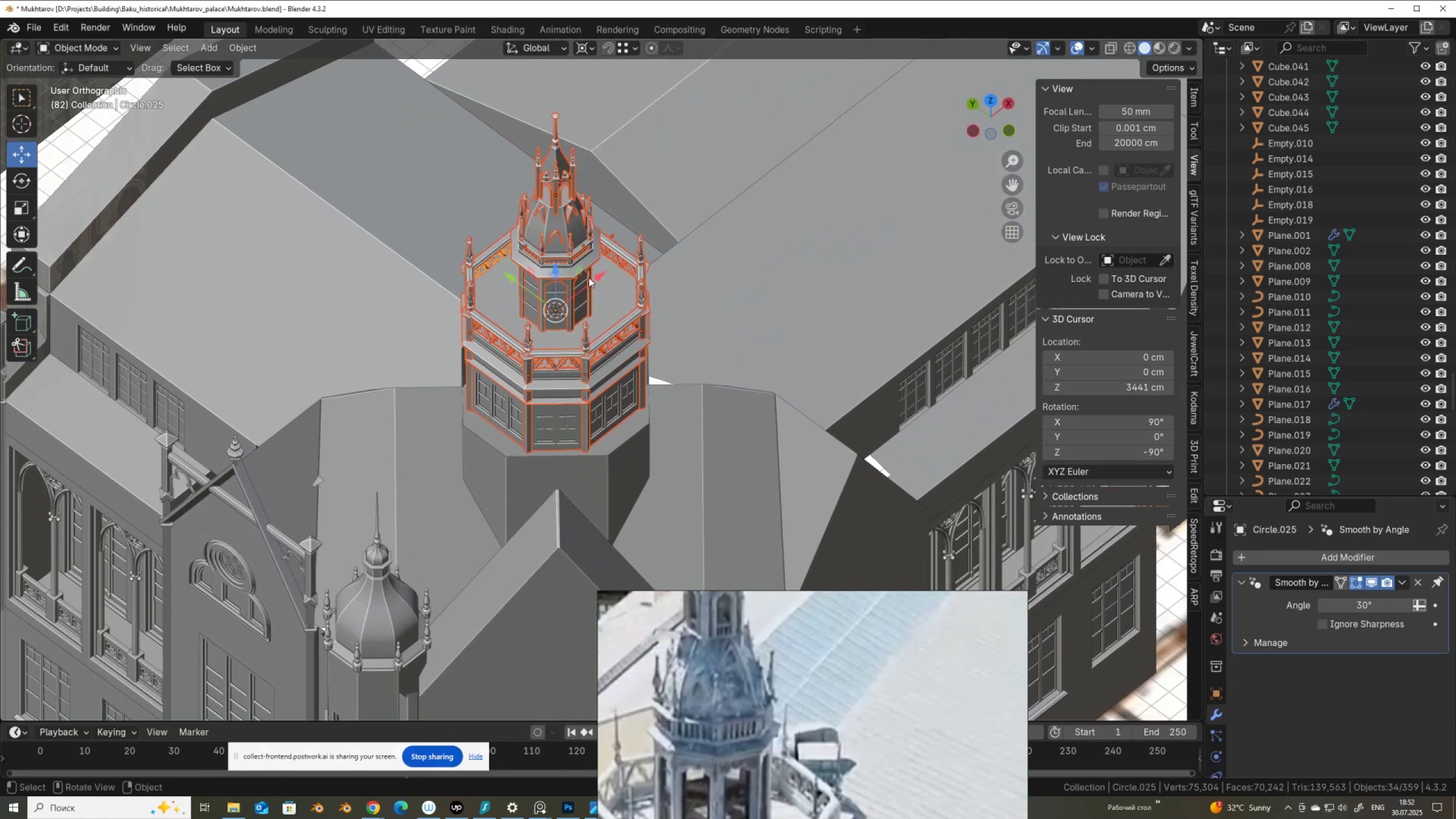 
hold_key(key=AltLeft, duration=0.62)
 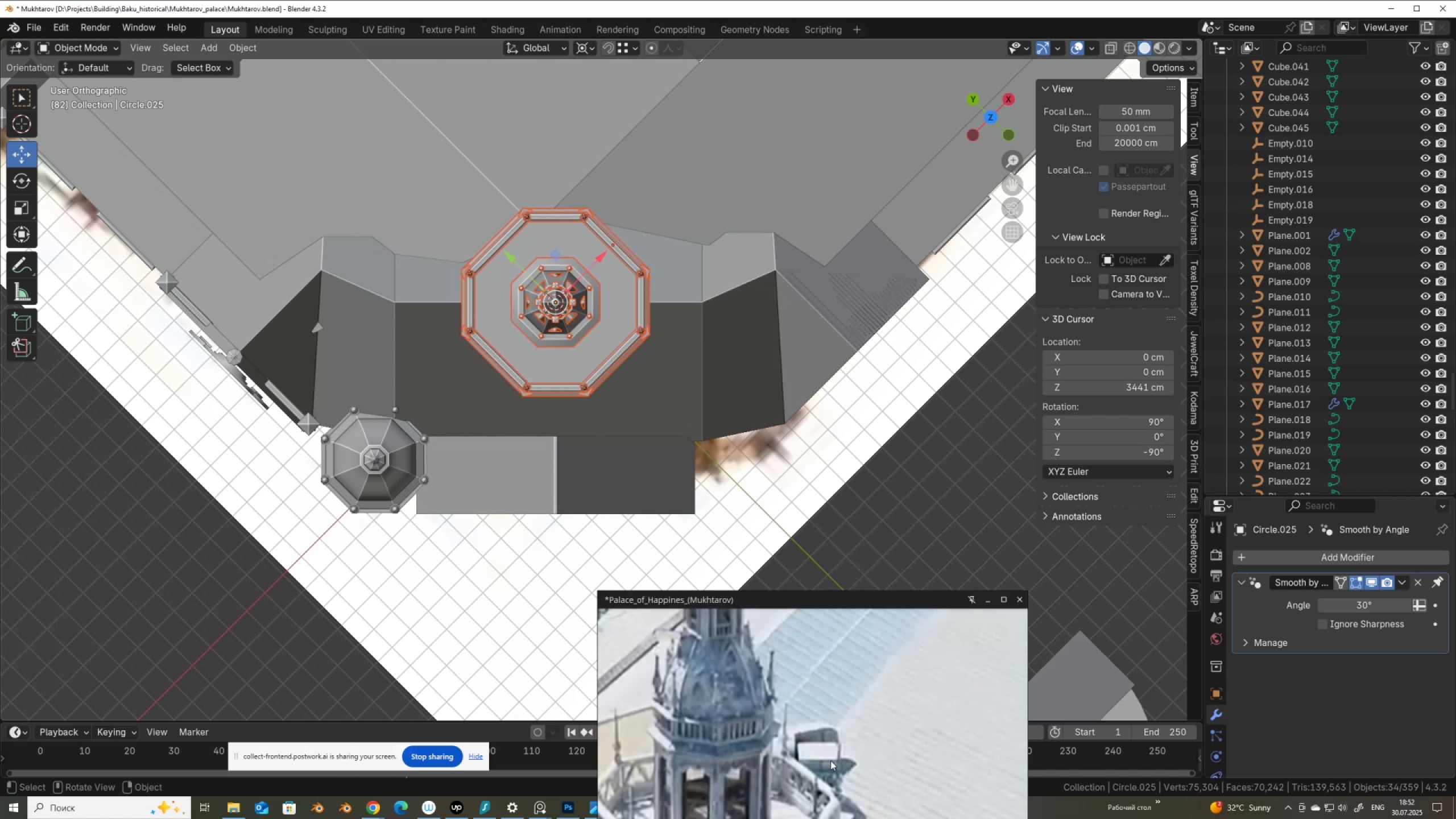 
scroll: coordinate [1169, 493], scroll_direction: down, amount: 3.0
 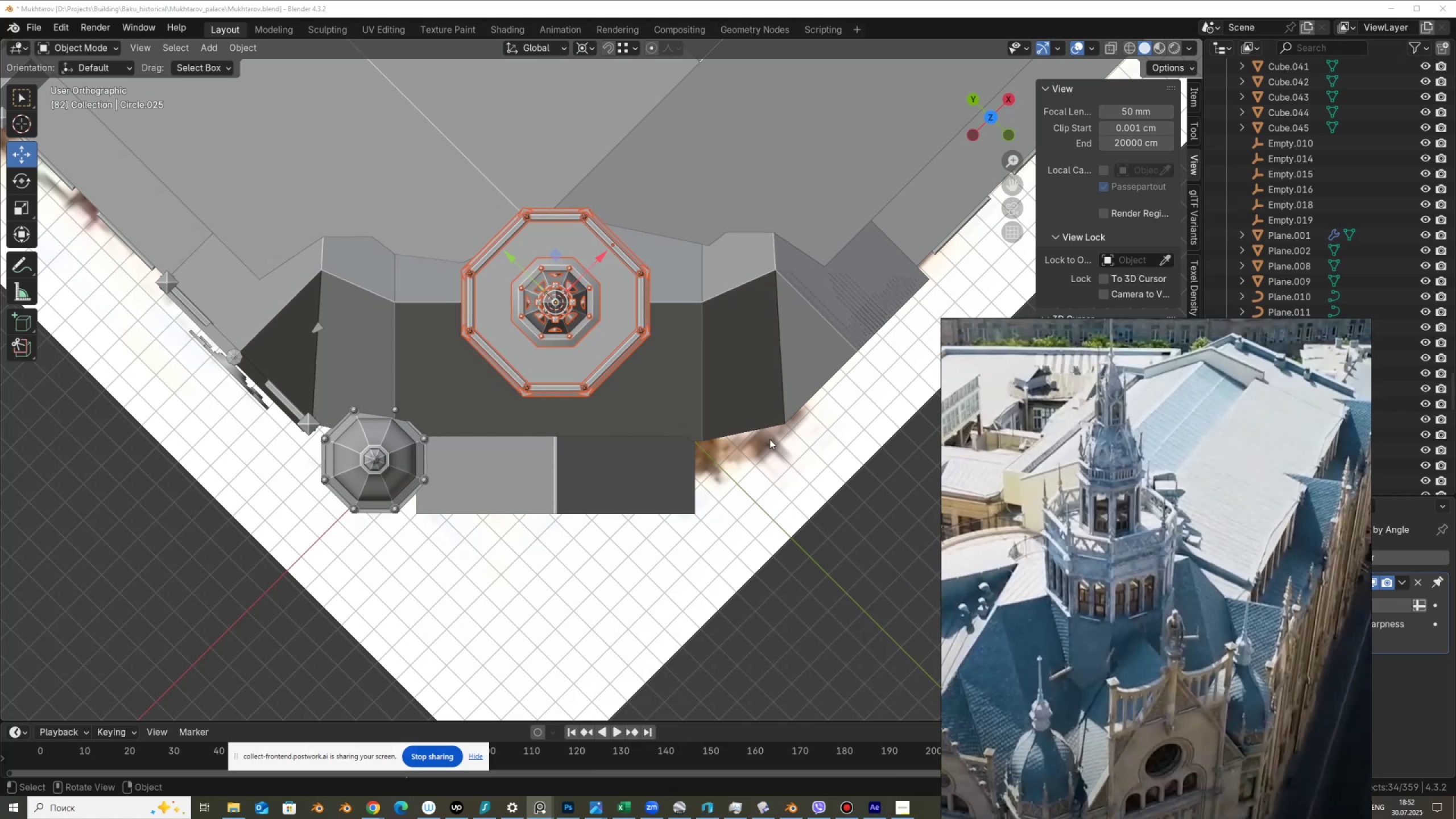 
scroll: coordinate [650, 286], scroll_direction: up, amount: 1.0
 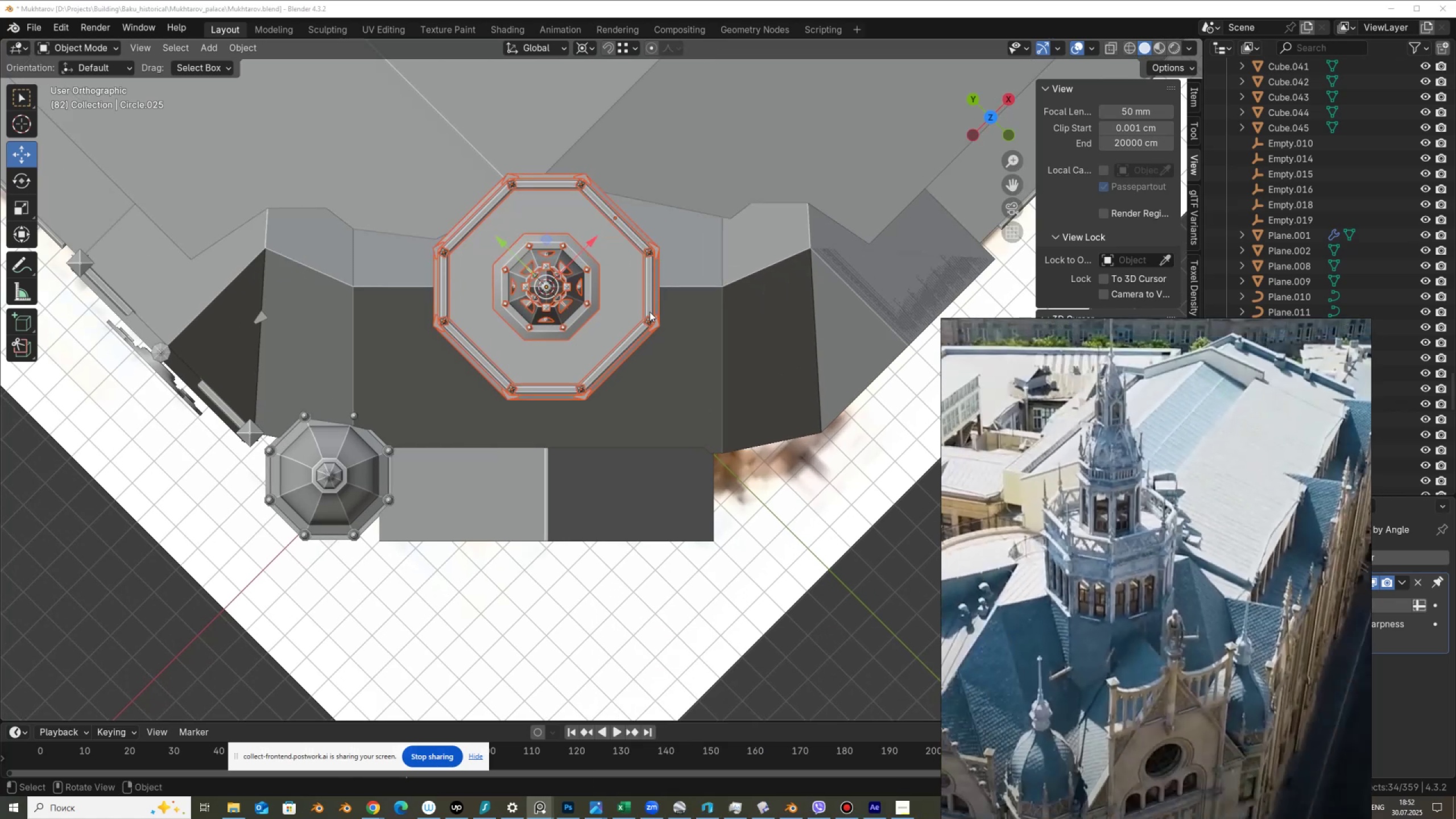 
hold_key(key=ShiftLeft, duration=0.42)
 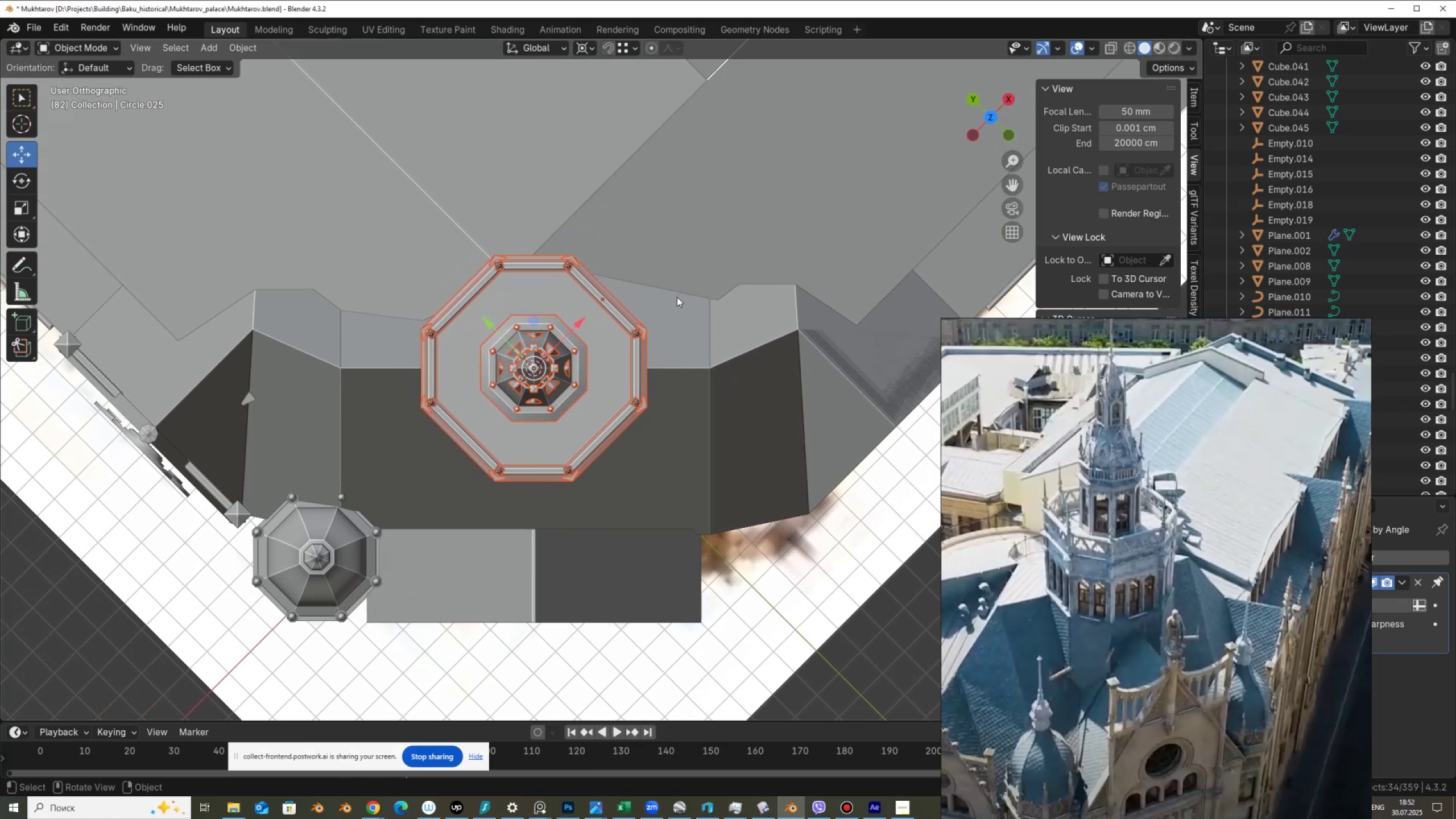 
key(R)
 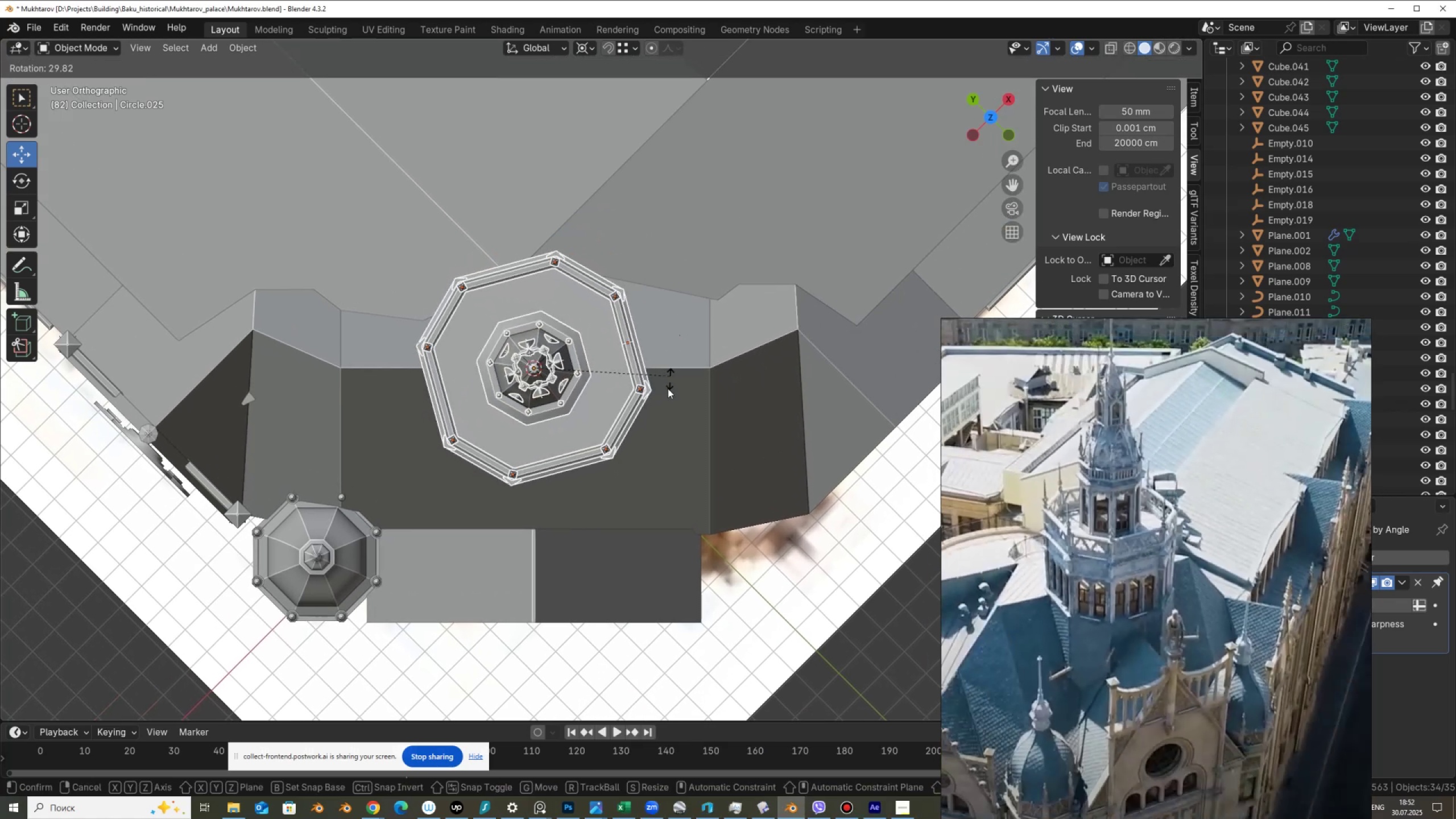 
hold_key(key=ControlLeft, duration=1.19)
left_click([667, 411])
 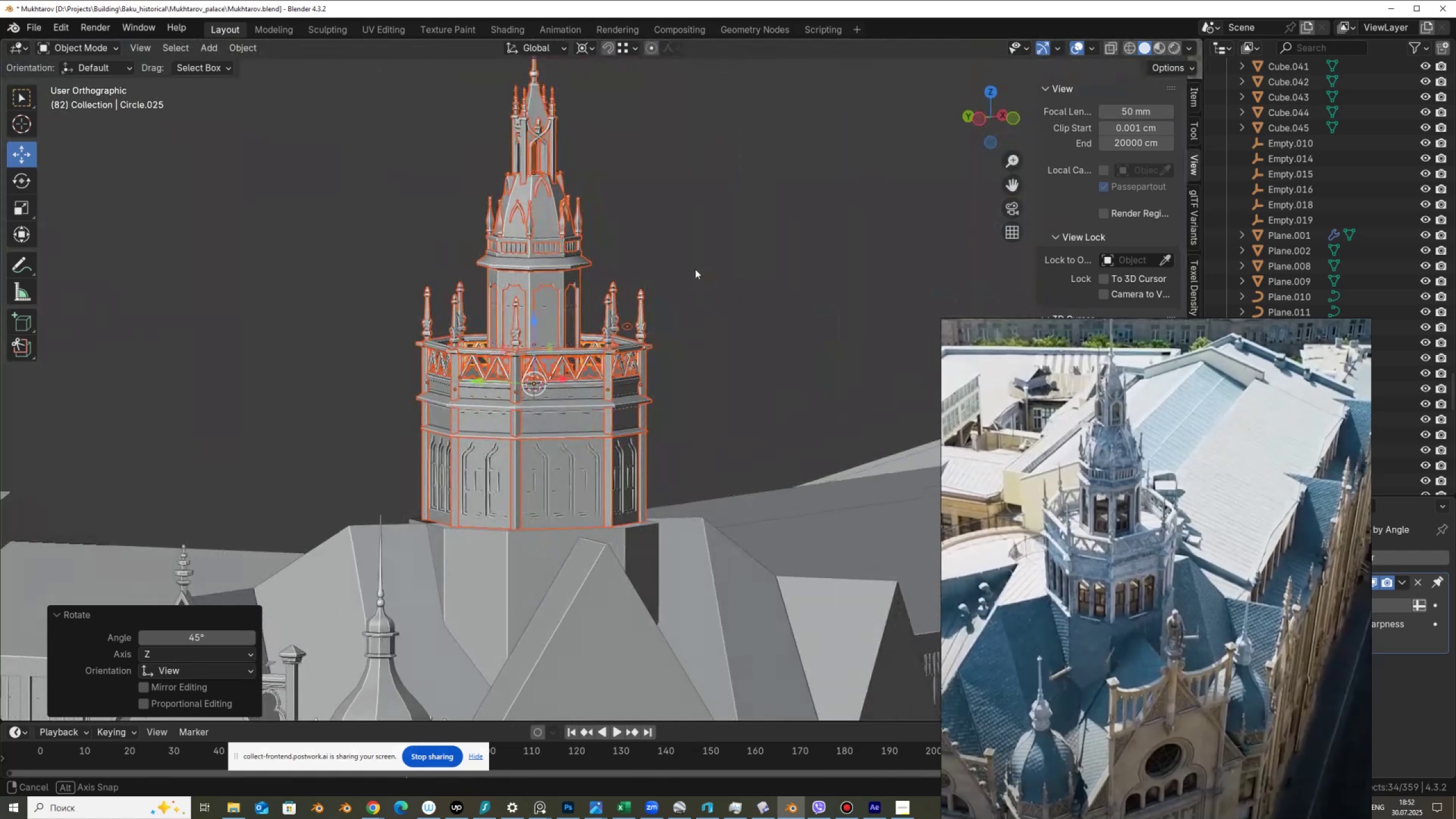 
hold_key(key=AltLeft, duration=1.2)
 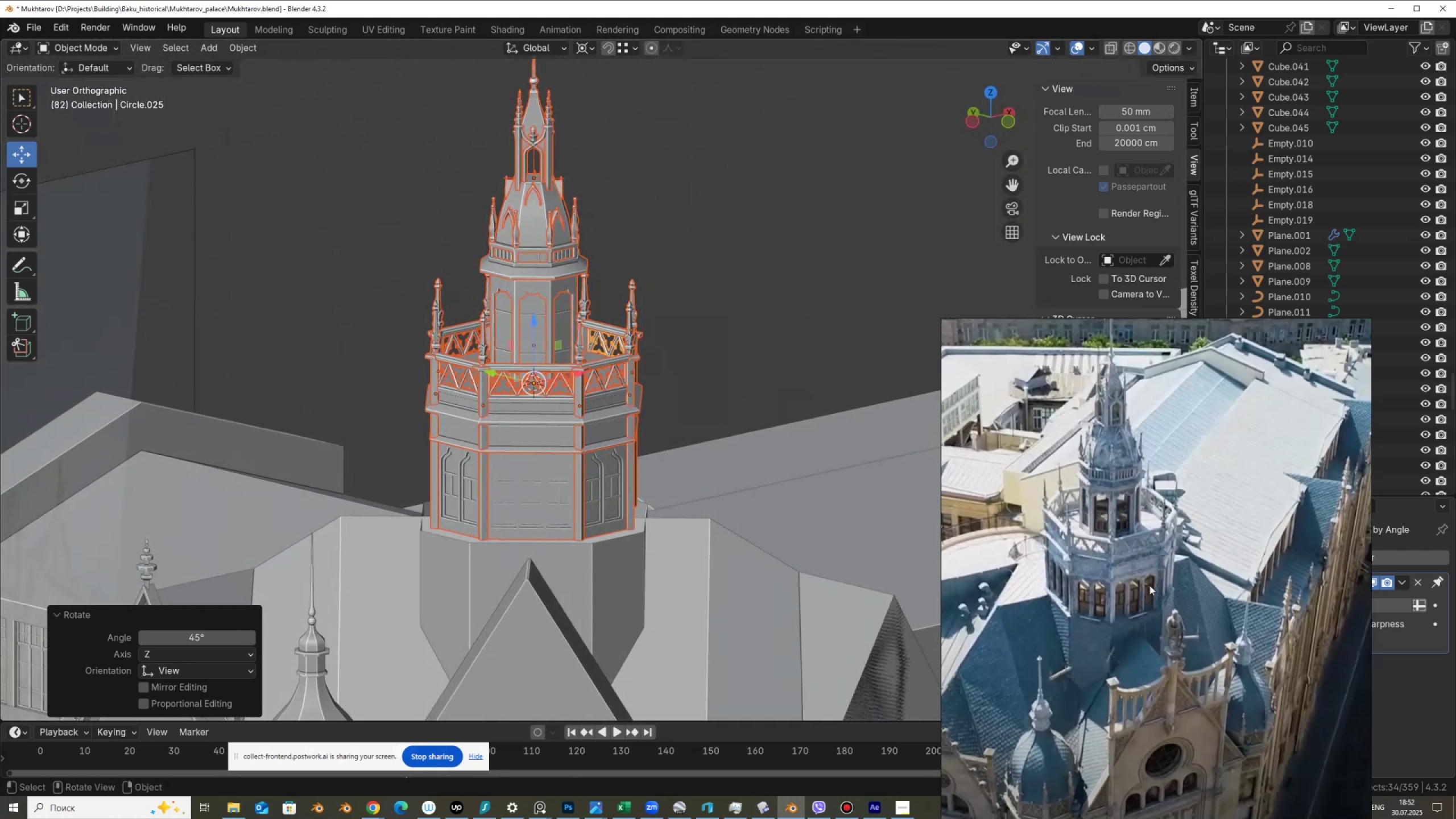 
wait(7.11)
 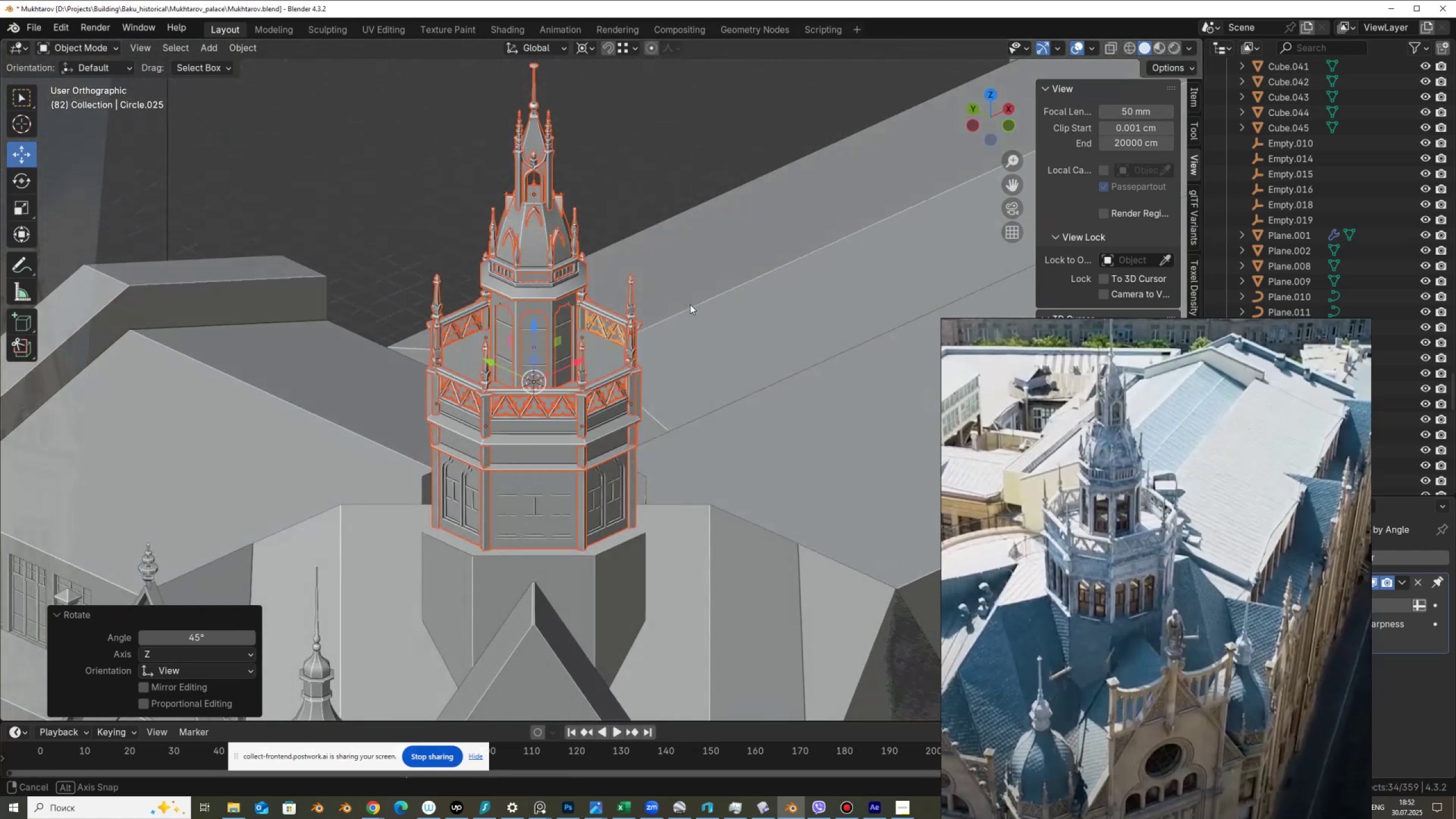 
left_click([578, 549])
 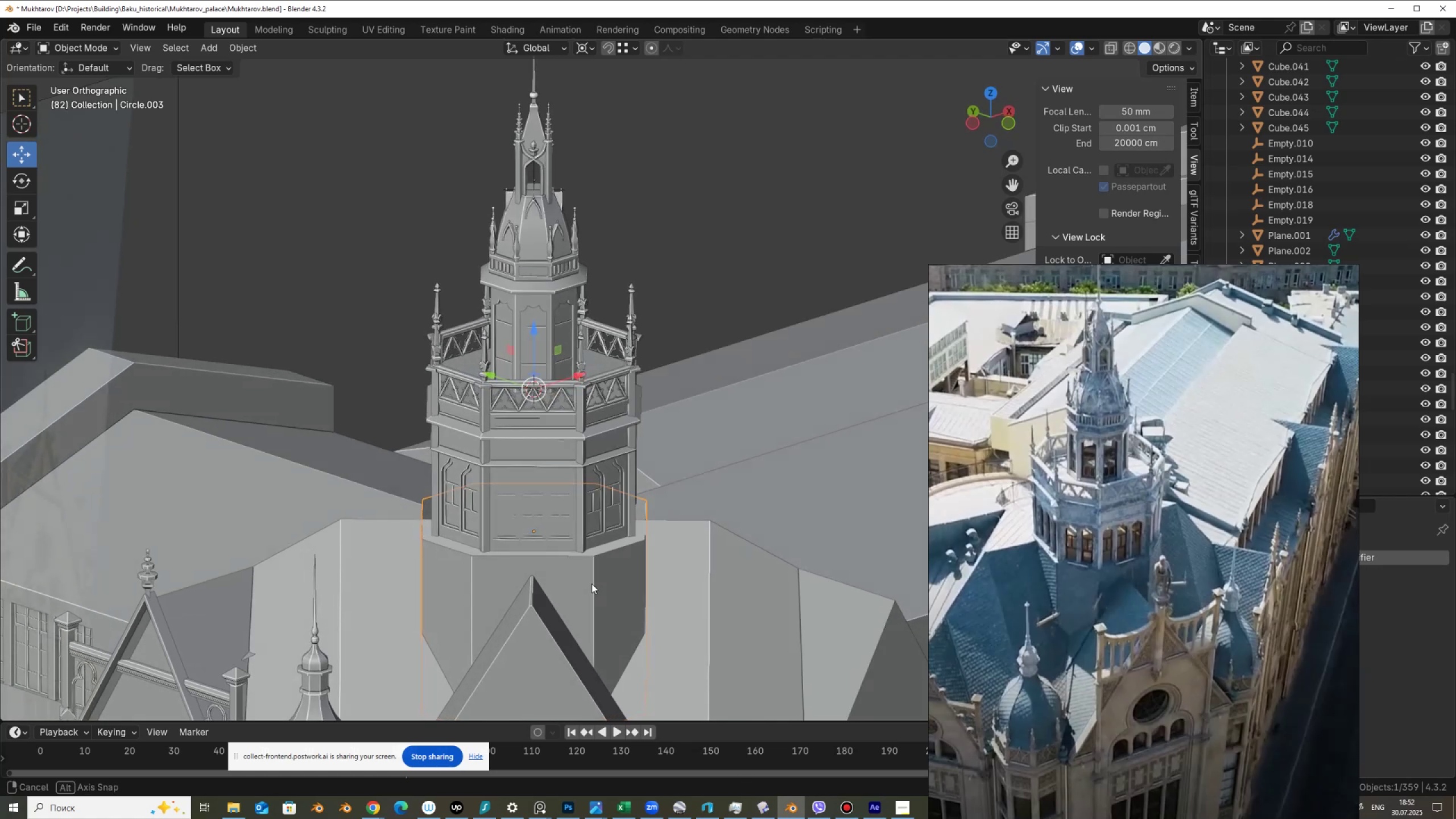 
wait(5.67)
 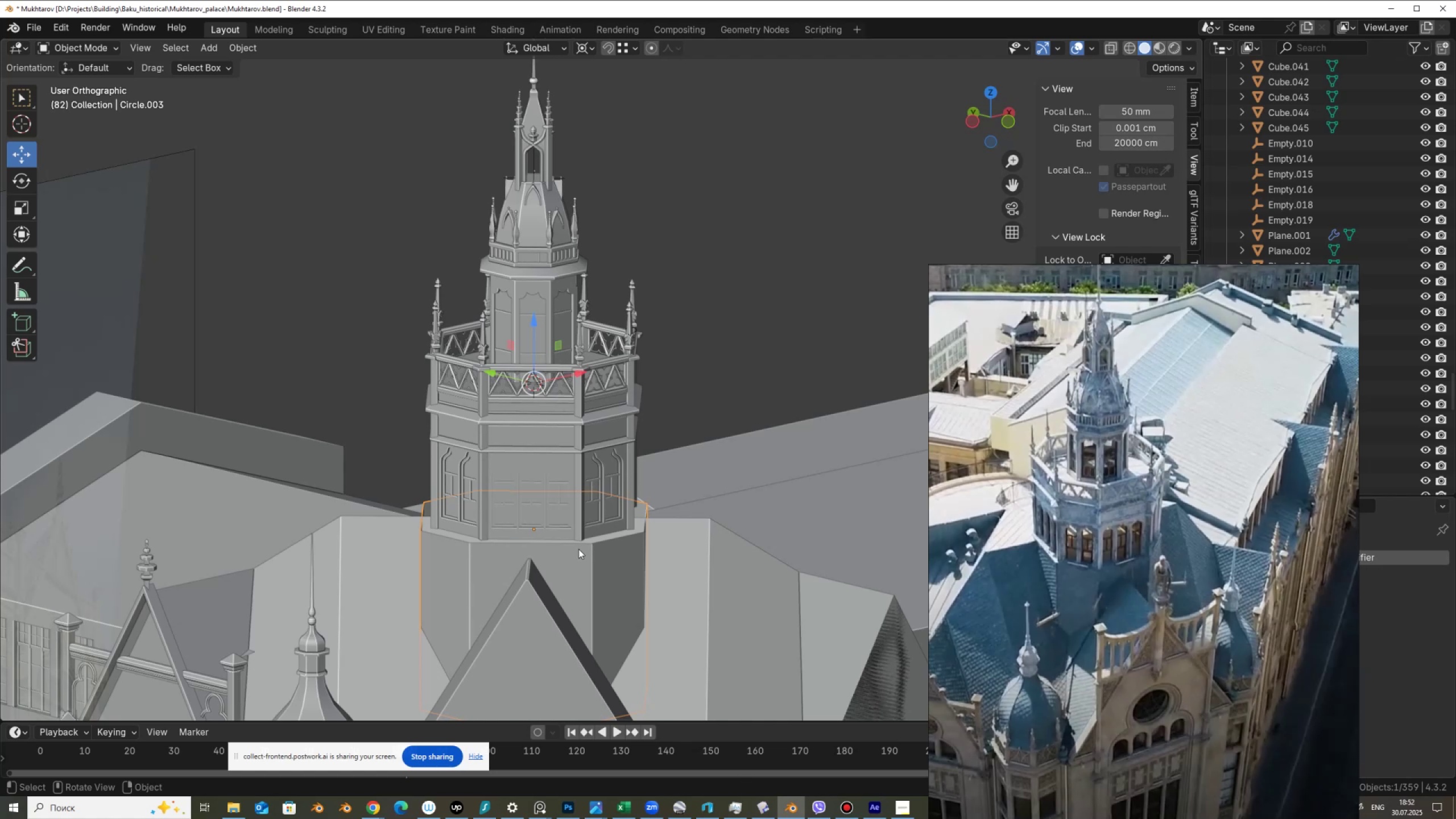 
key(Tab)
 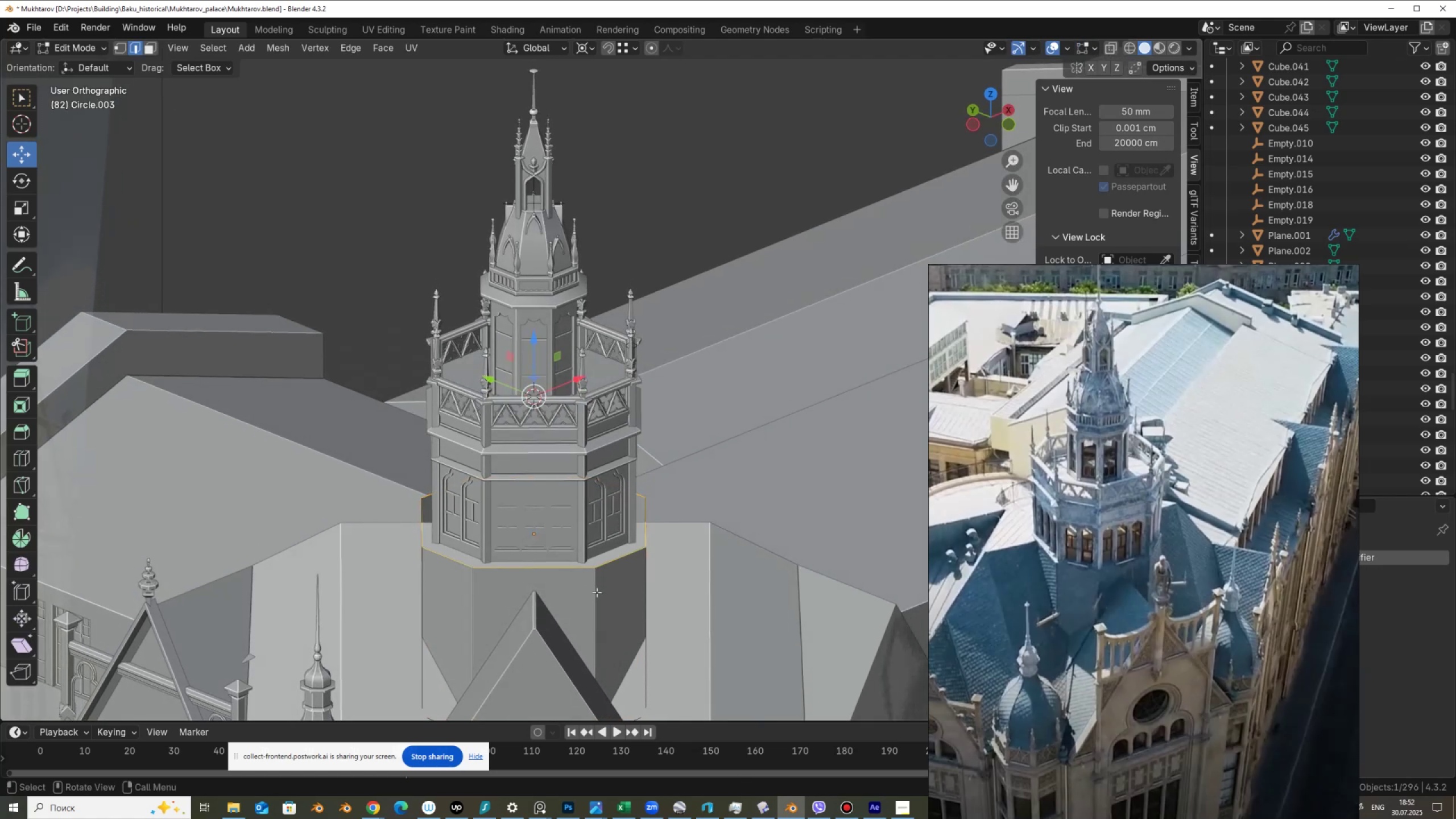 
hold_key(key=ShiftLeft, duration=0.36)
 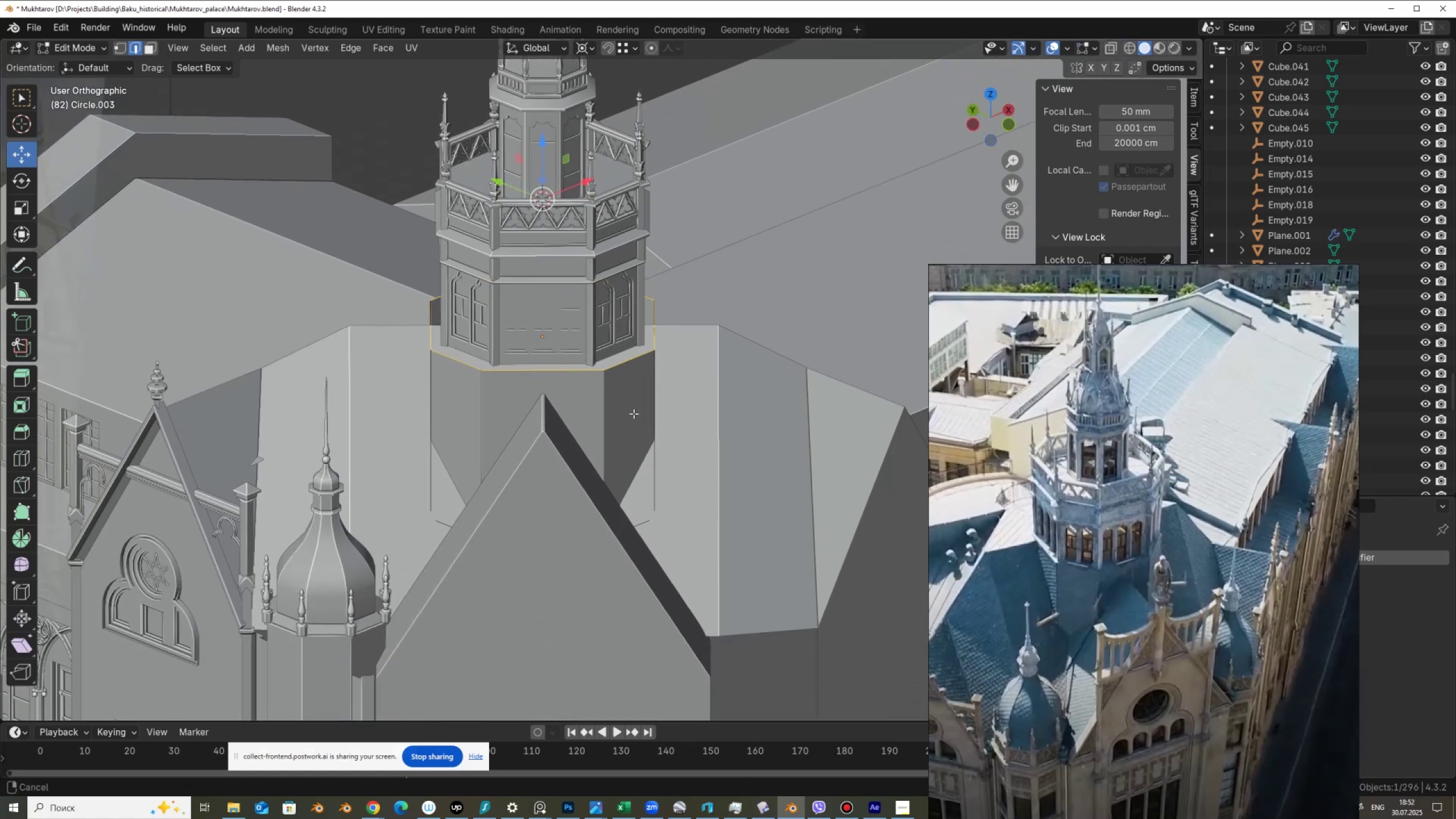 
scroll: coordinate [634, 413], scroll_direction: up, amount: 2.0
 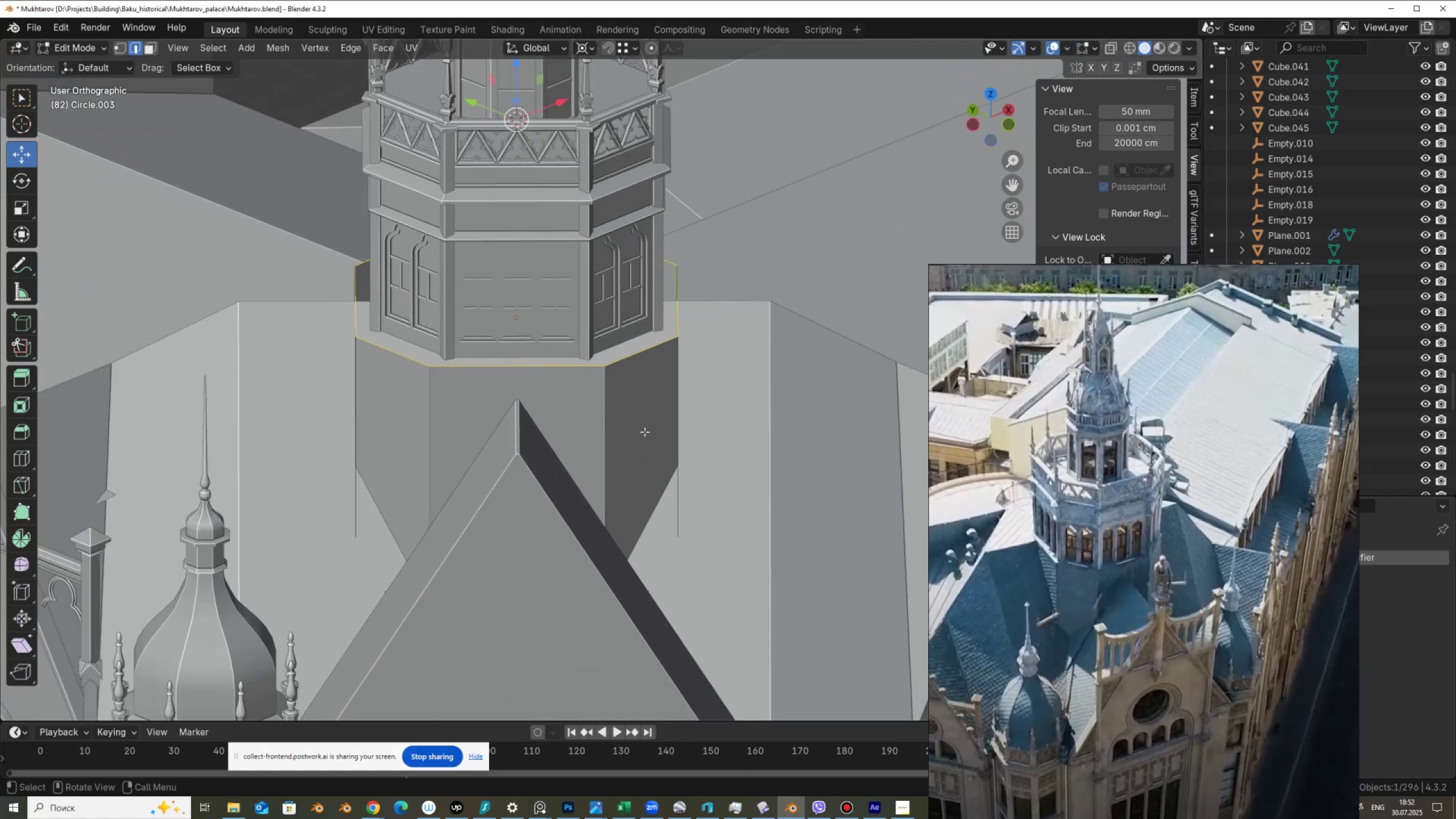 
type(asZ)
 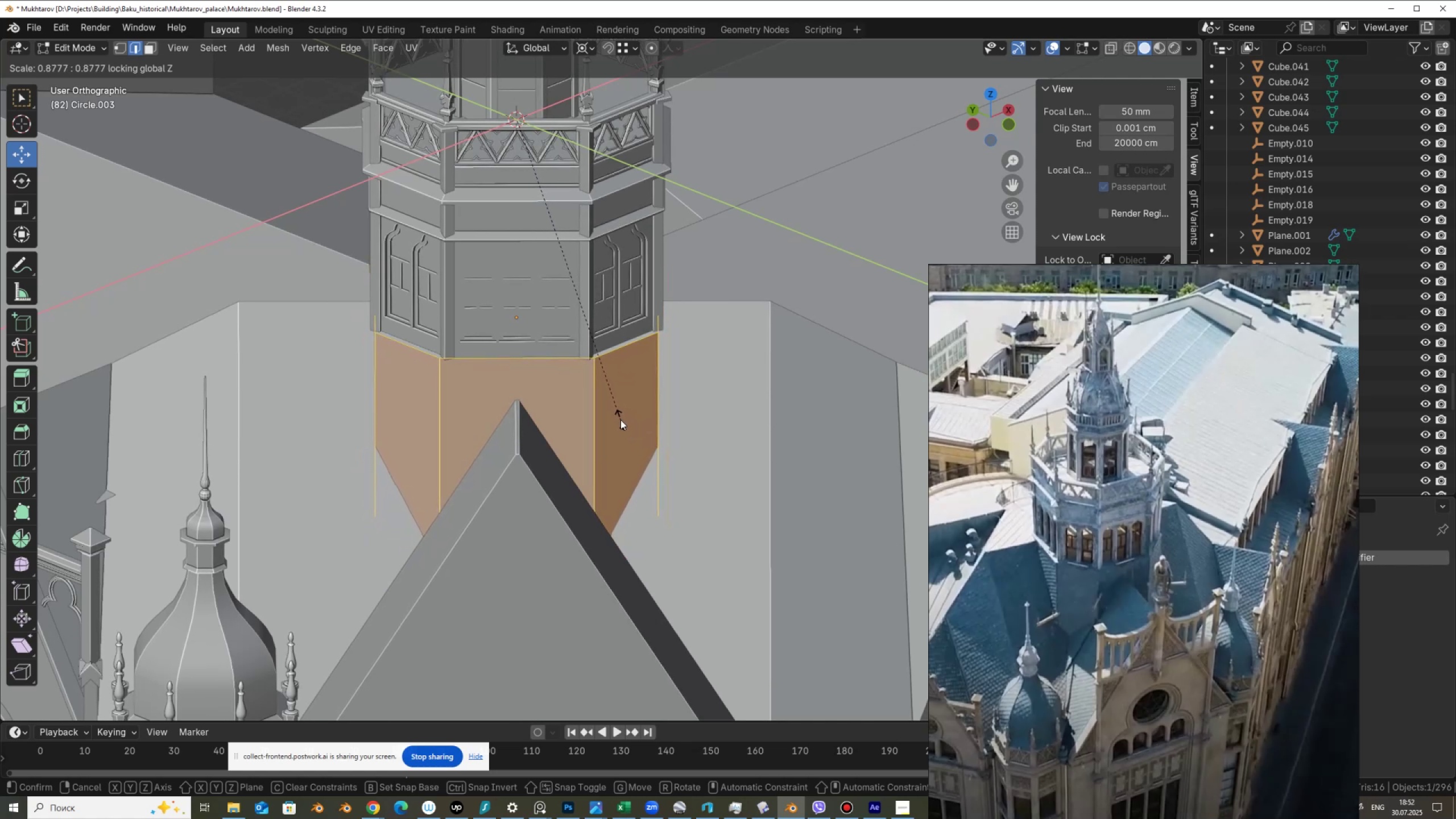 
left_click([624, 422])
 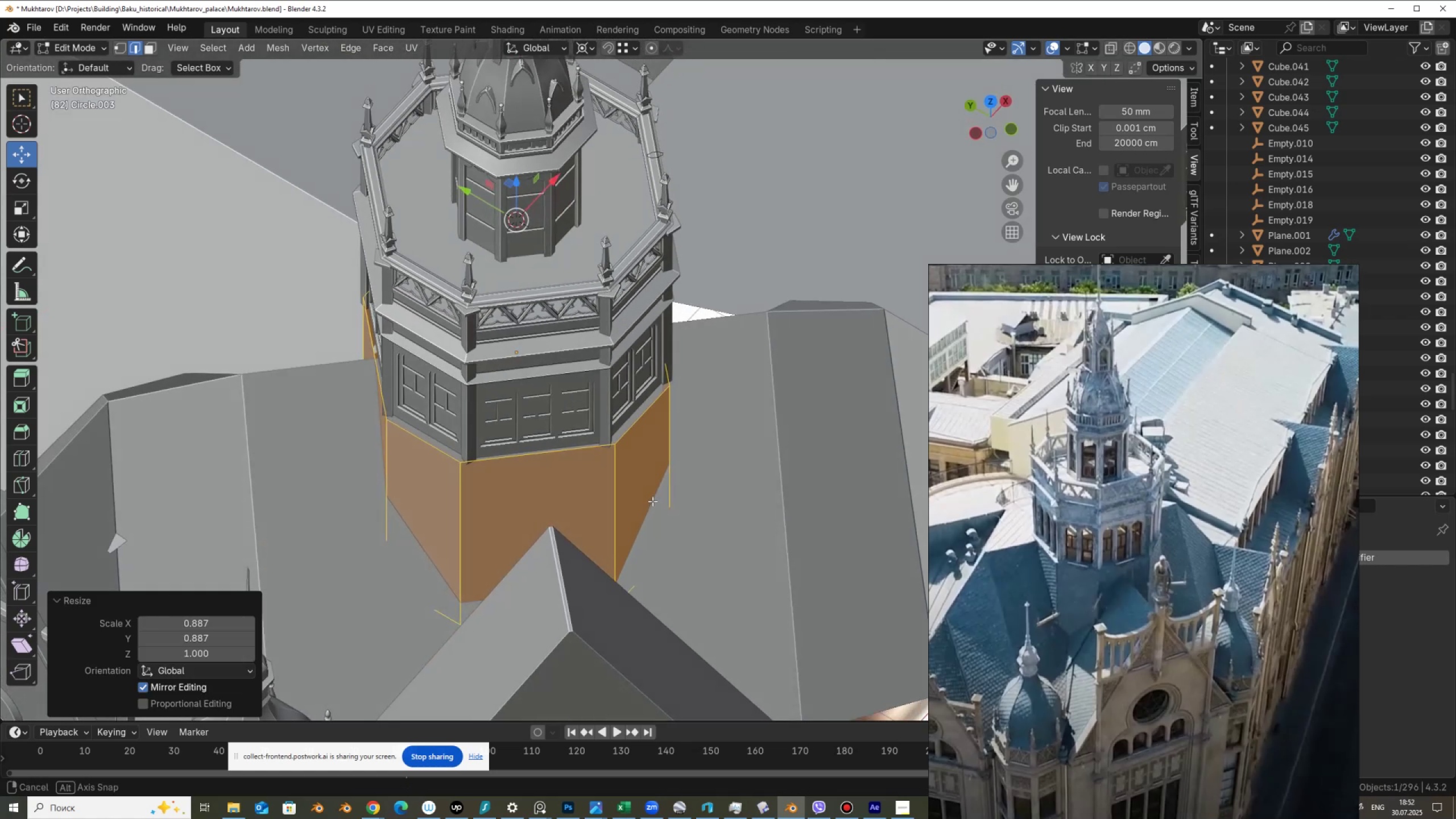 
scroll: coordinate [652, 502], scroll_direction: up, amount: 6.0
 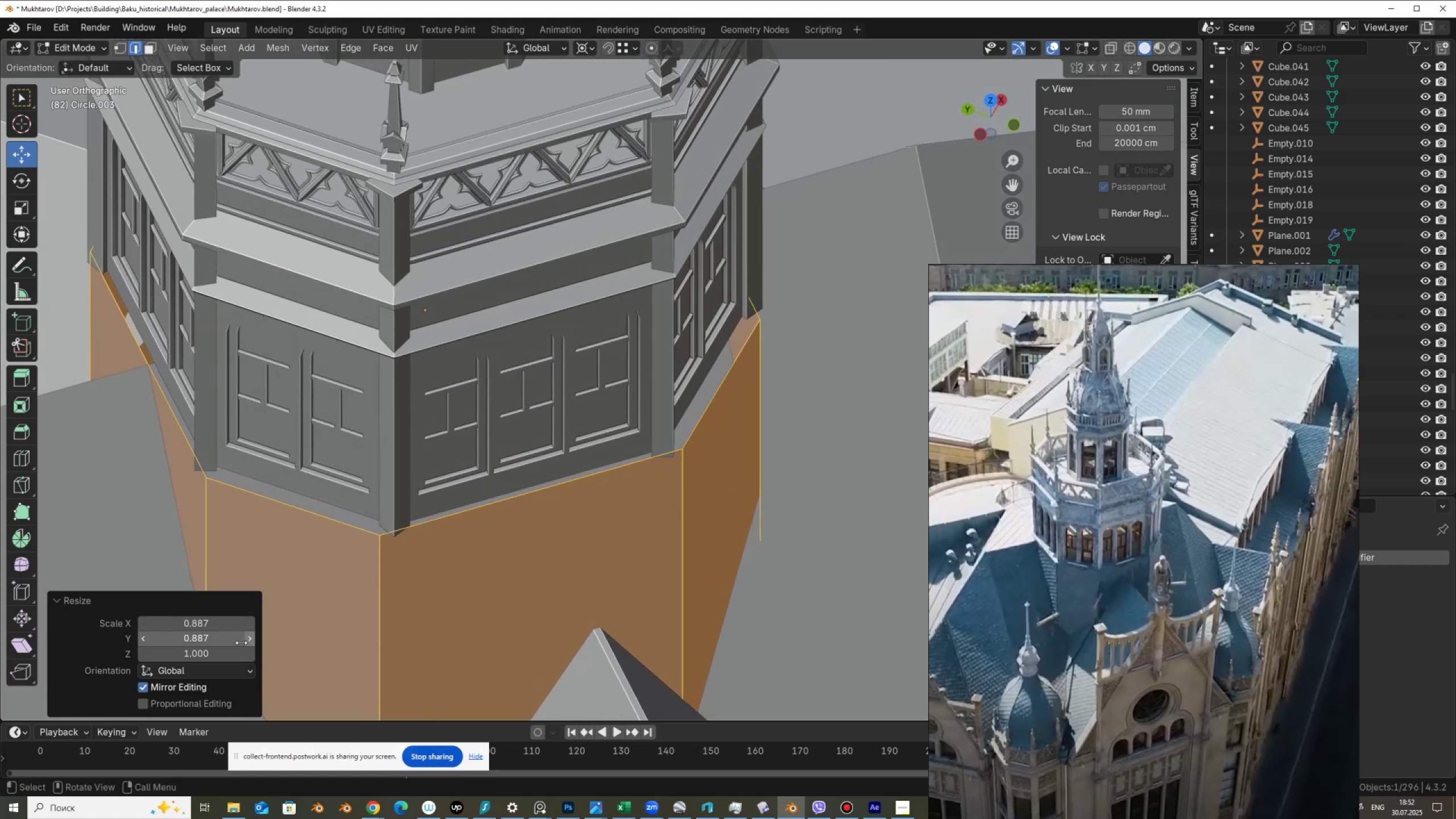 
wait(8.91)
 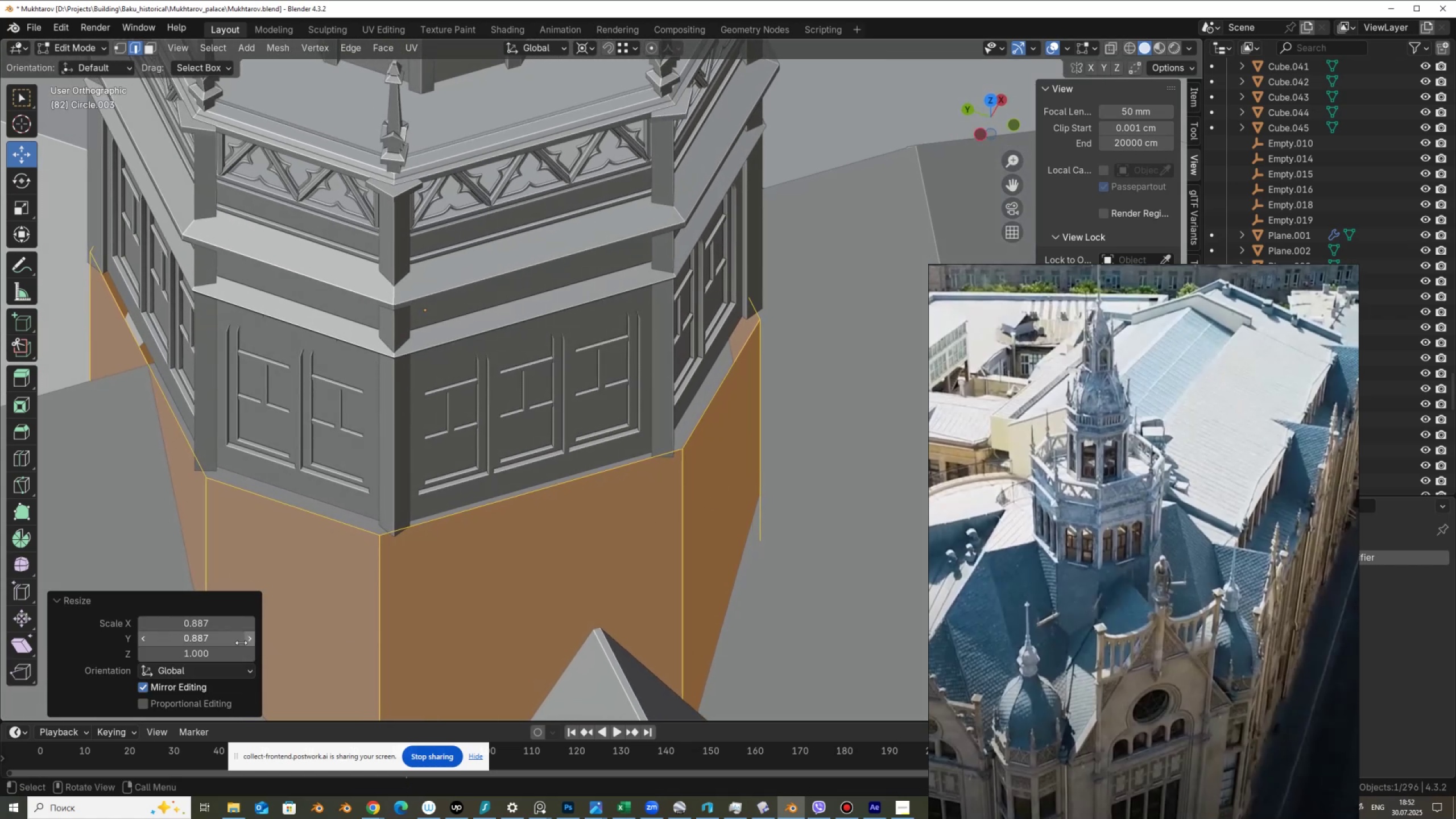 
key(Tab)
 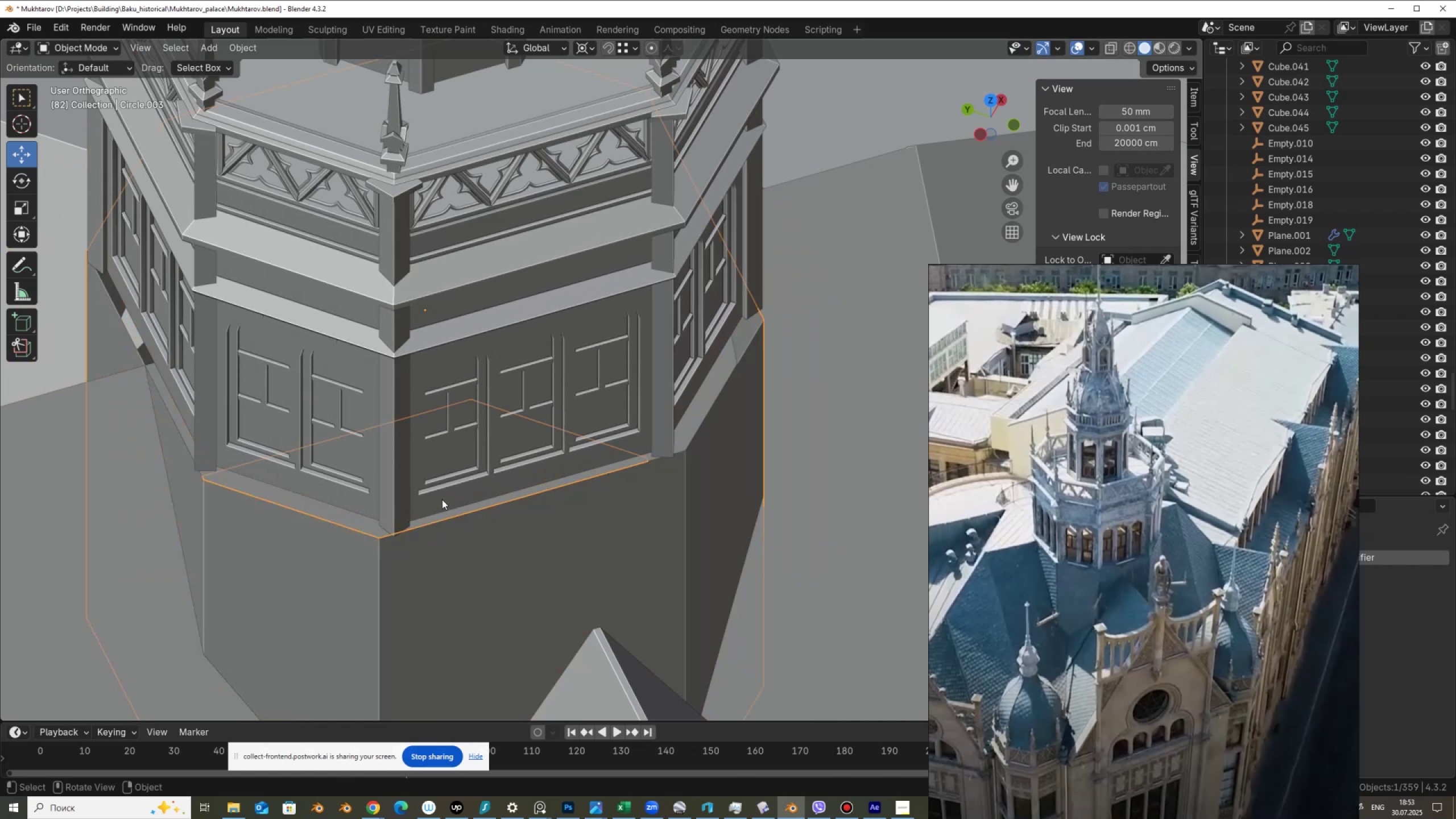 
left_click([442, 499])
 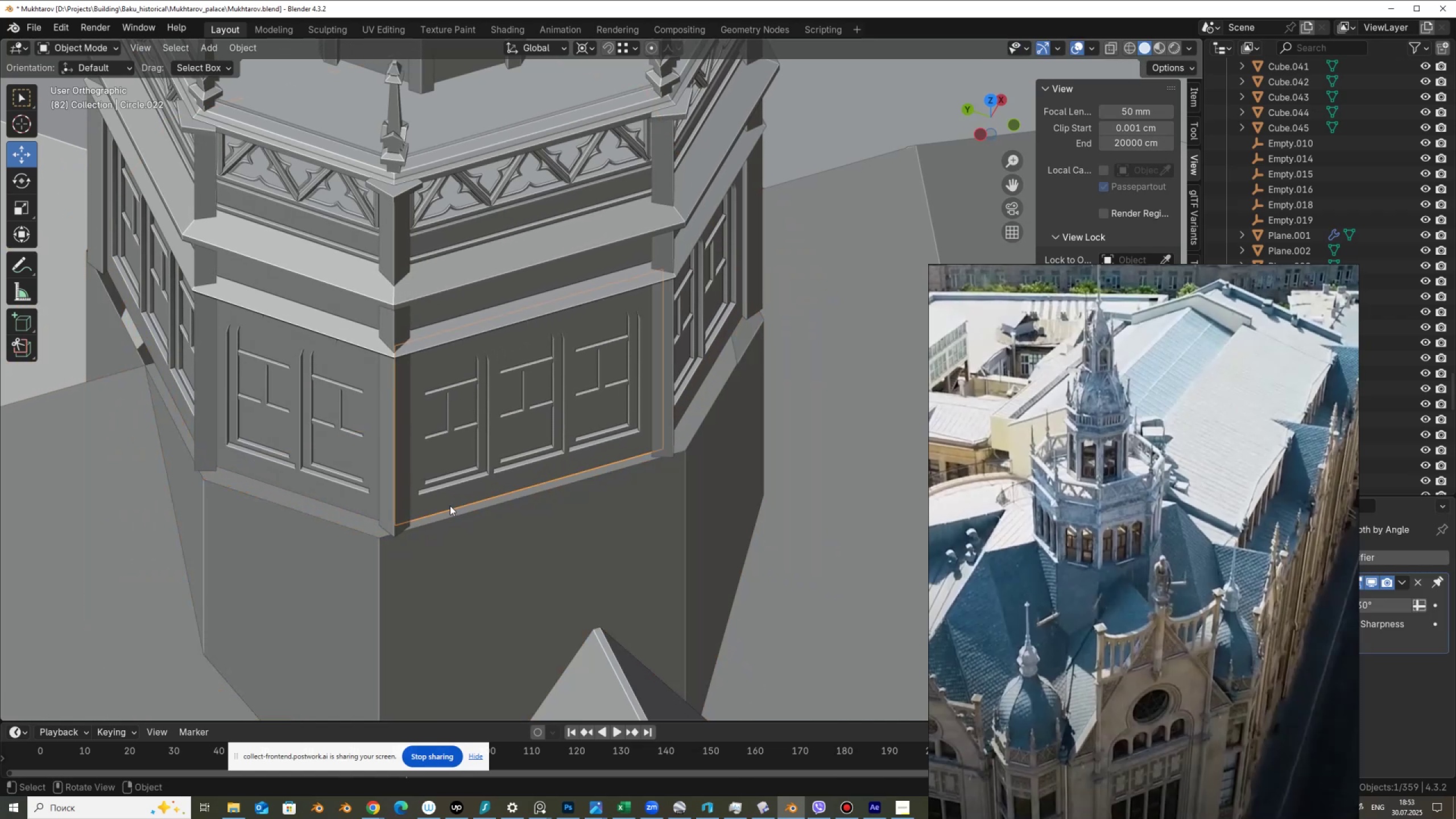 
wait(5.28)
 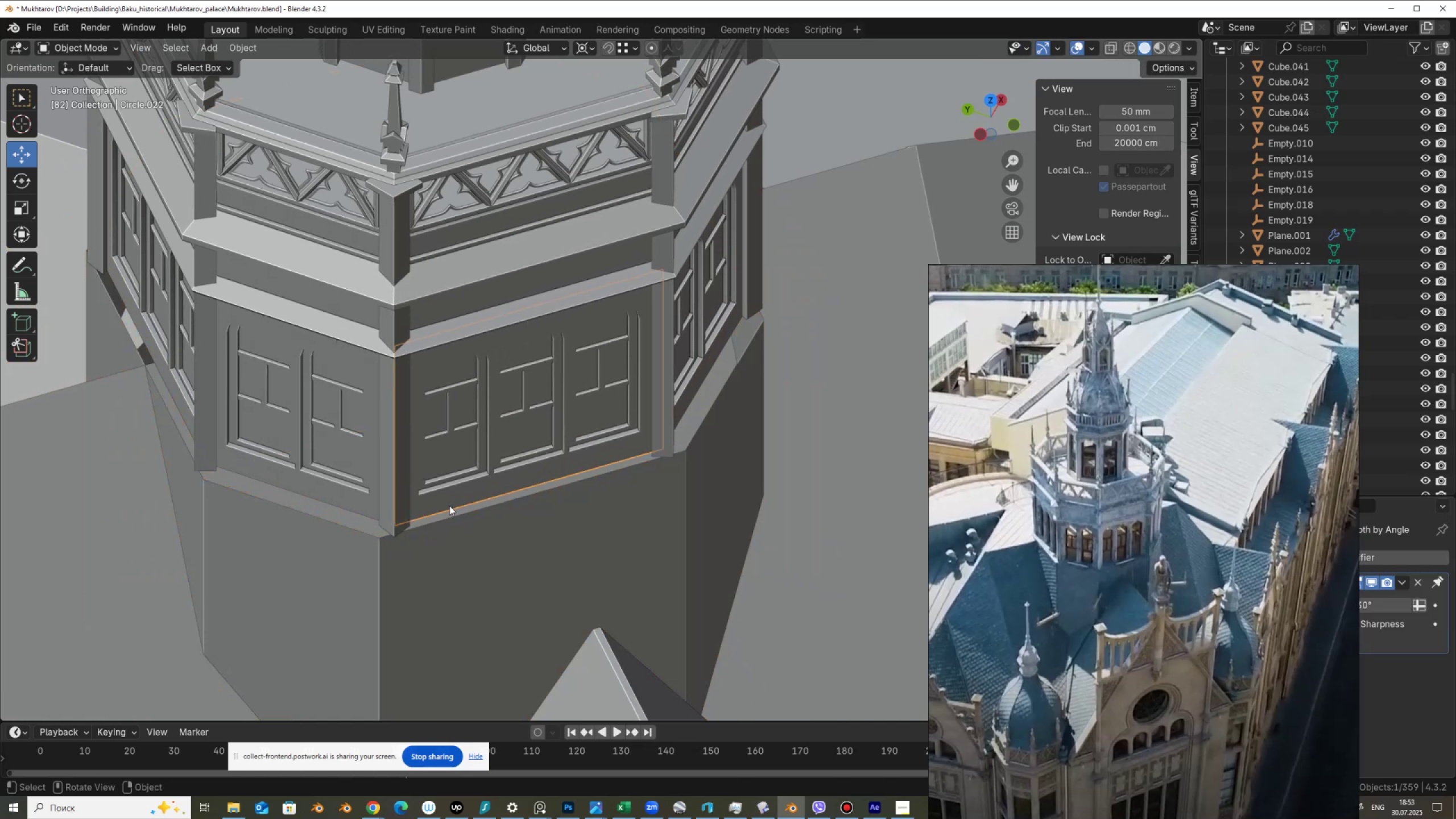 
key(Tab)
 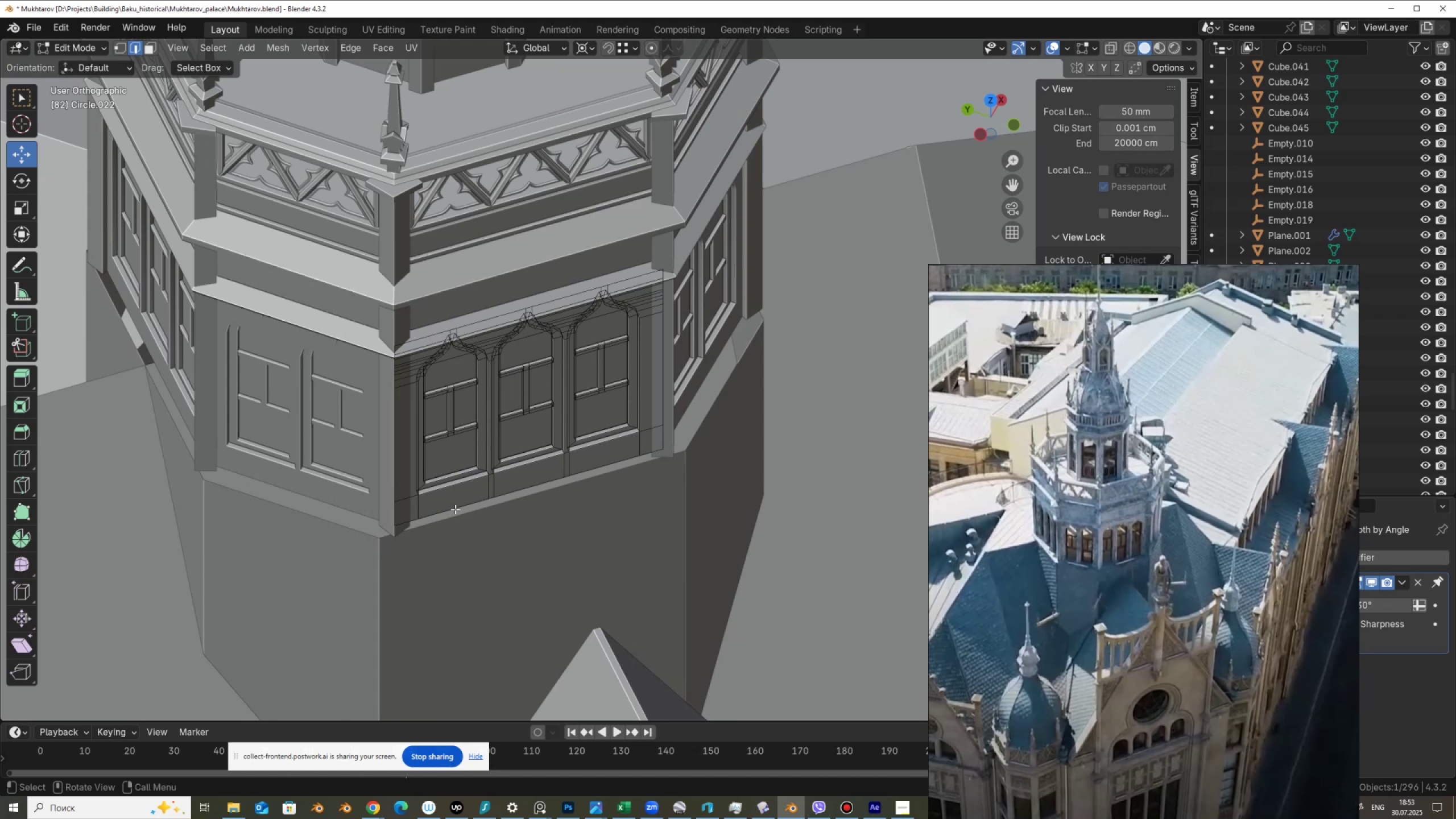 
hold_key(key=AltLeft, duration=0.34)
left_click([457, 506])
 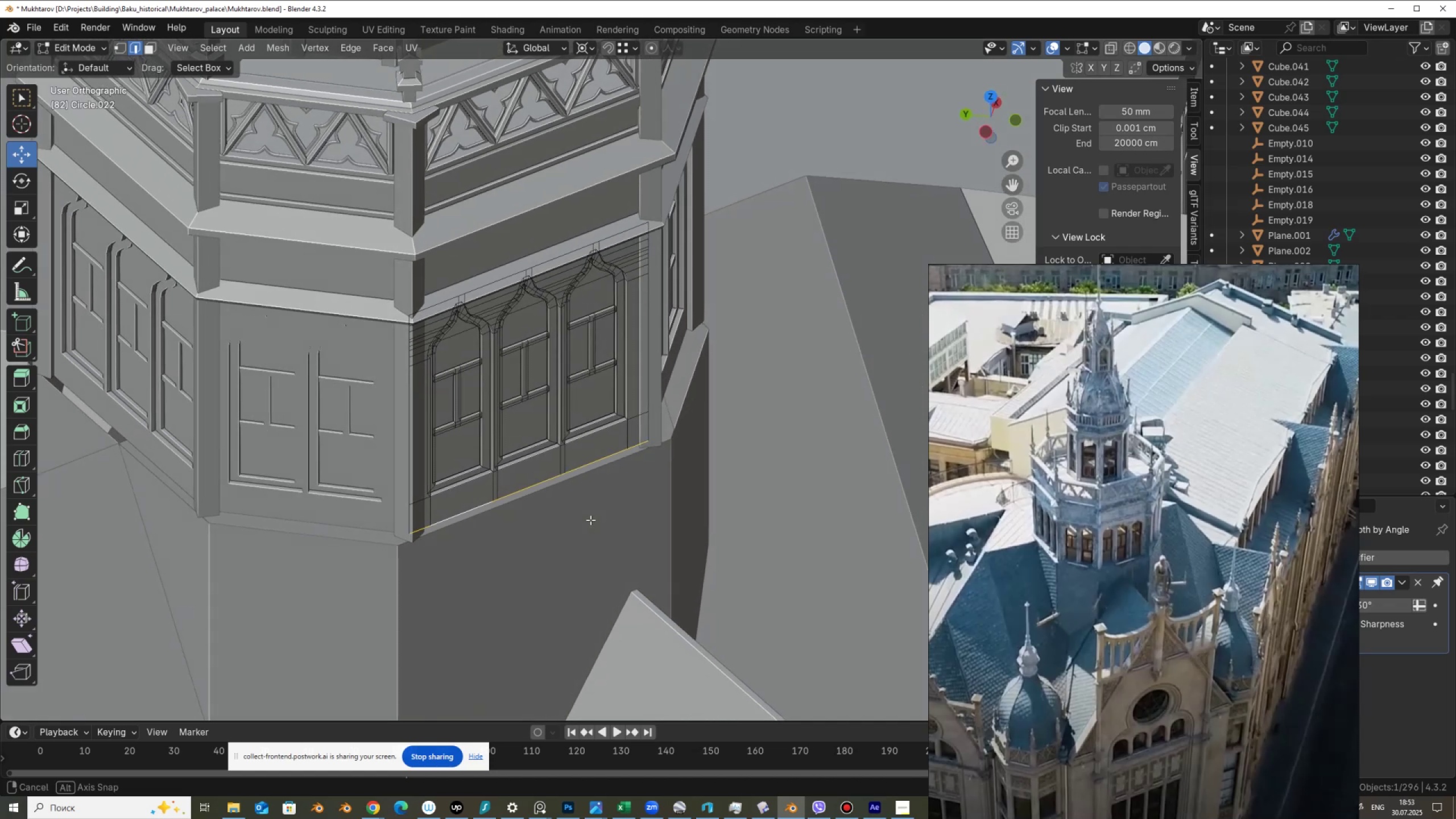 
wait(5.78)
 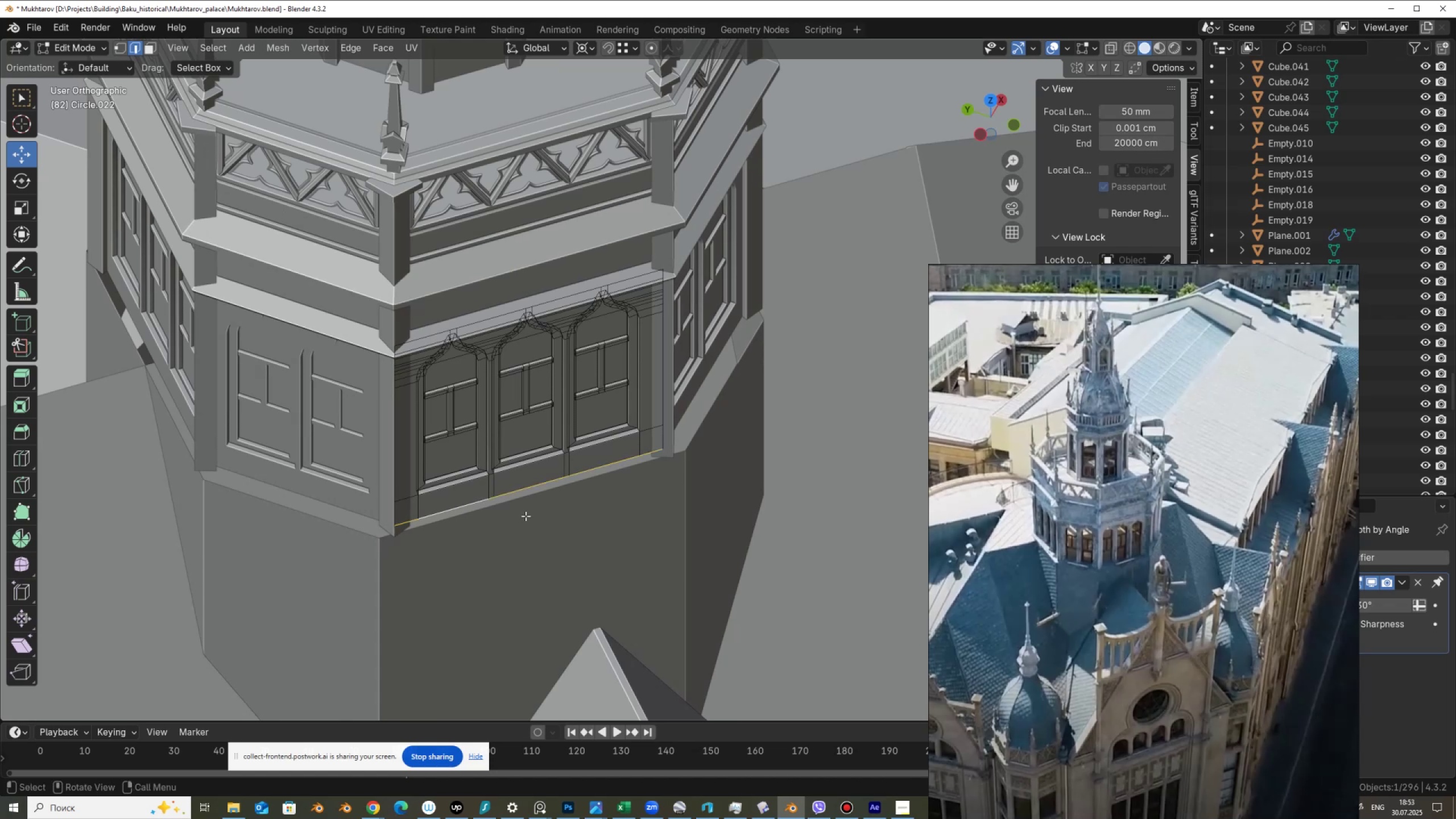 
key(Tab)
 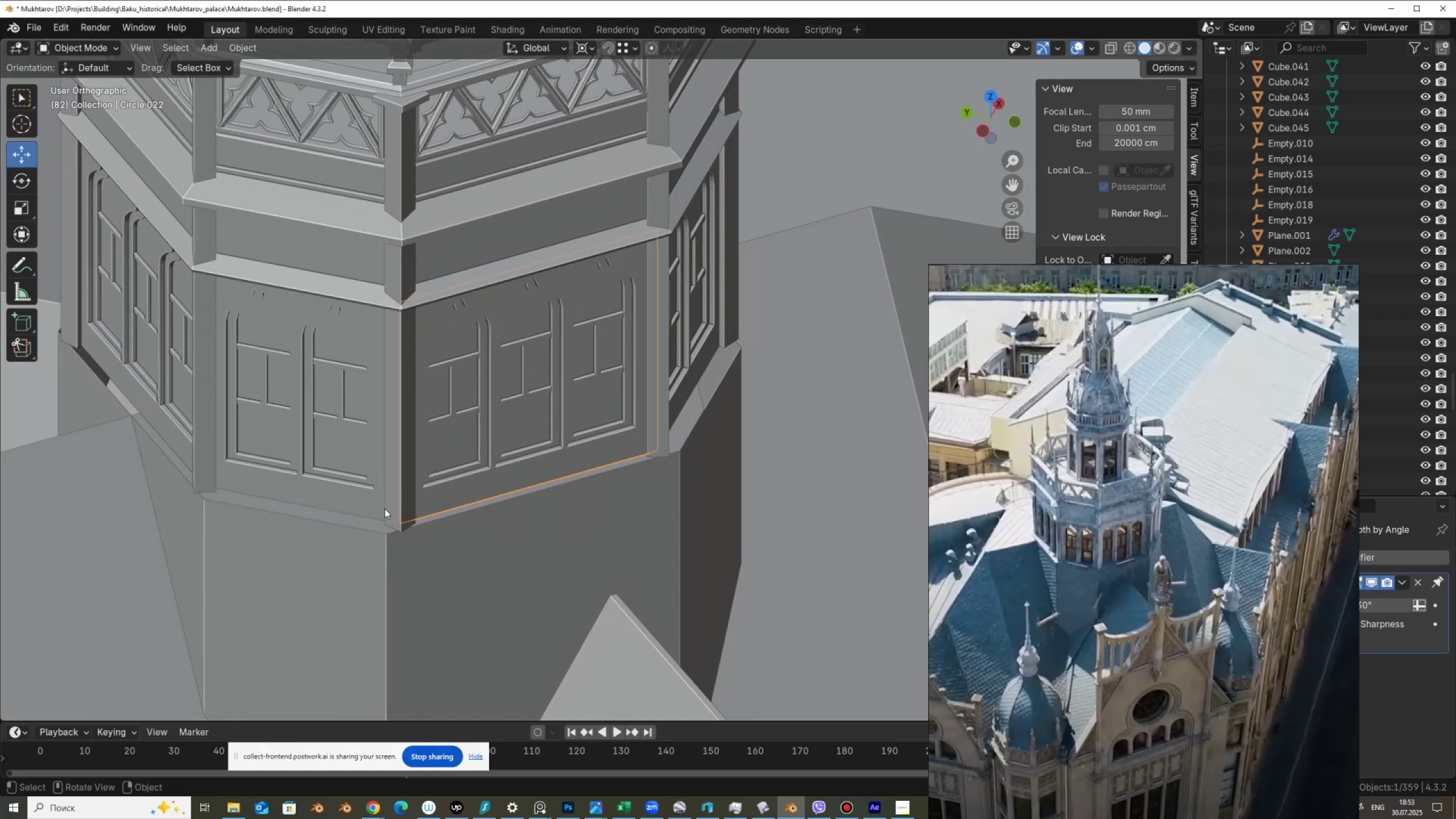 
hold_key(key=ShiftLeft, duration=1.06)
left_click([355, 499])
 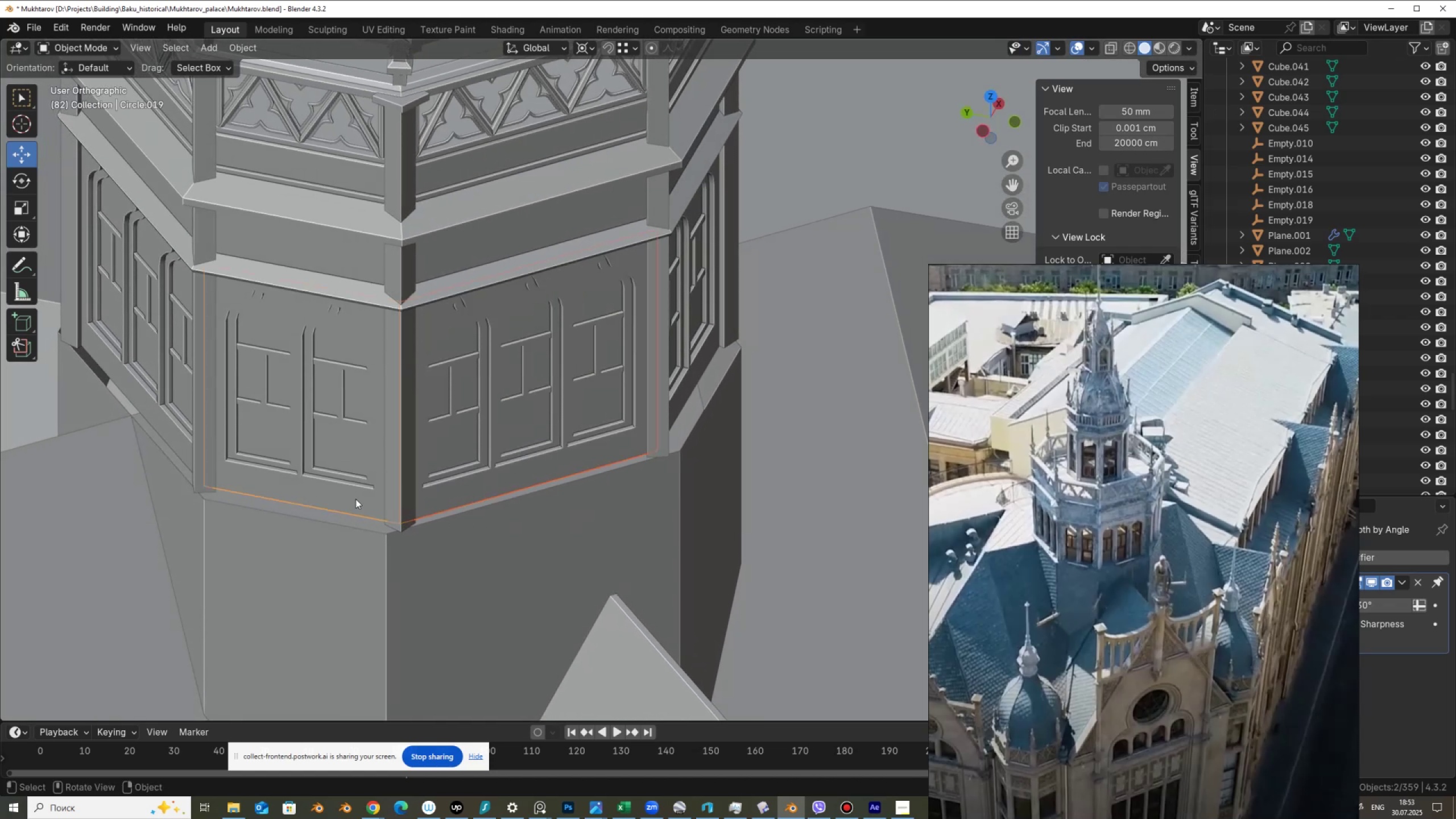 
key(Tab)
 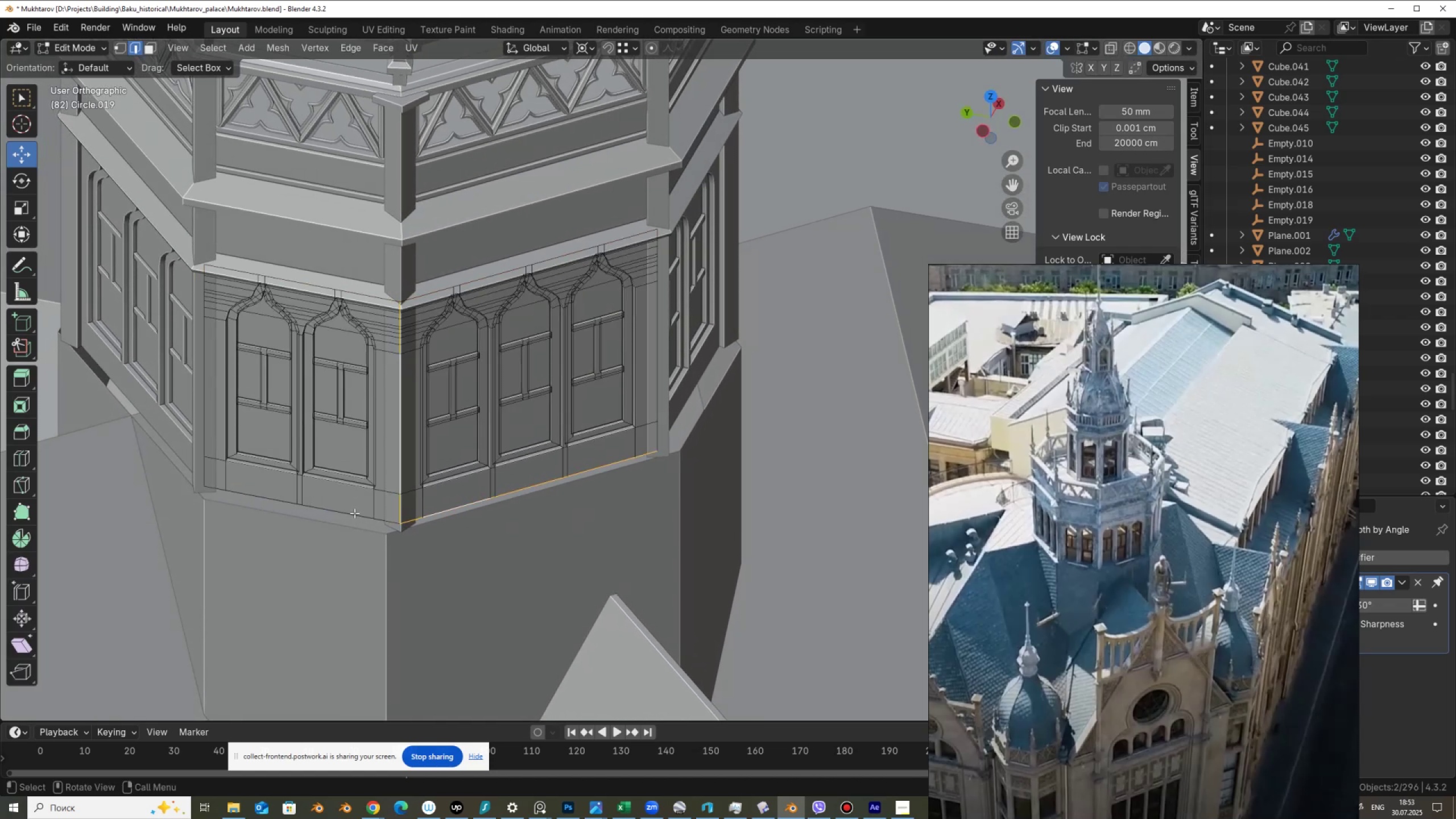 
hold_key(key=AltLeft, duration=0.62)
hold_key(key=ShiftLeft, duration=0.62)
left_click([354, 513])
 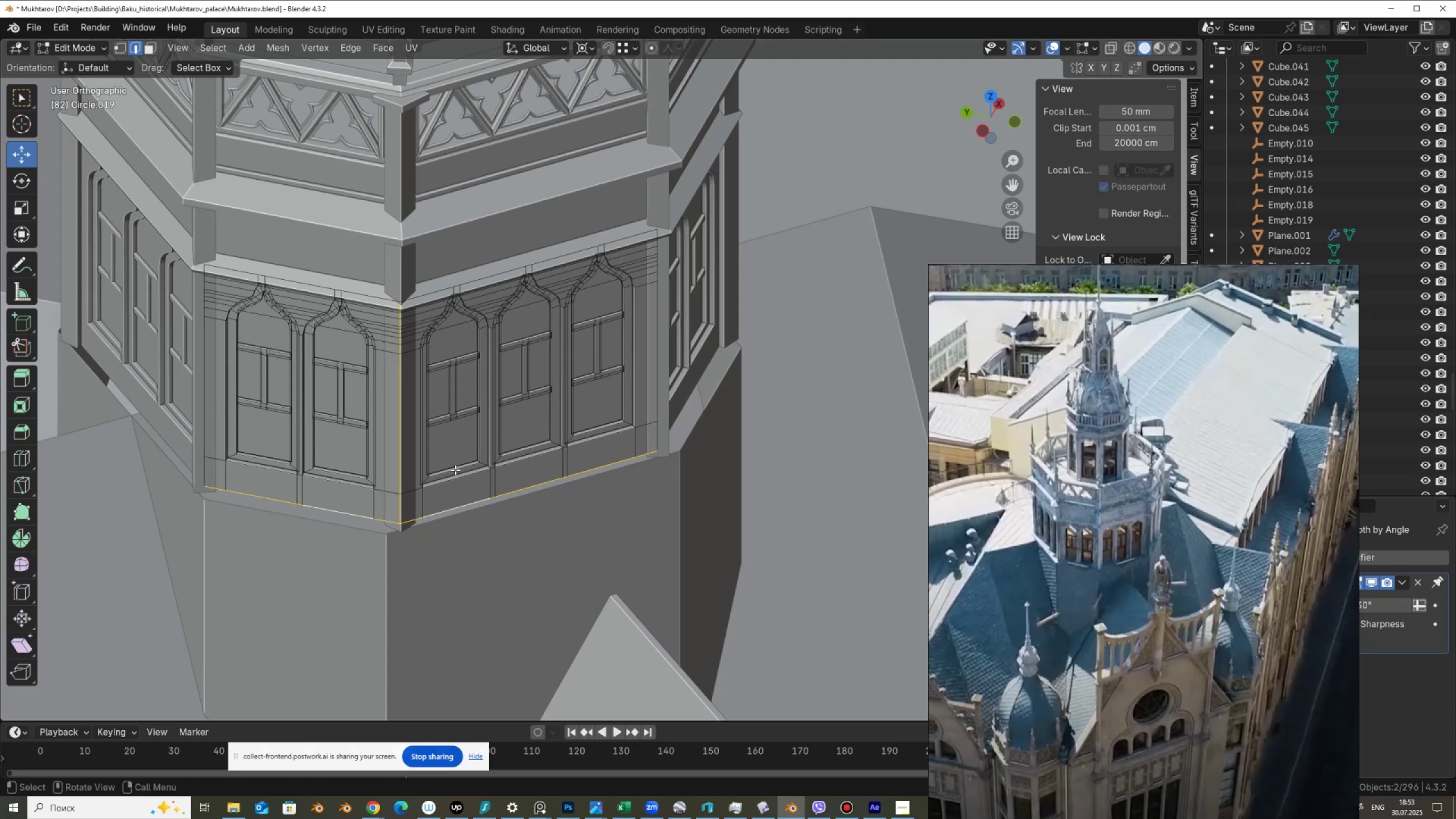 
scroll: coordinate [461, 451], scroll_direction: down, amount: 1.0
 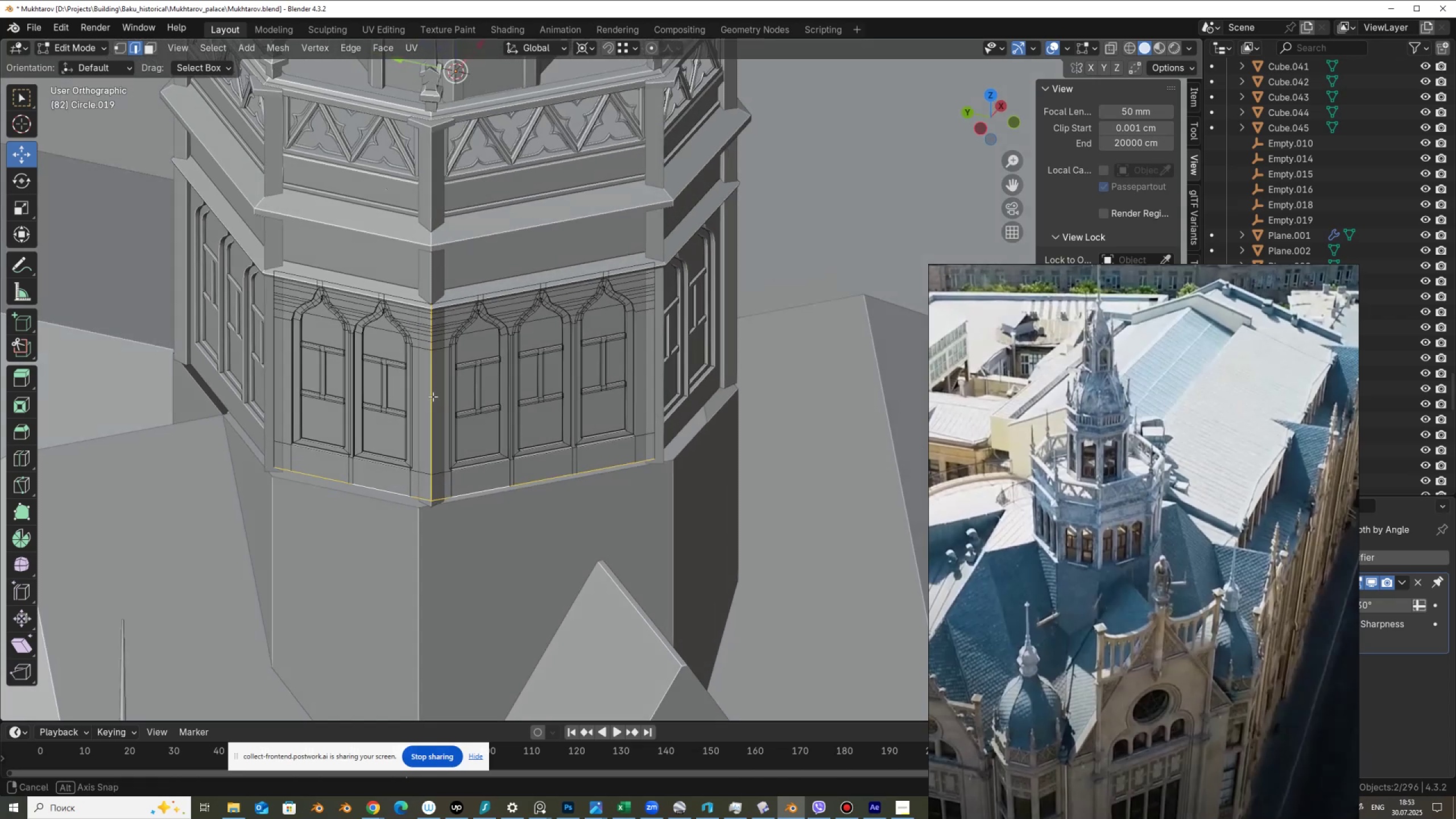 
key(Alt+AltLeft)
 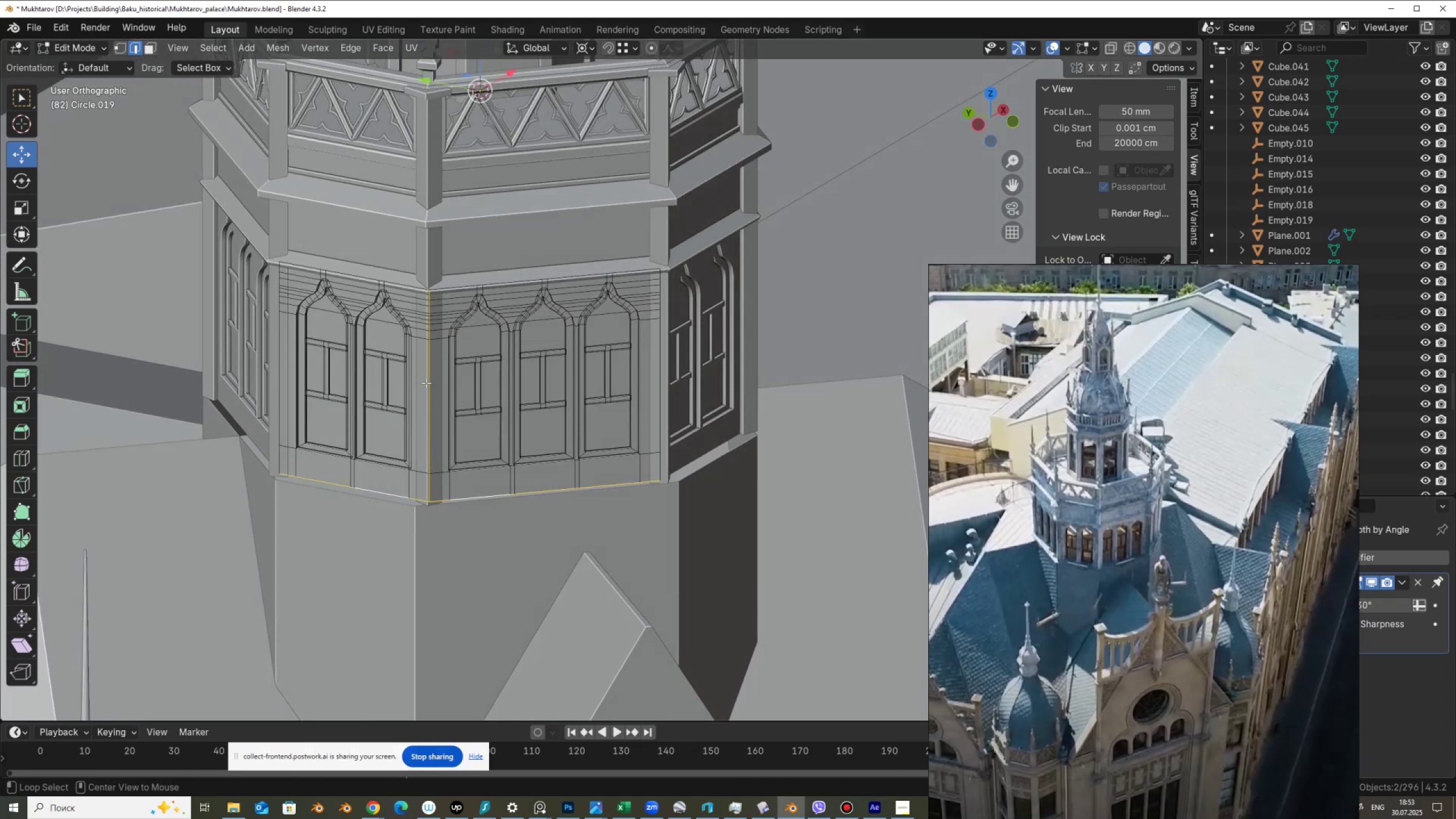 
key(Alt+Z)
 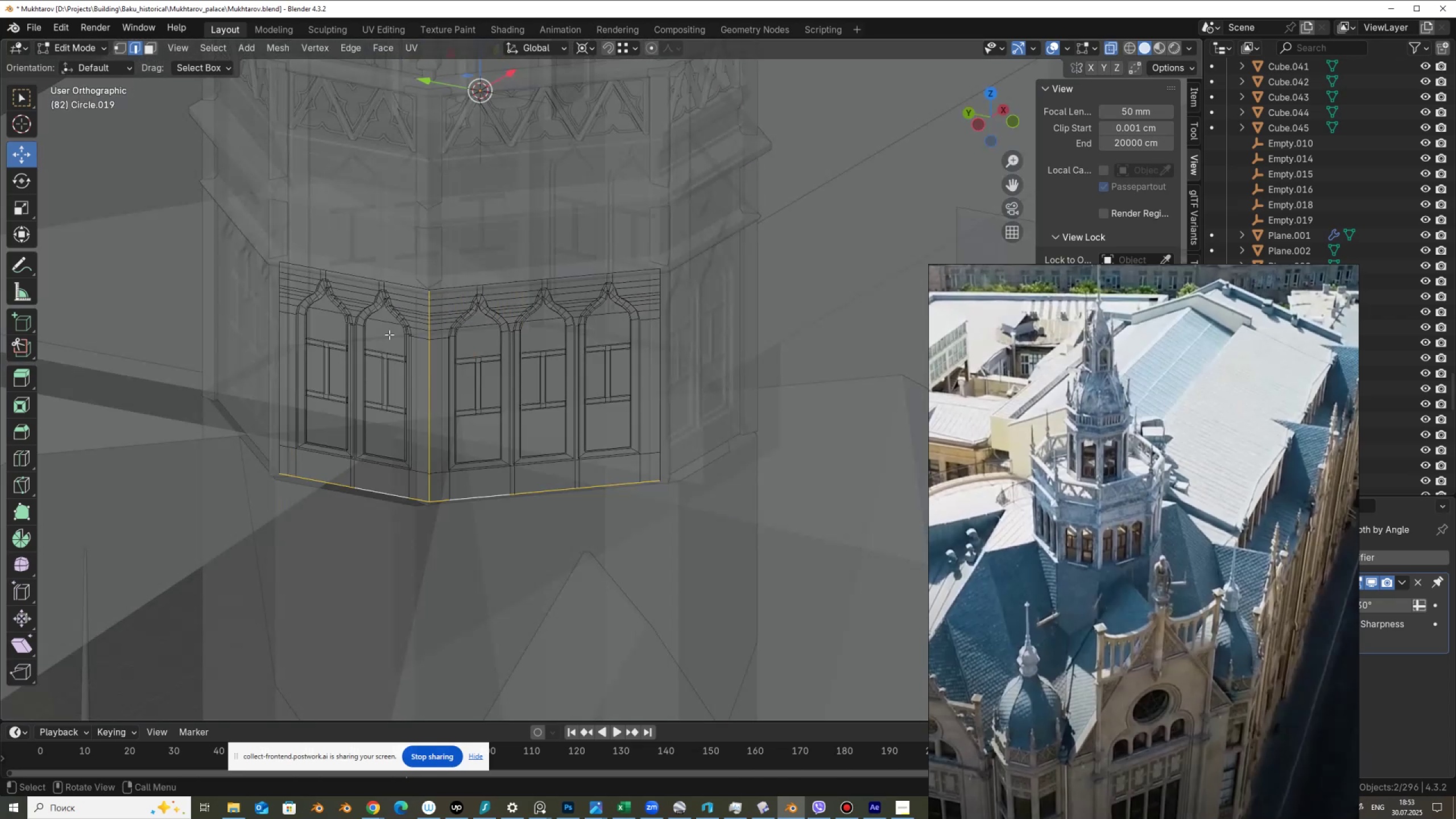 
hold_key(key=ControlLeft, duration=1.5)
 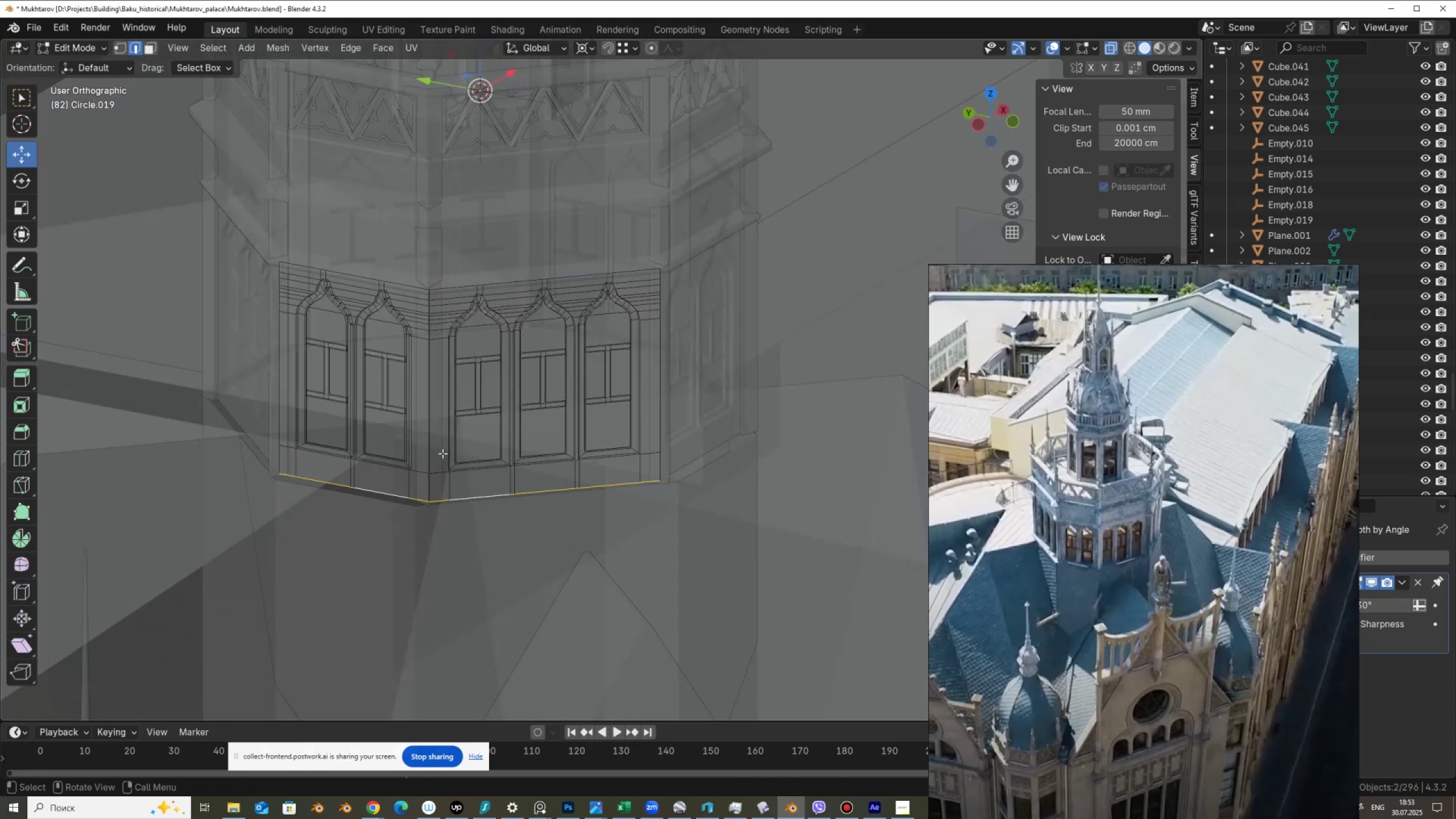 
hold_key(key=ControlLeft, duration=0.32)
 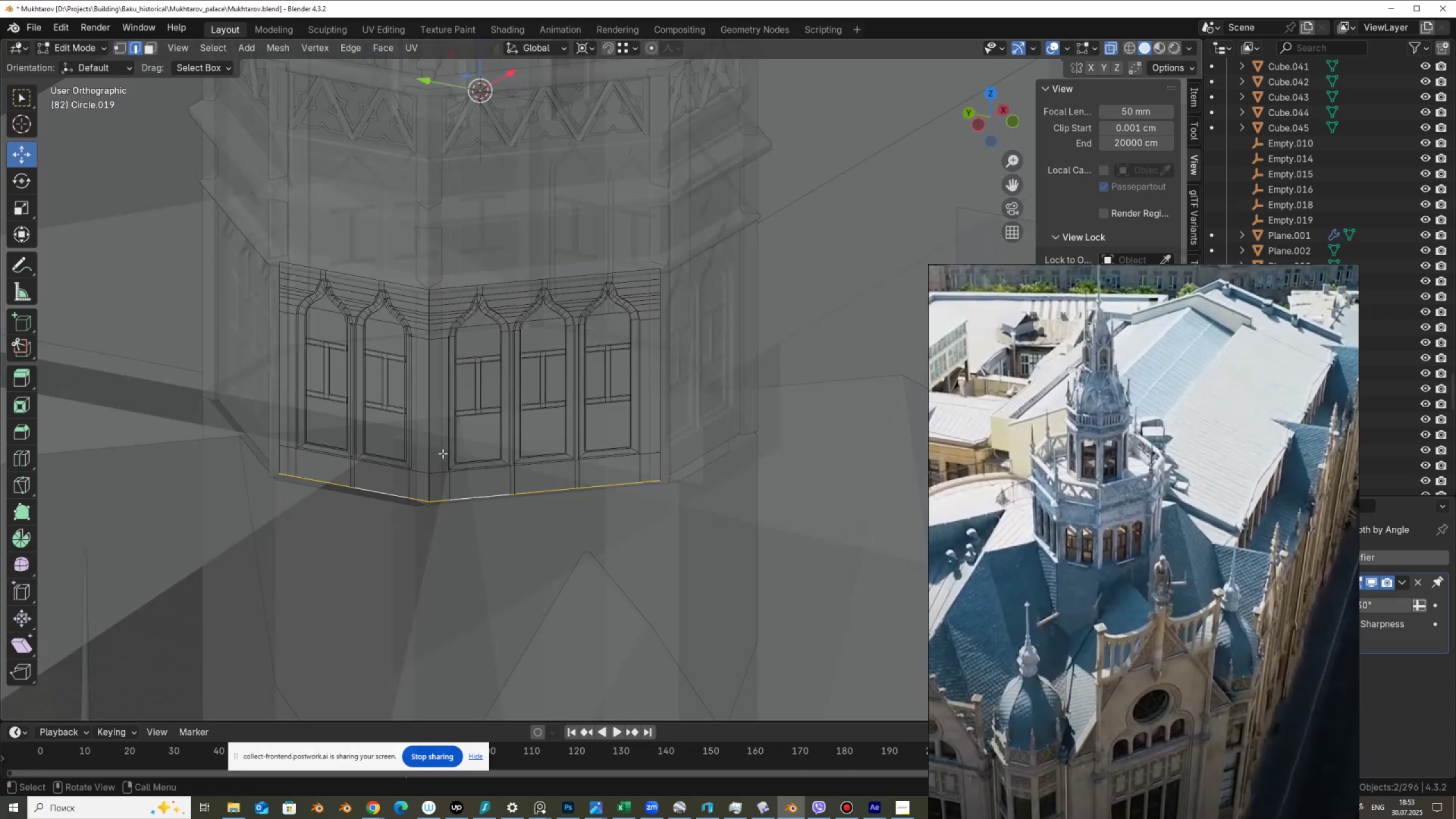 
key(Shift+ShiftLeft)
 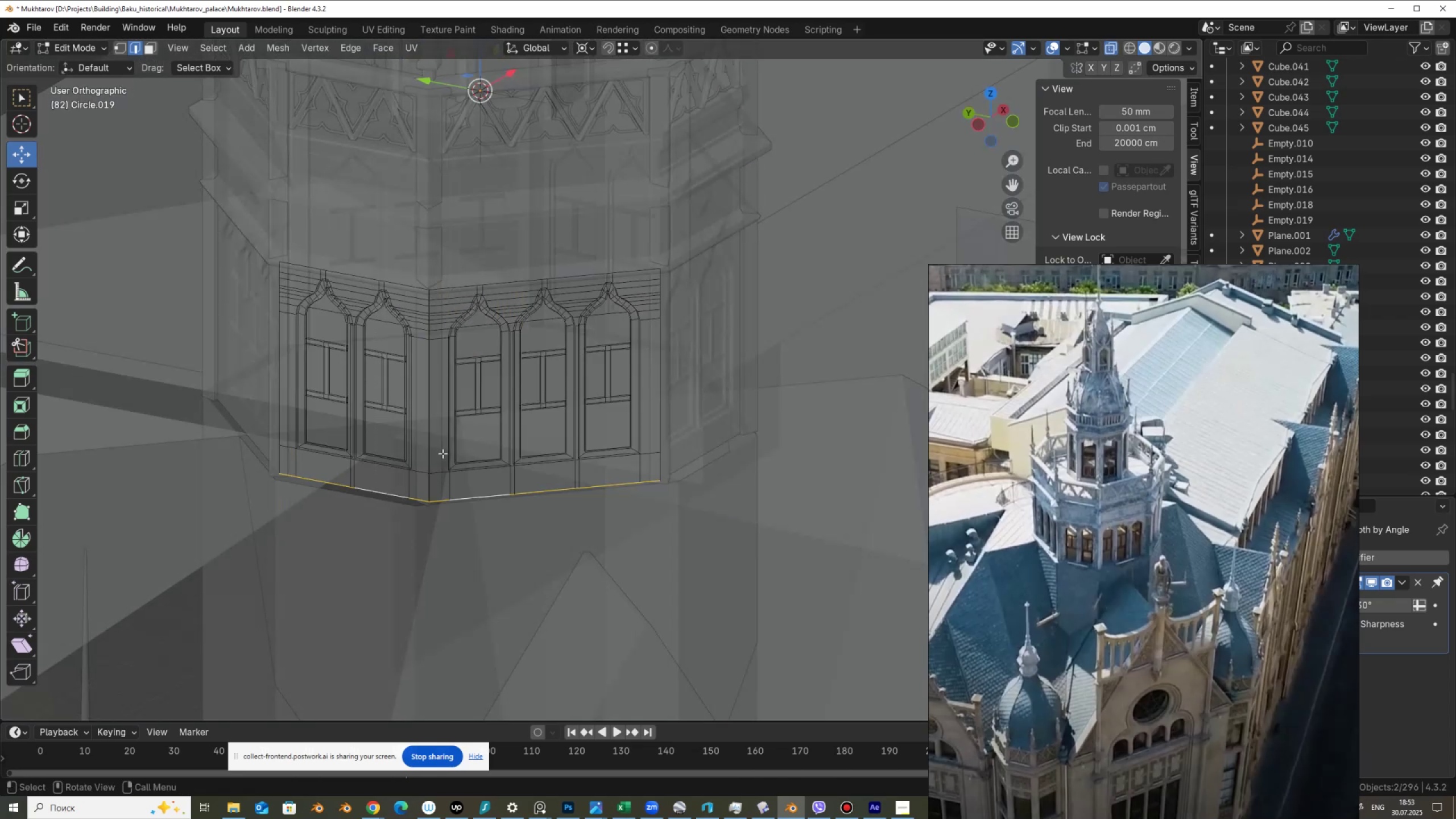 
key(P)
 